 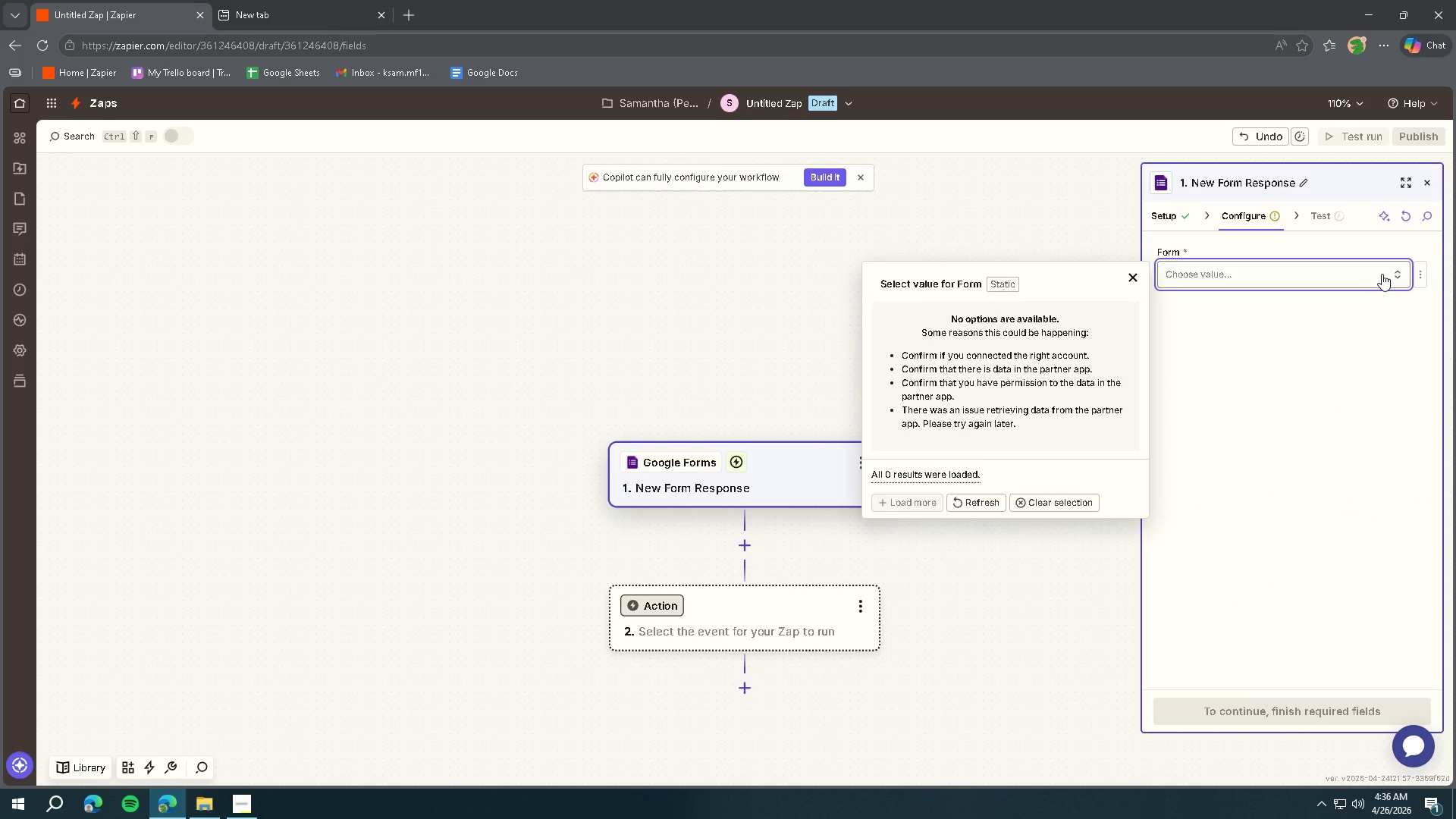 
left_click([971, 505])
 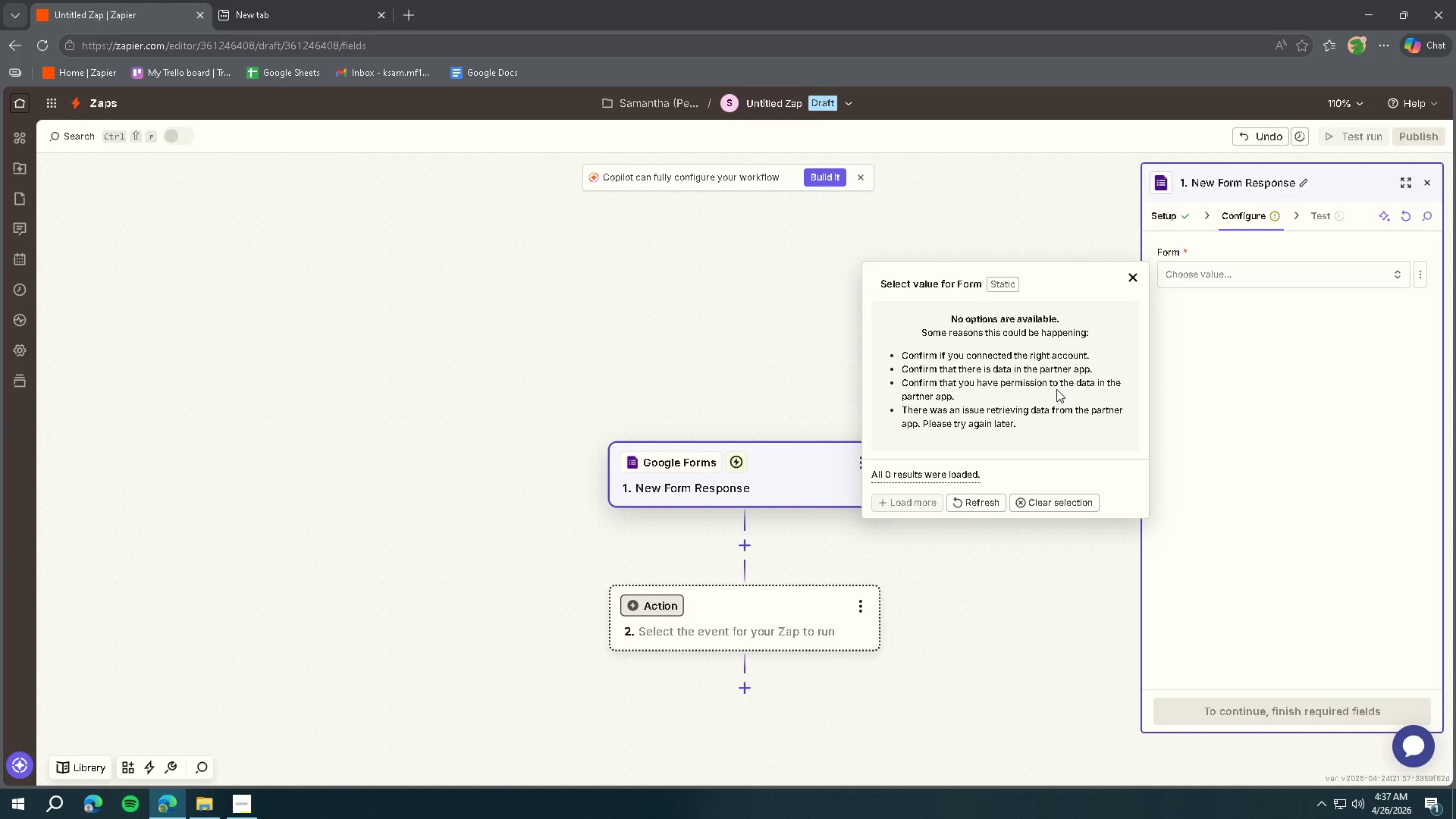 
wait(85.19)
 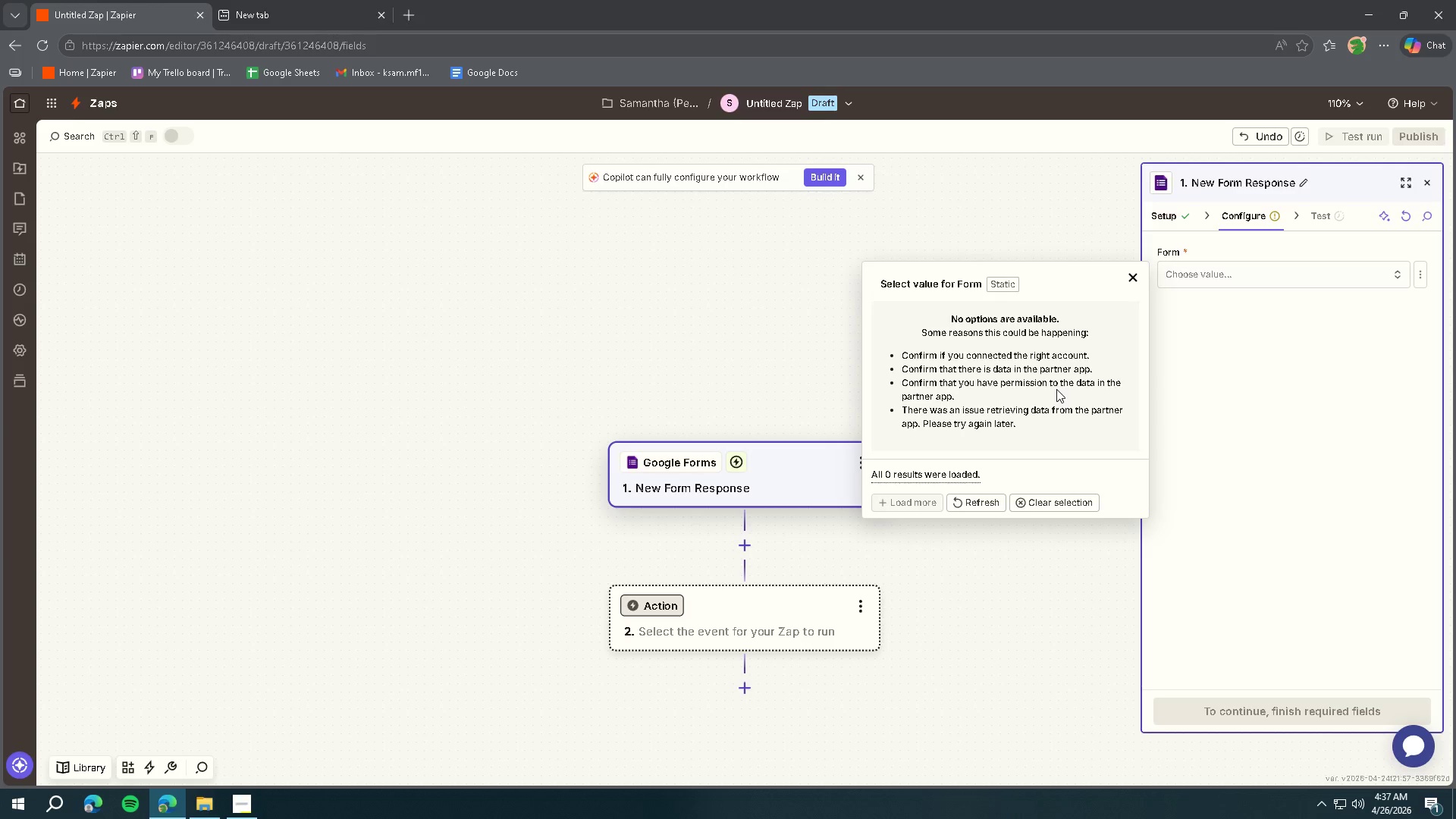 
left_click_drag(start_coordinate=[370, 0], to_coordinate=[366, 0])
 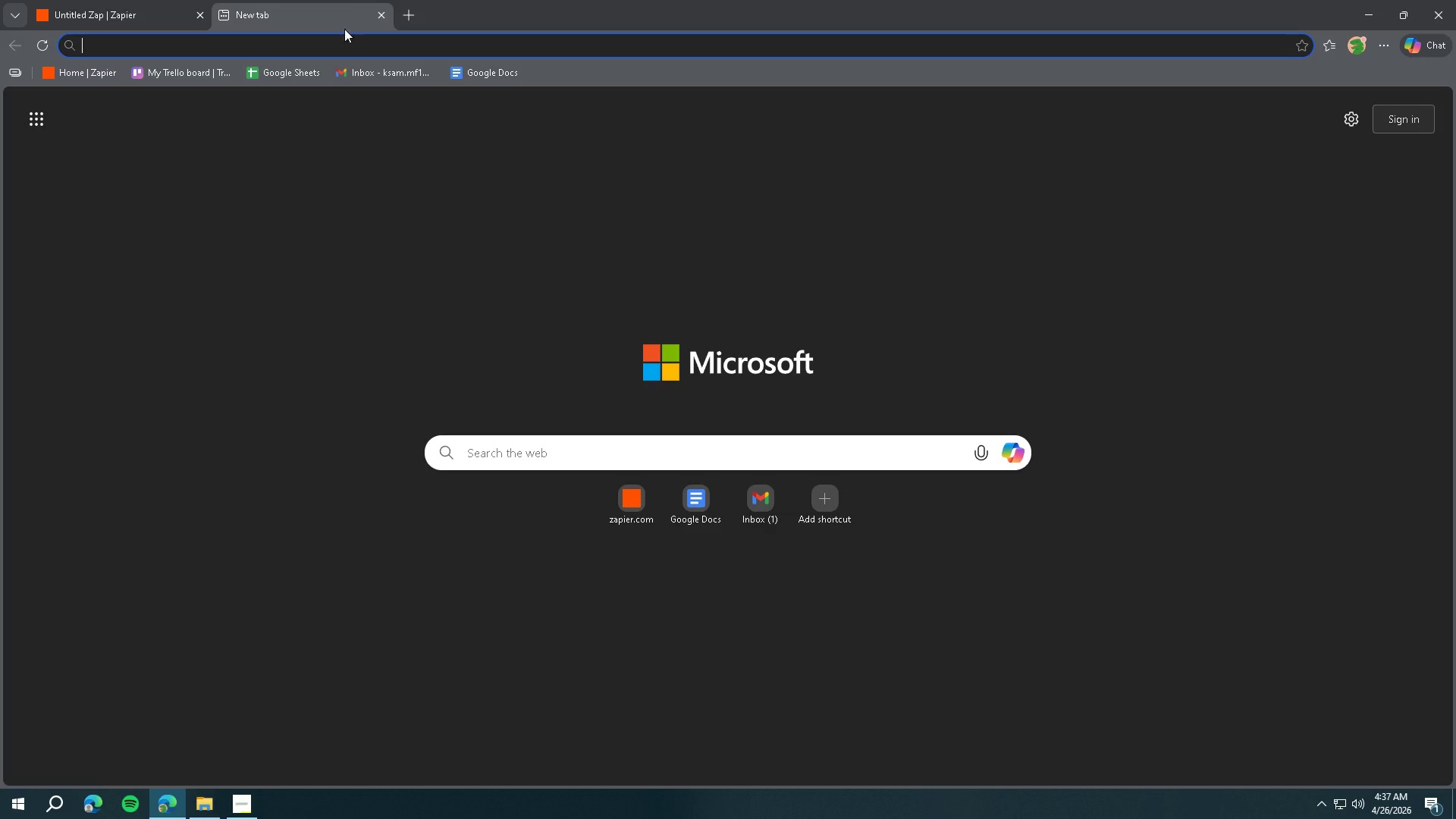 
double_click([337, 41])
 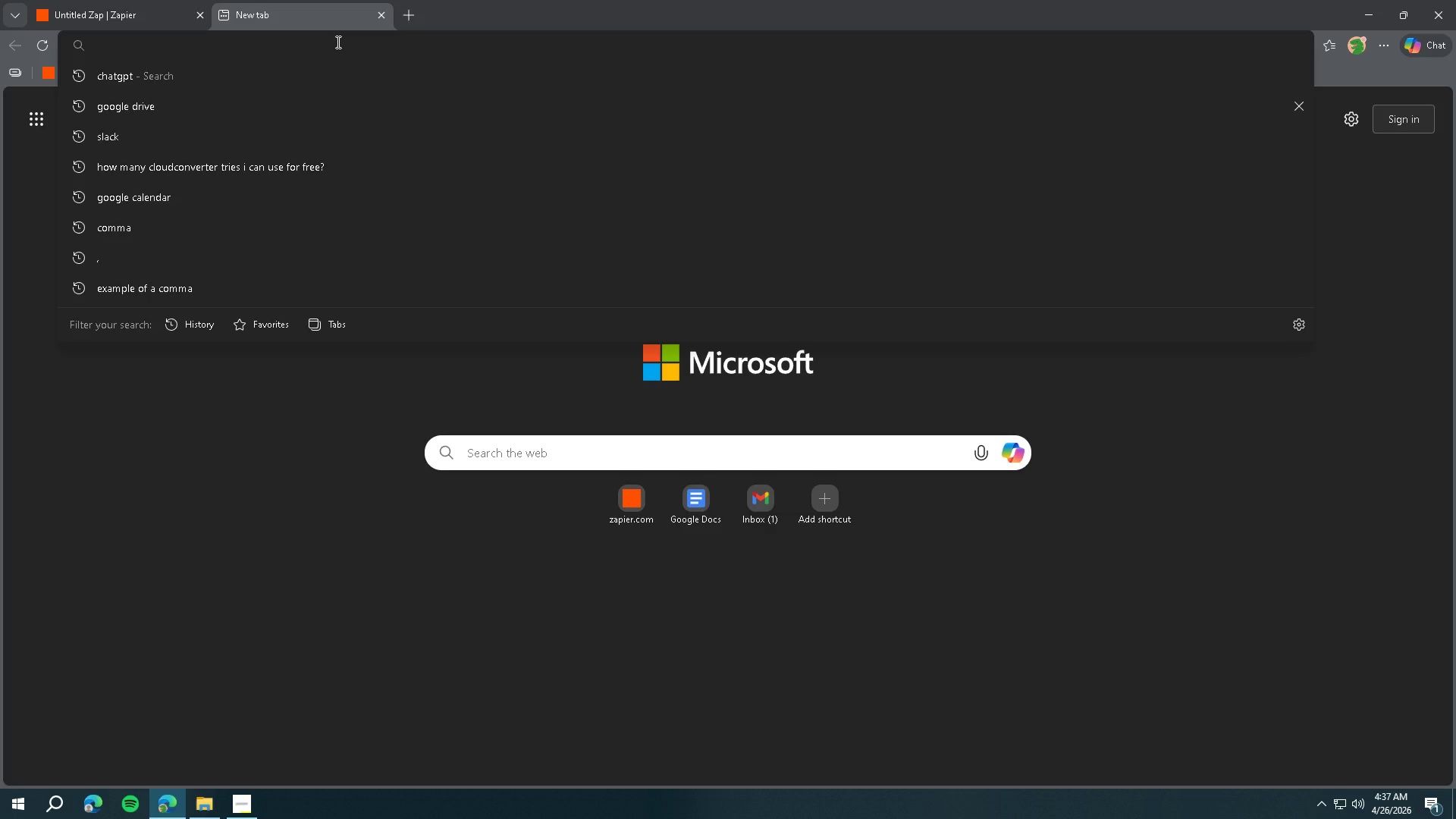 
type(google forms)
 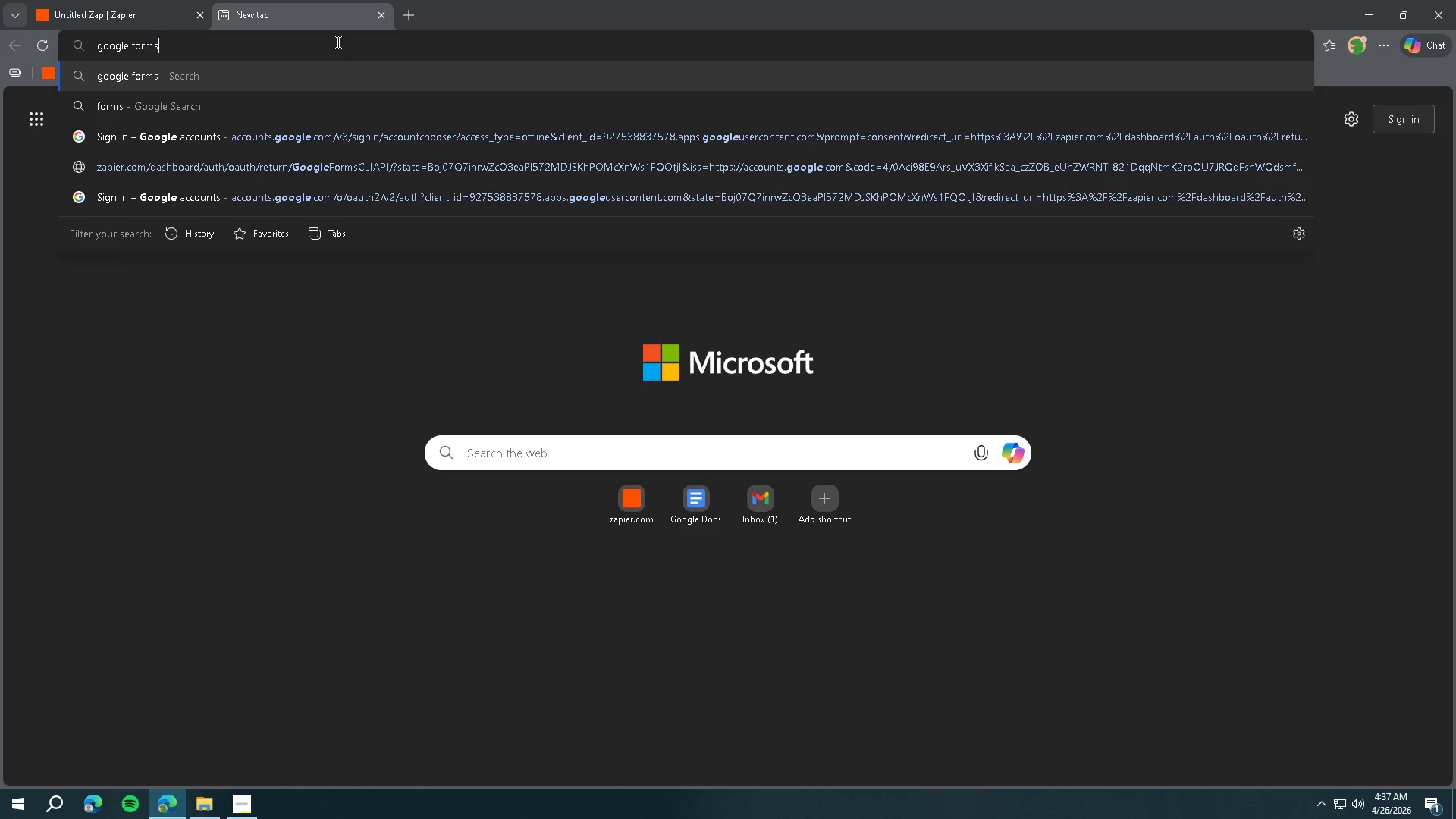 
key(Enter)
 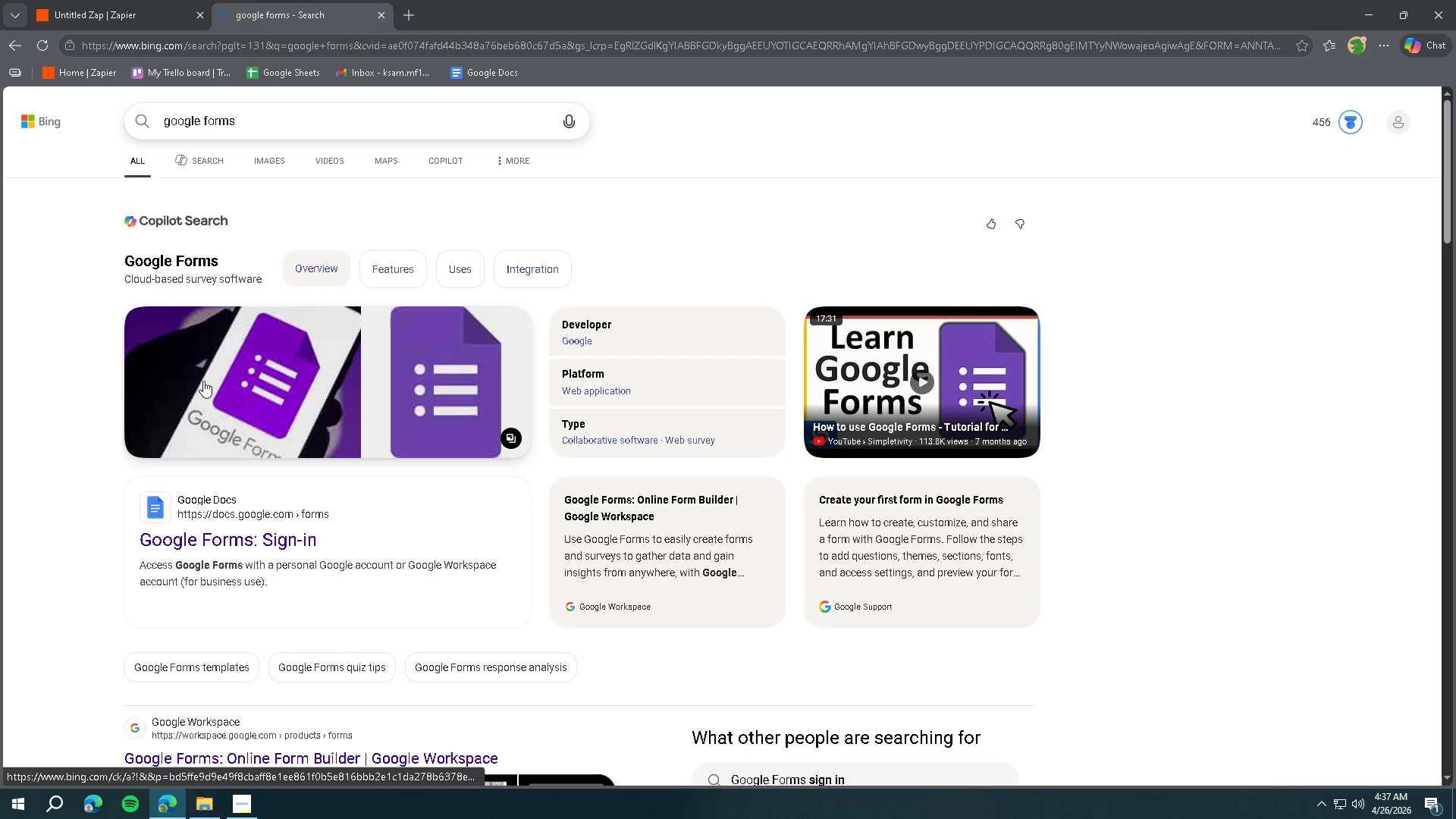 
scroll: coordinate [152, 458], scroll_direction: down, amount: 2.0
 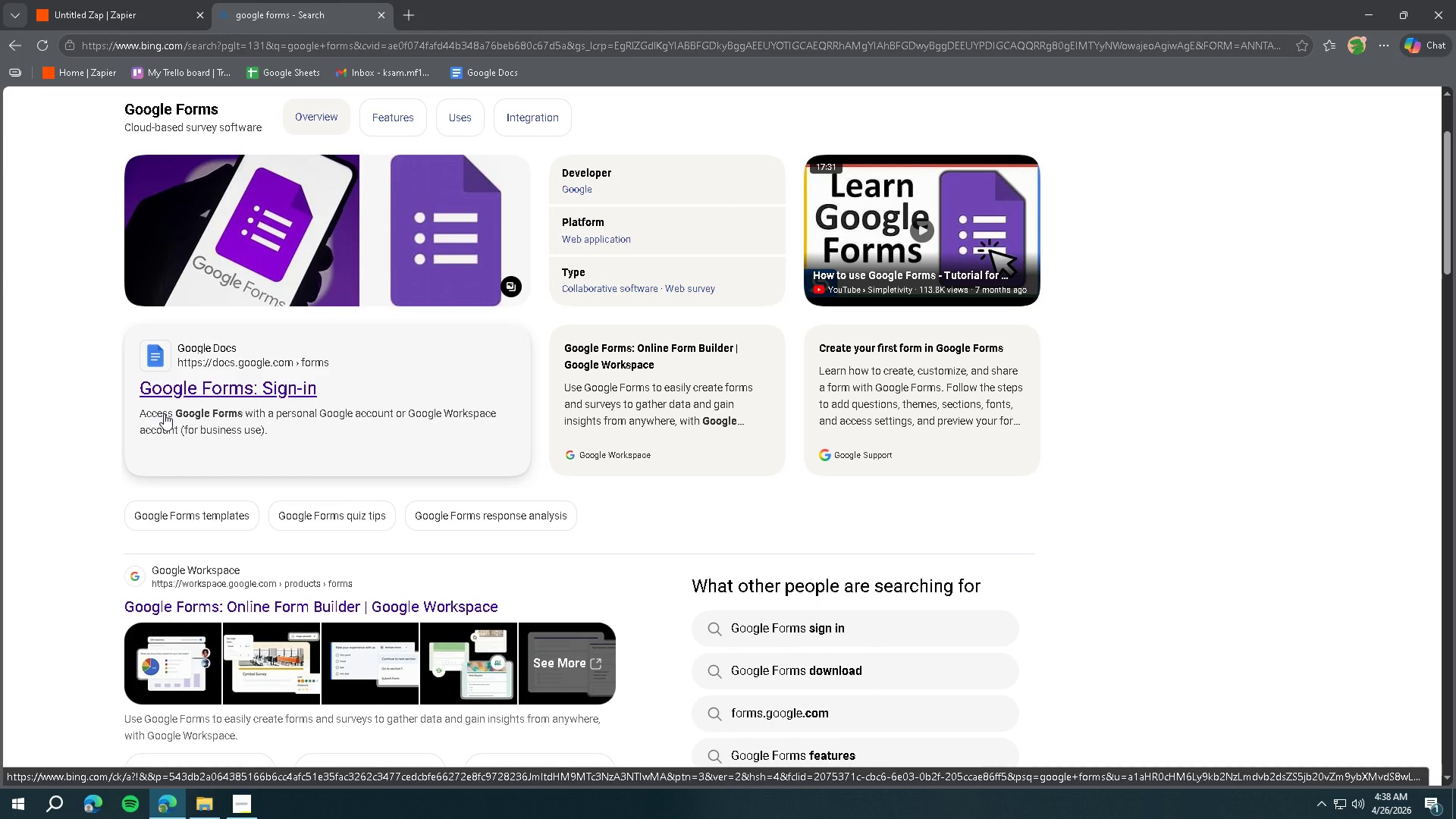 
wait(6.04)
 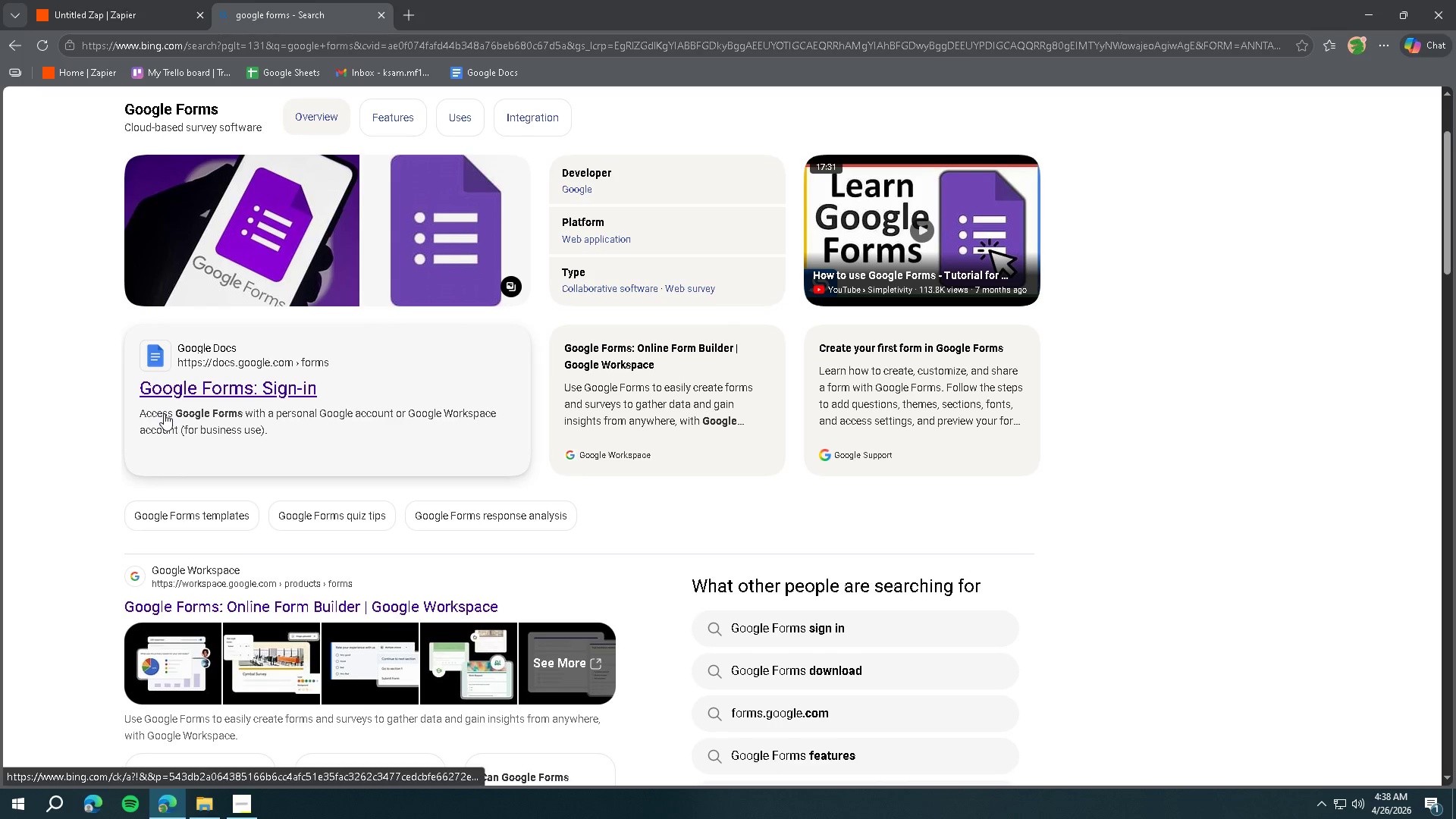 
scroll: coordinate [254, 478], scroll_direction: up, amount: 5.0
 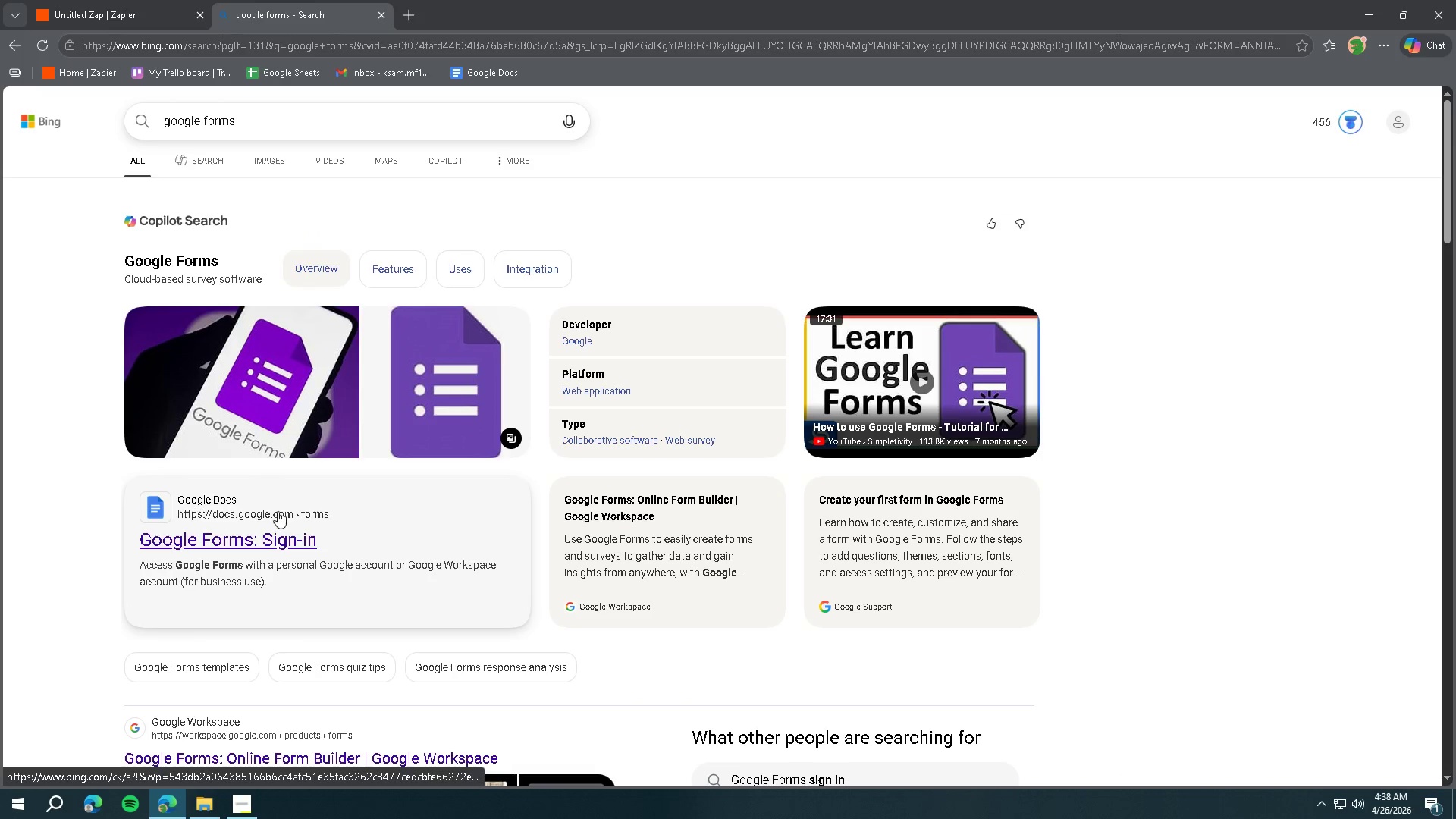 
scroll: coordinate [304, 533], scroll_direction: down, amount: 23.0
 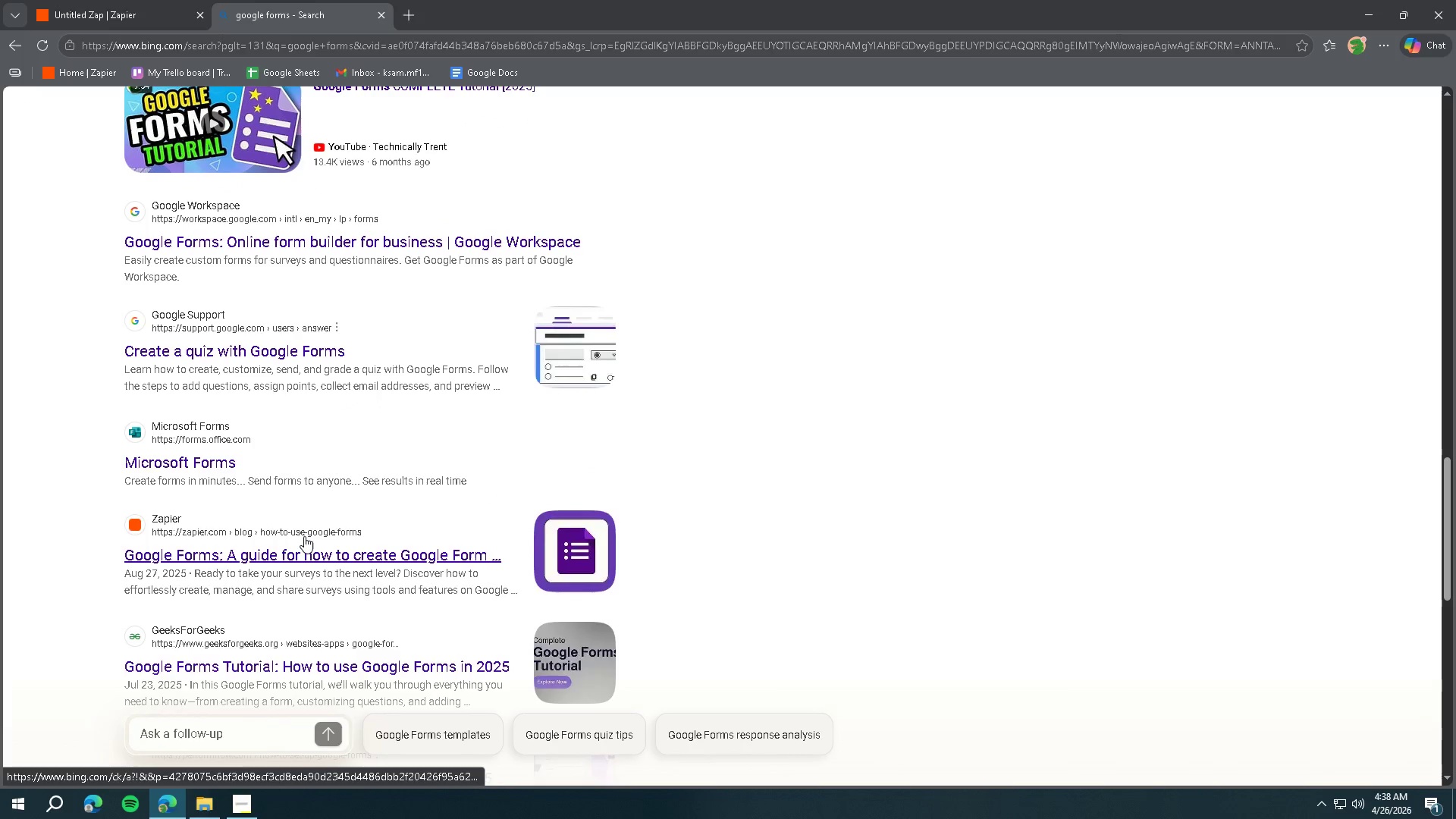 
scroll: coordinate [315, 539], scroll_direction: up, amount: 19.0
 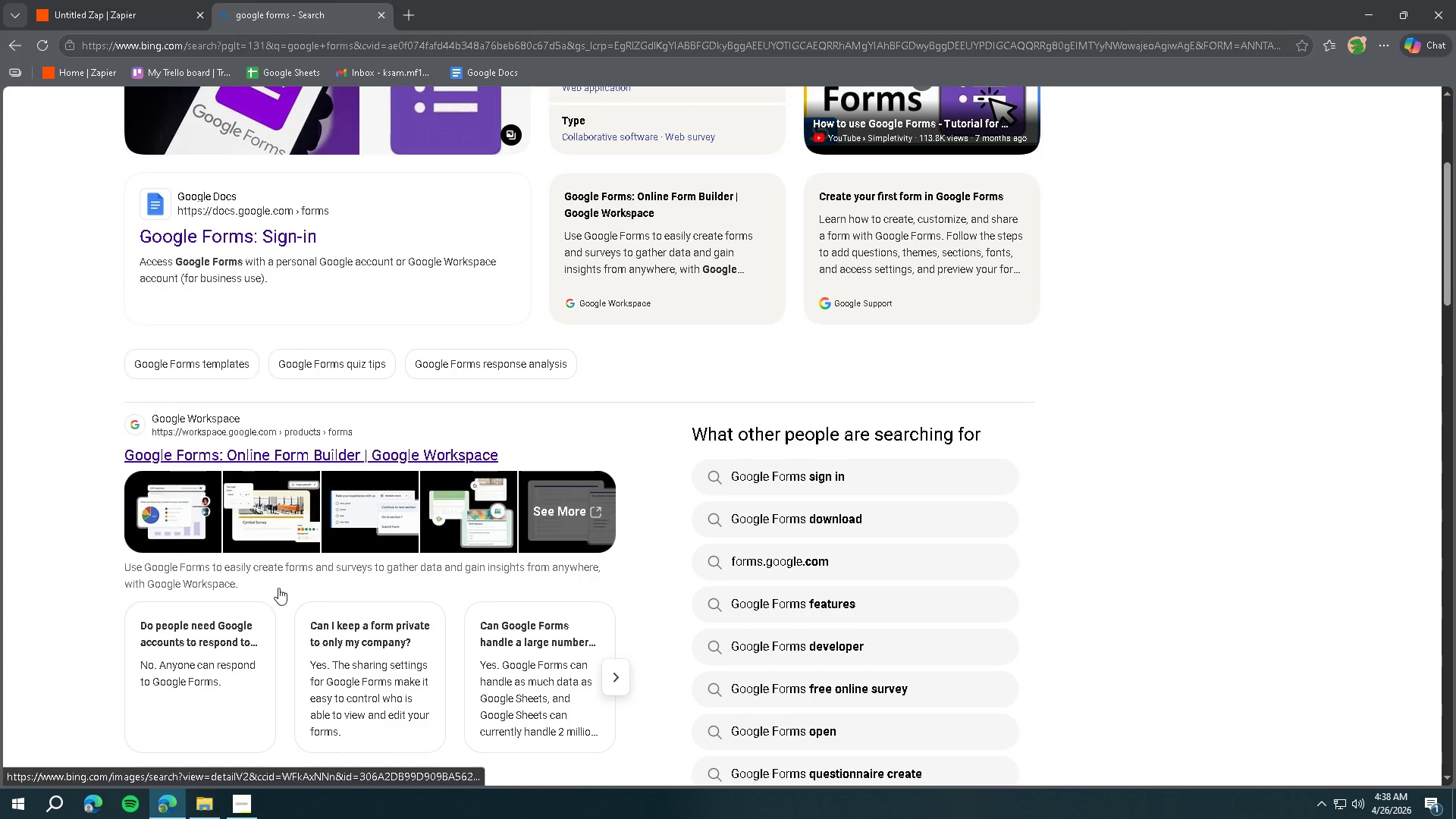 
left_click([264, 541])
 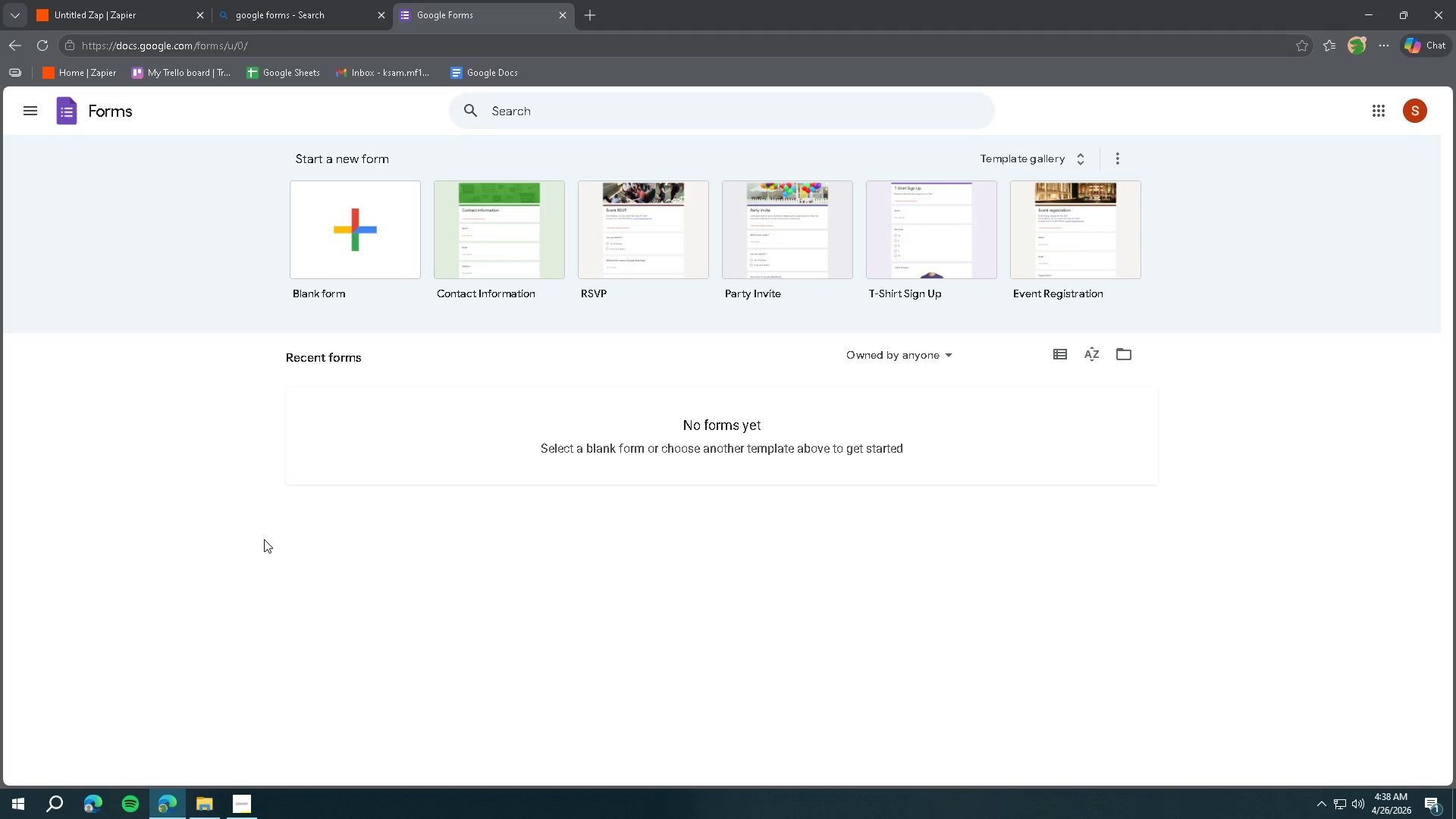 
scroll: coordinate [285, 561], scroll_direction: up, amount: 7.0
 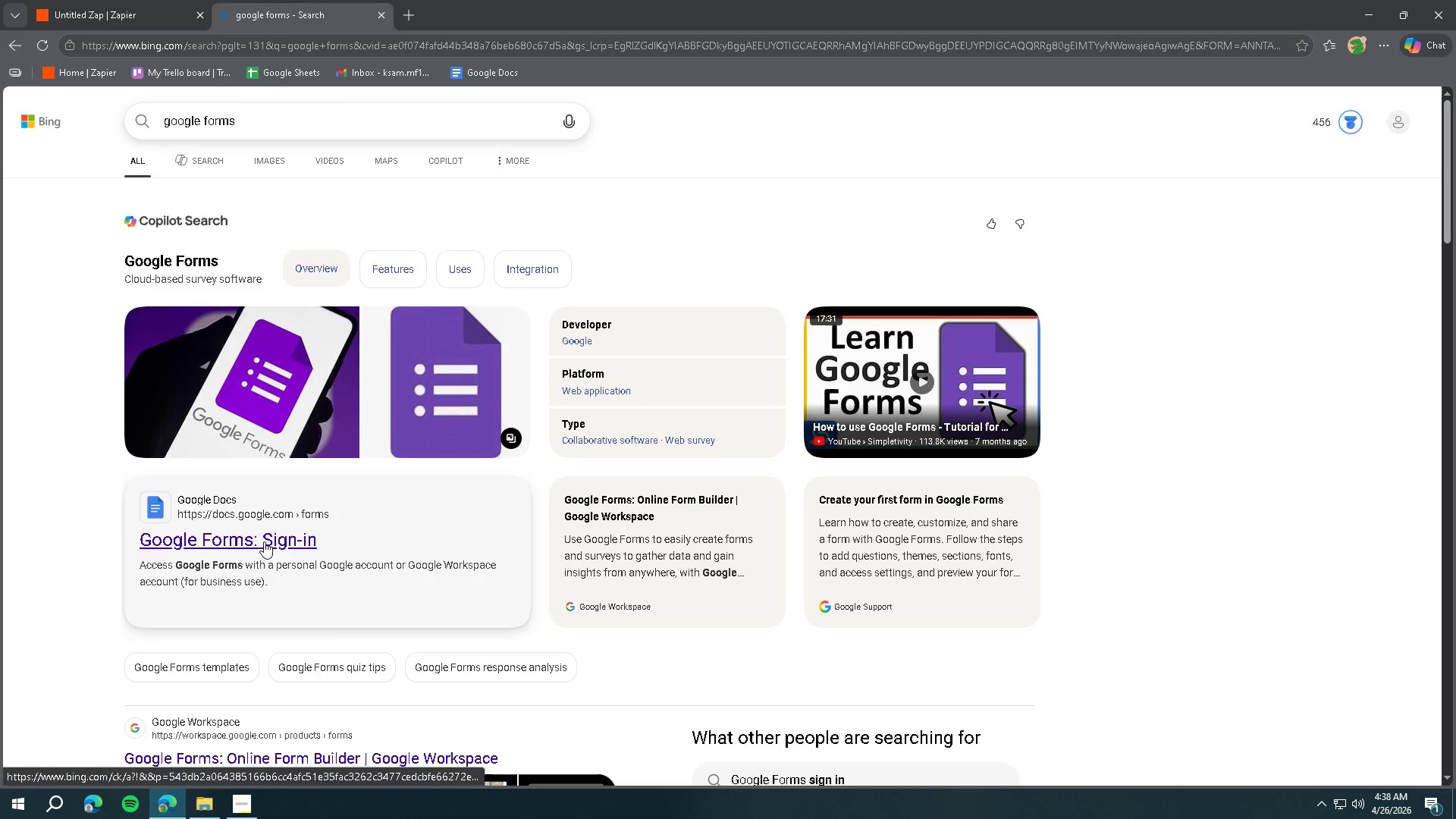 
wait(6.51)
 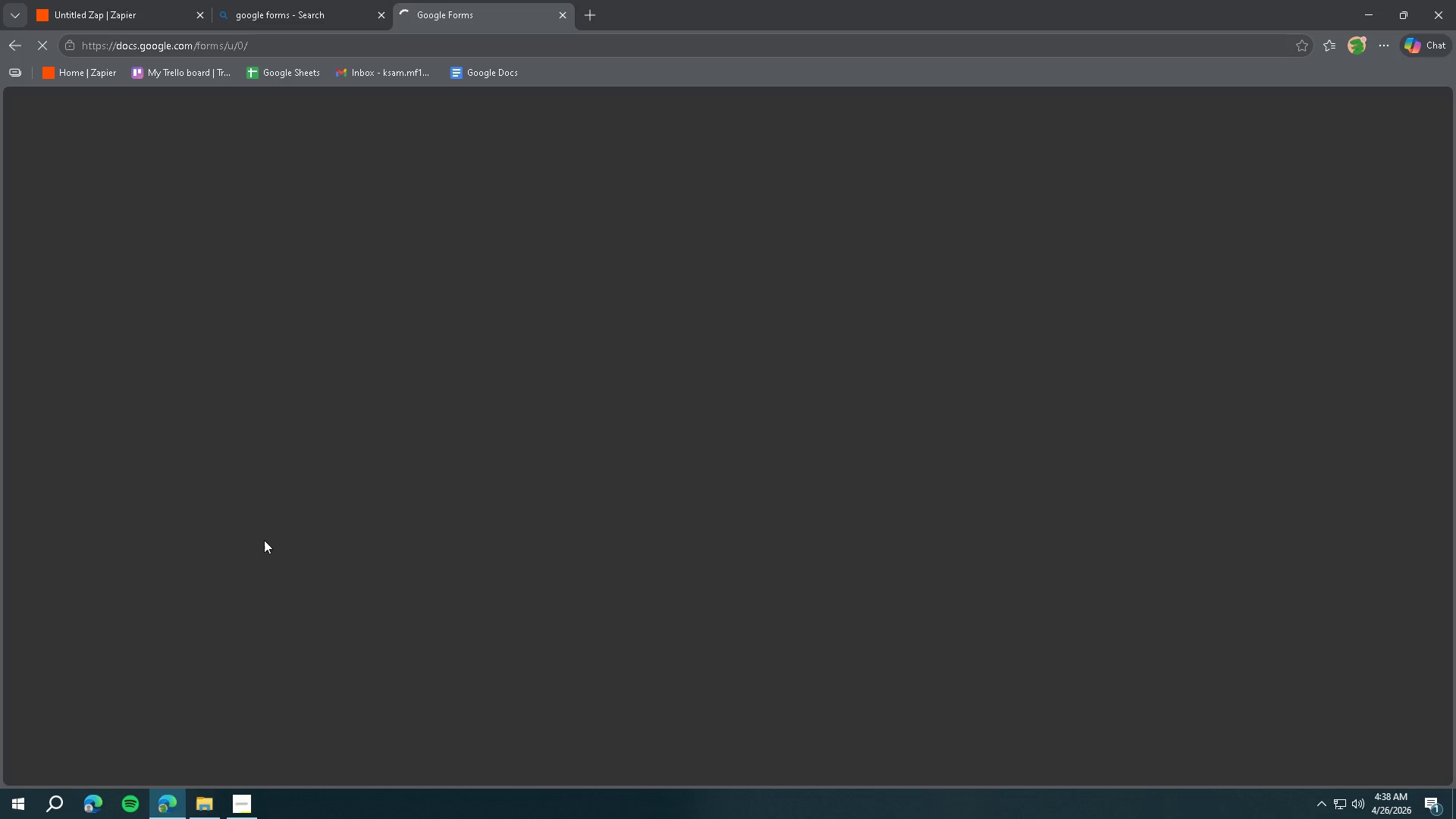 
left_click([345, 52])
 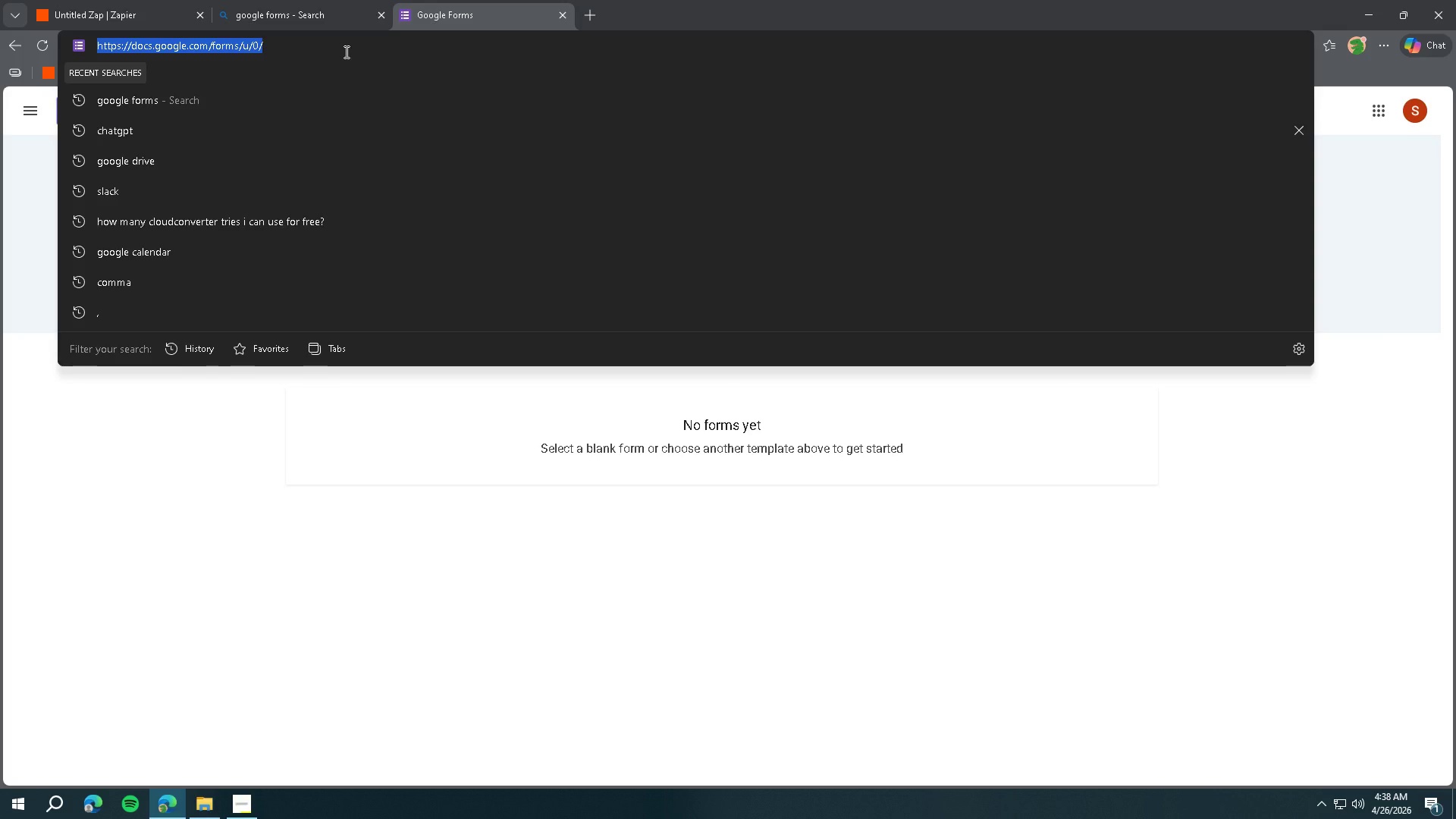 
type(frosm)
key(Backspace)
key(Backspace)
key(Backspace)
key(Backspace)
type(orms.google.com)
 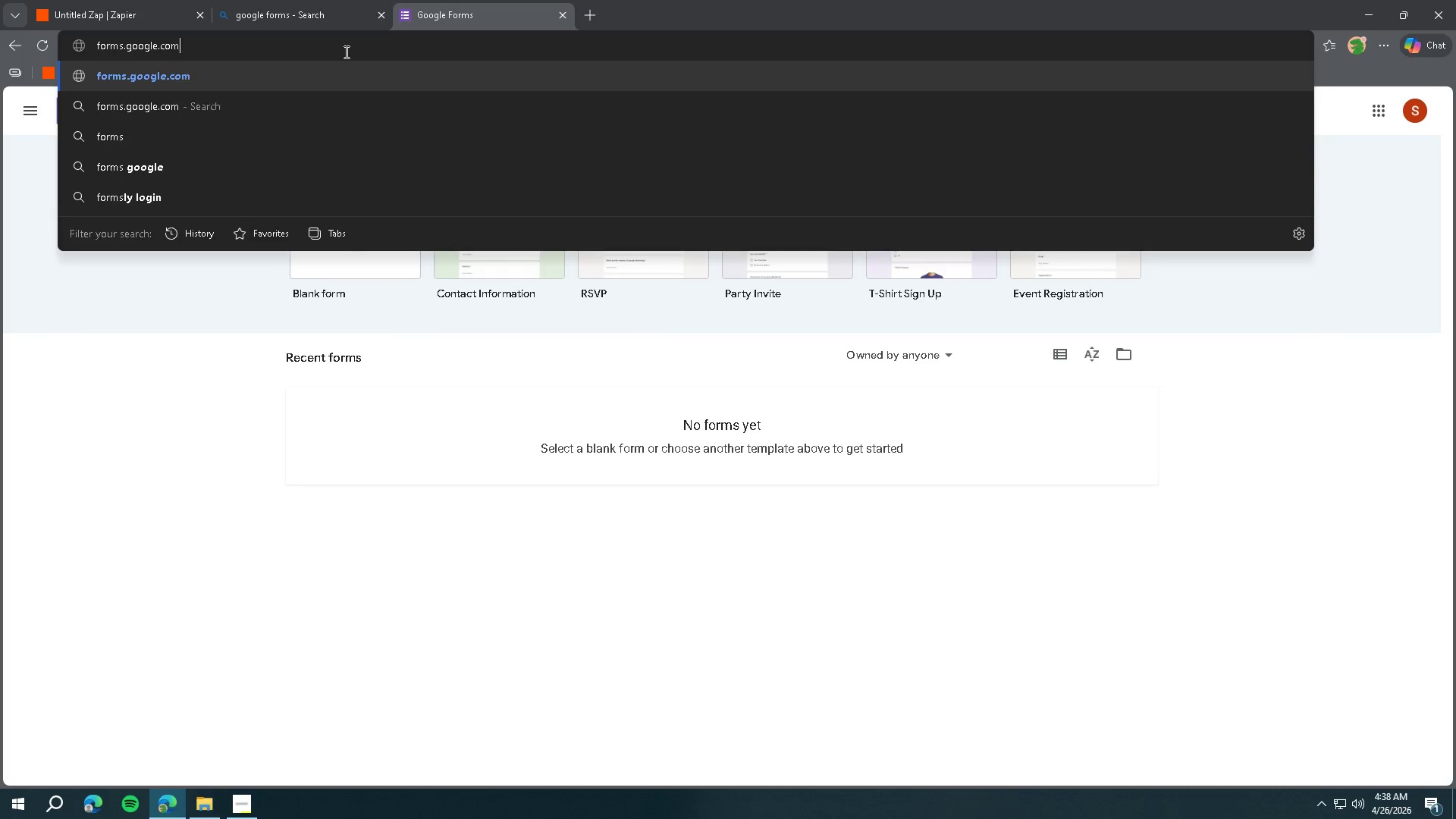 
key(Enter)
 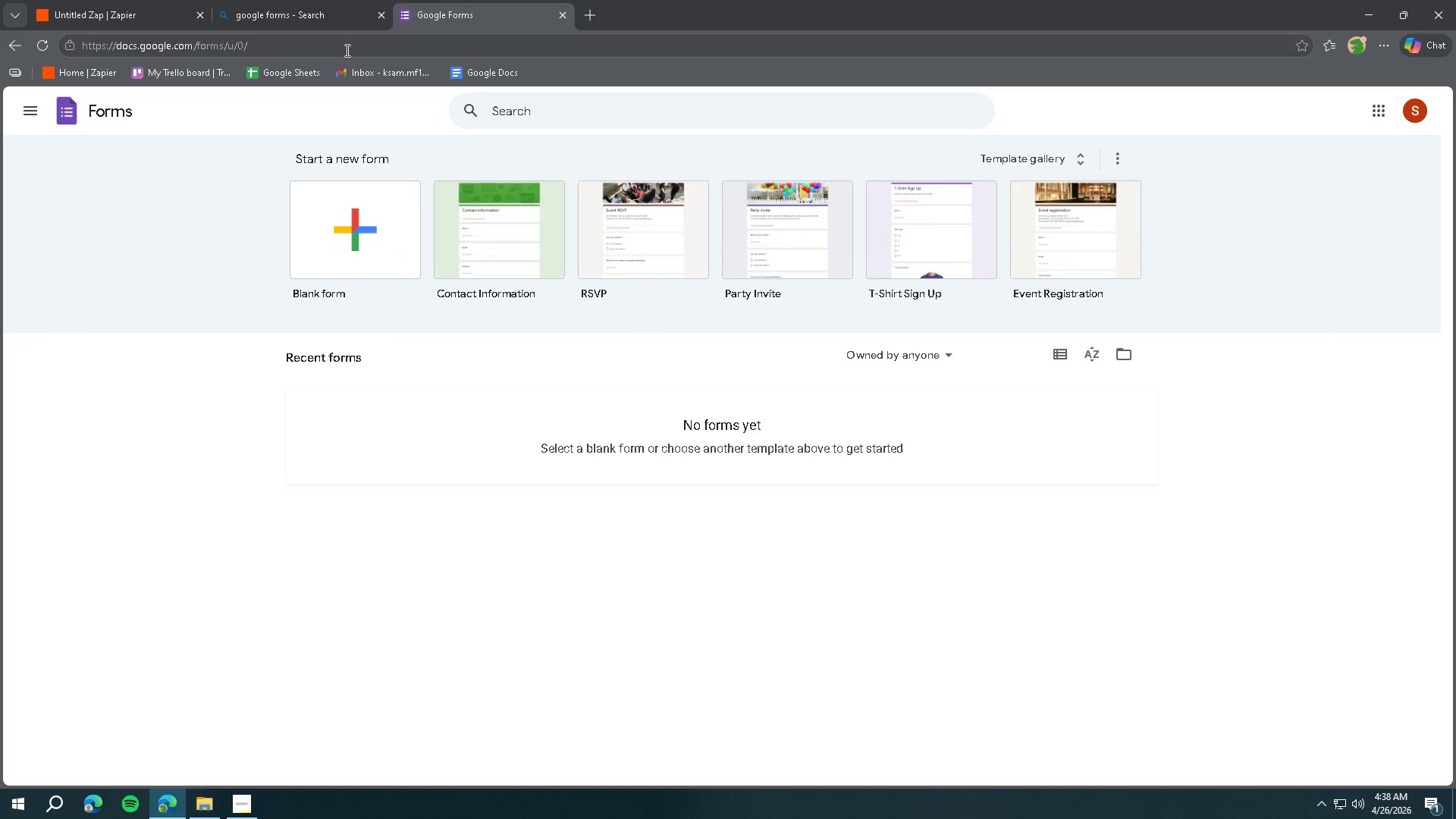 
wait(6.11)
 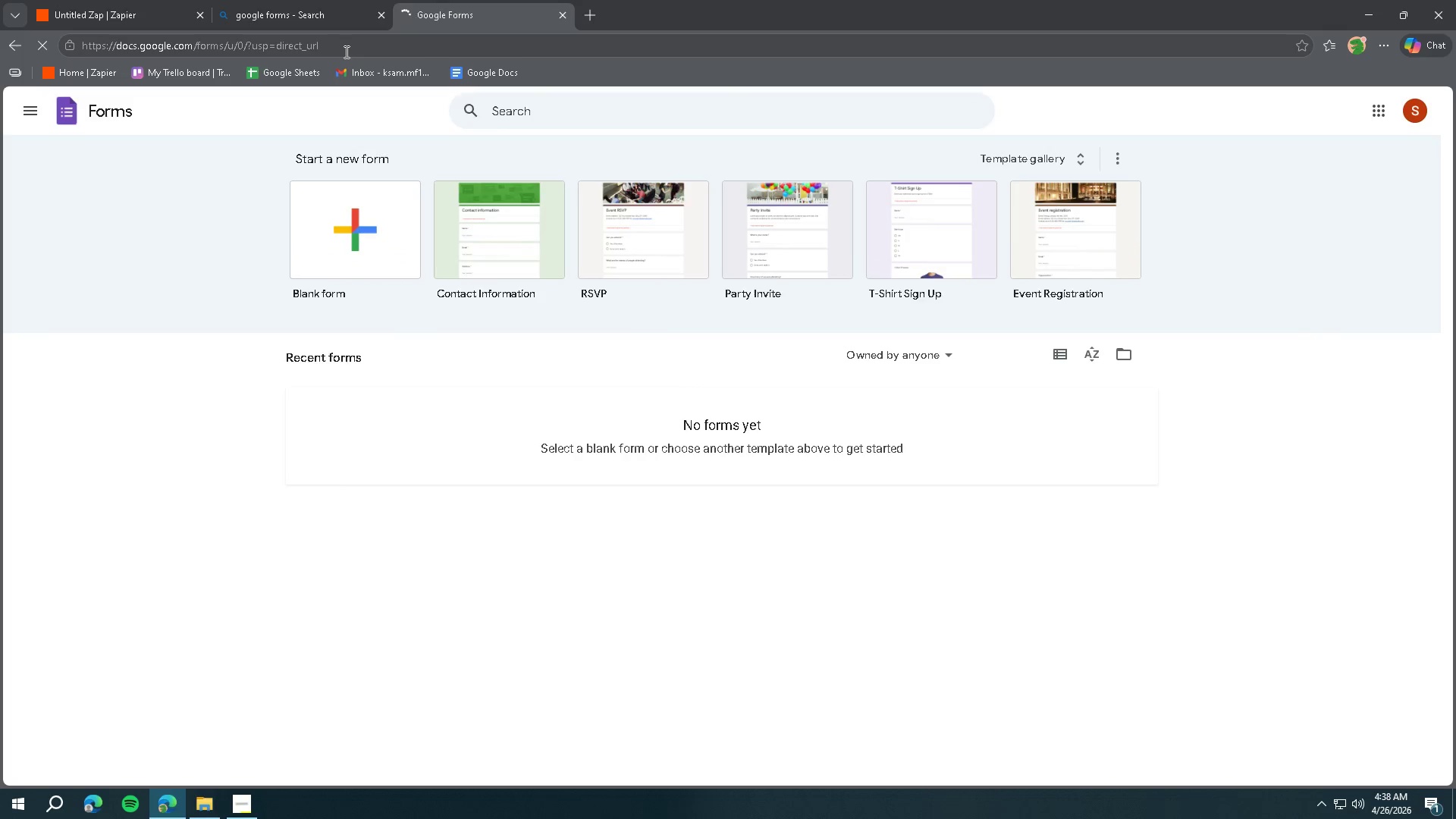 
left_click([40, 111])
 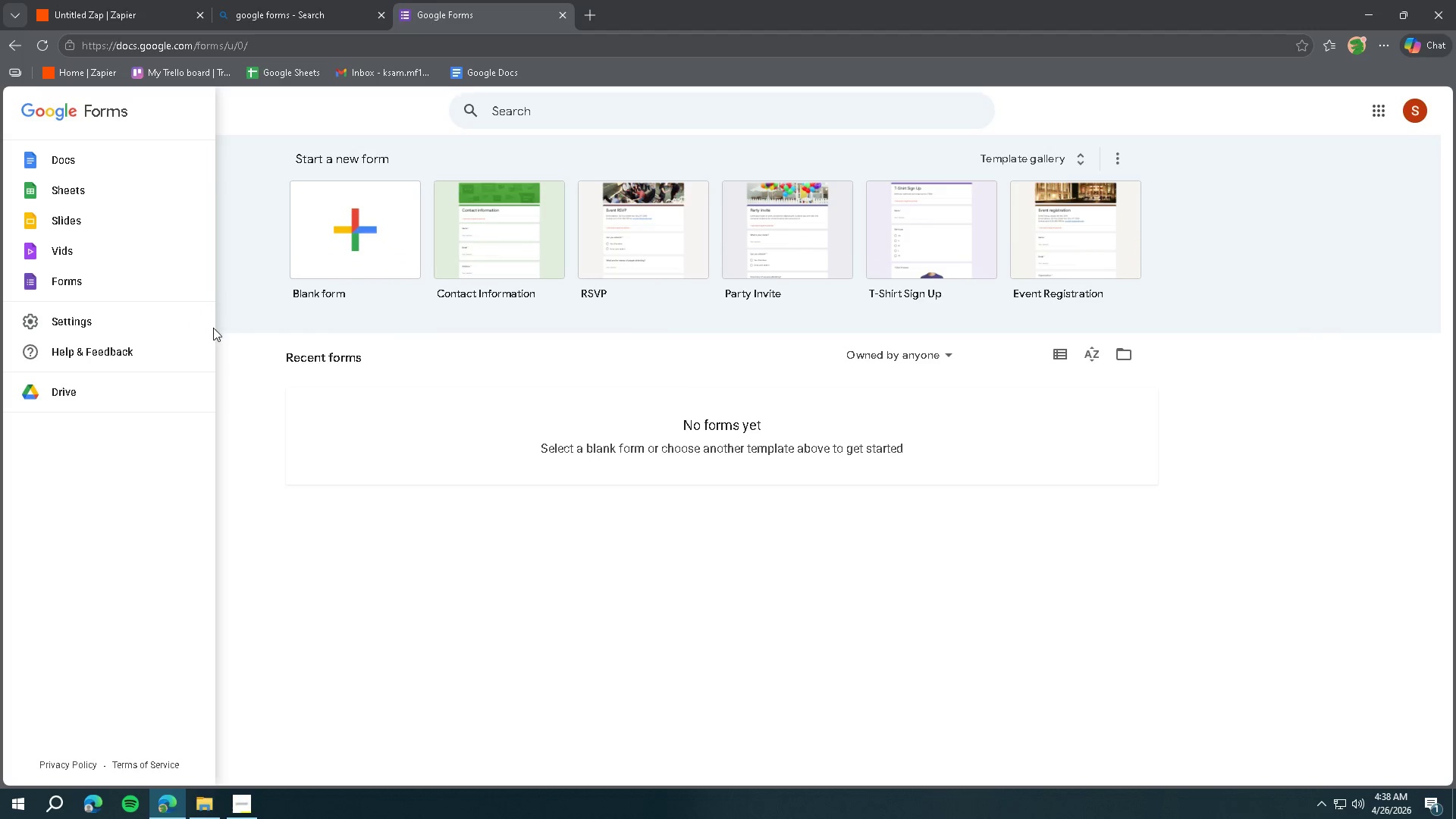 
left_click([124, 289])
 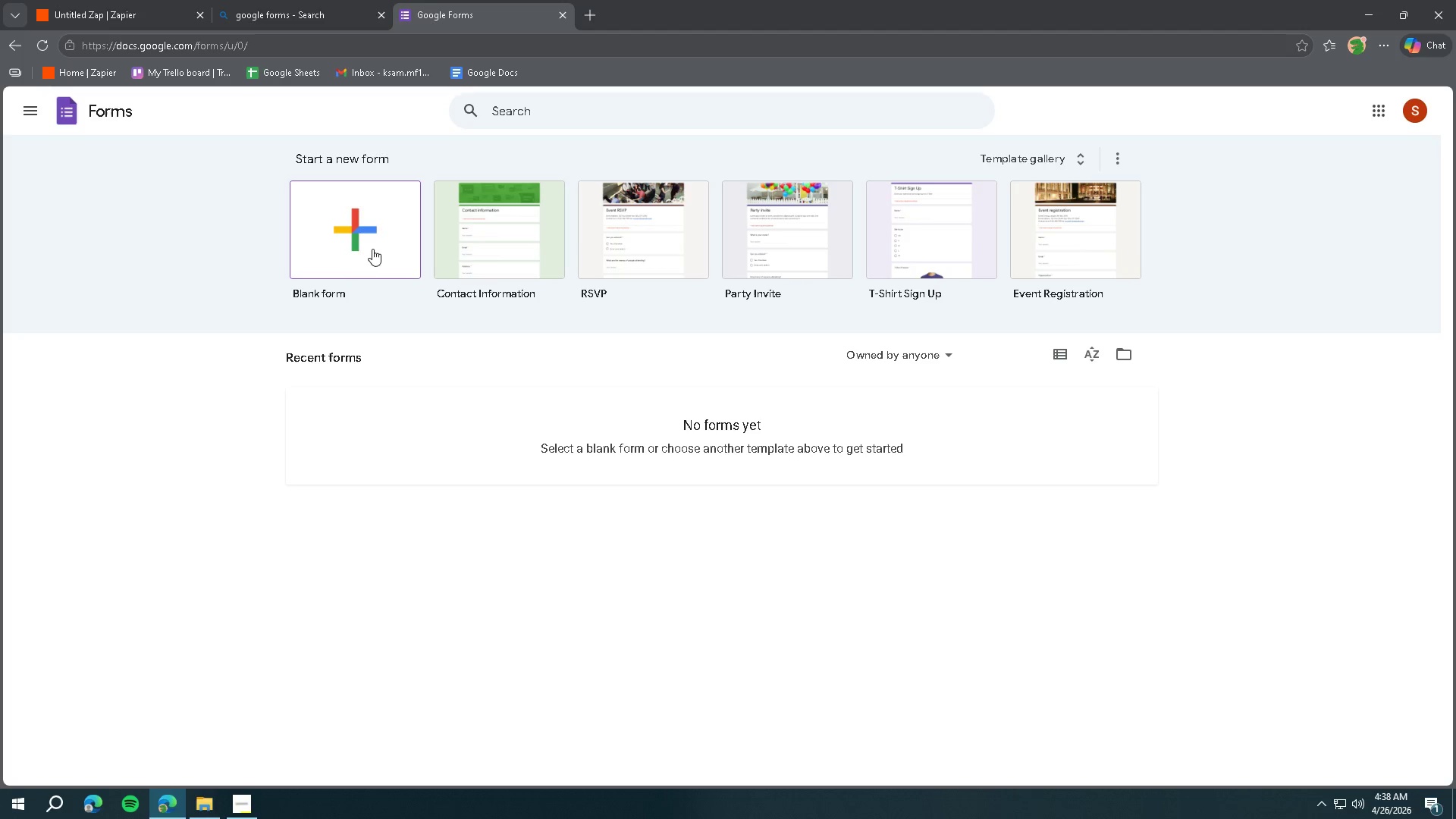 
left_click([376, 249])
 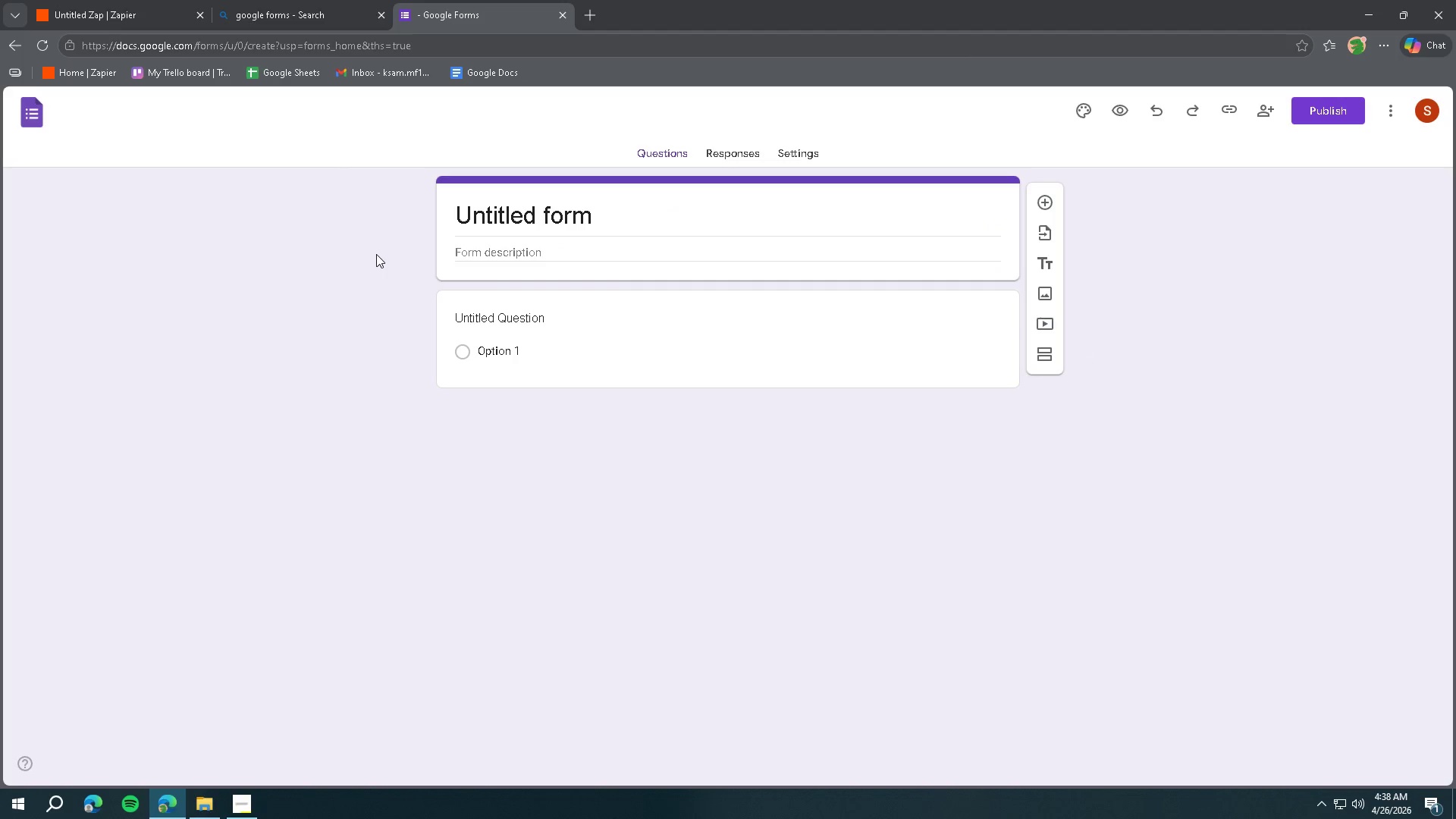 
left_click([447, 352])
 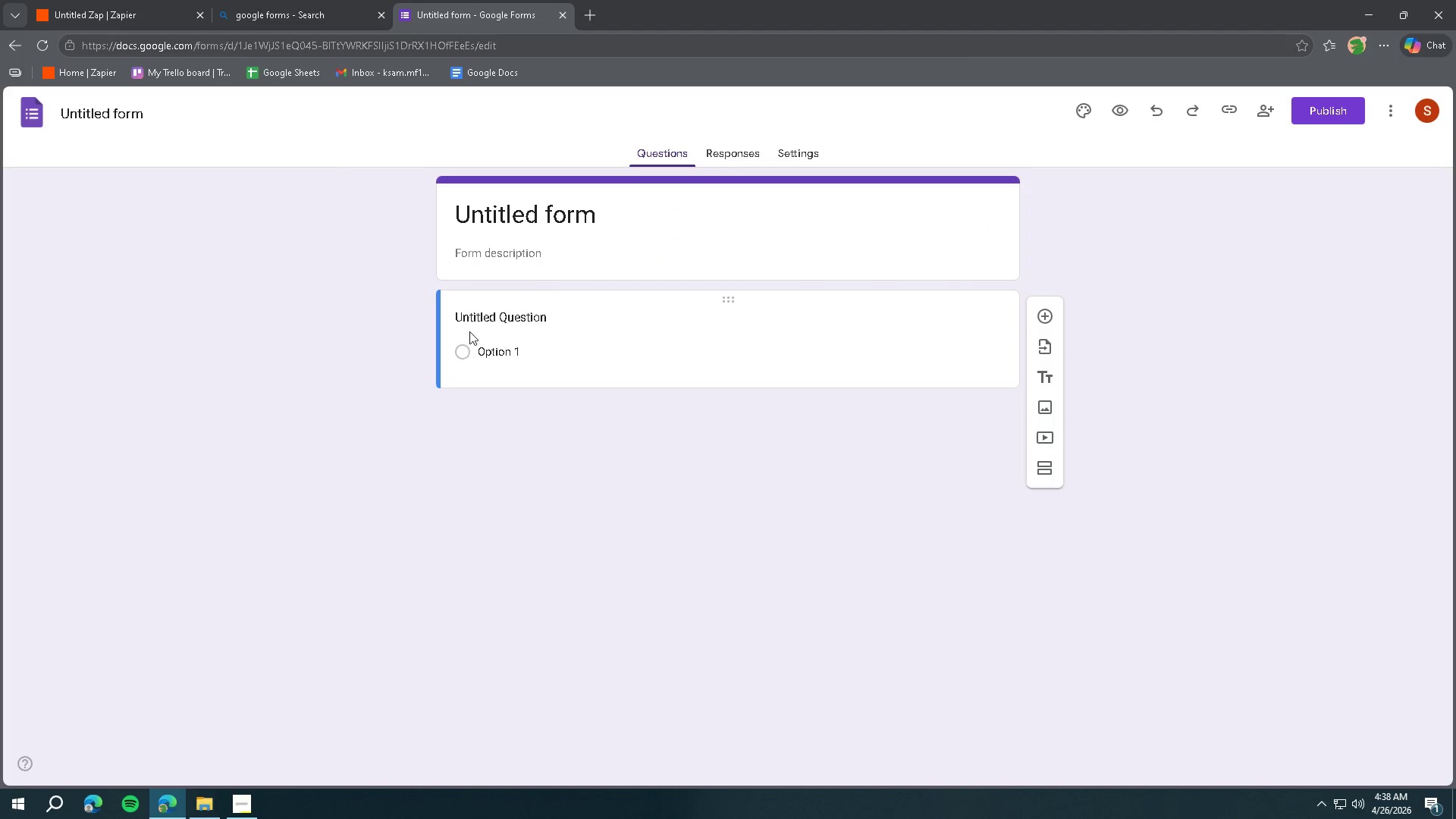 
left_click([480, 262])
 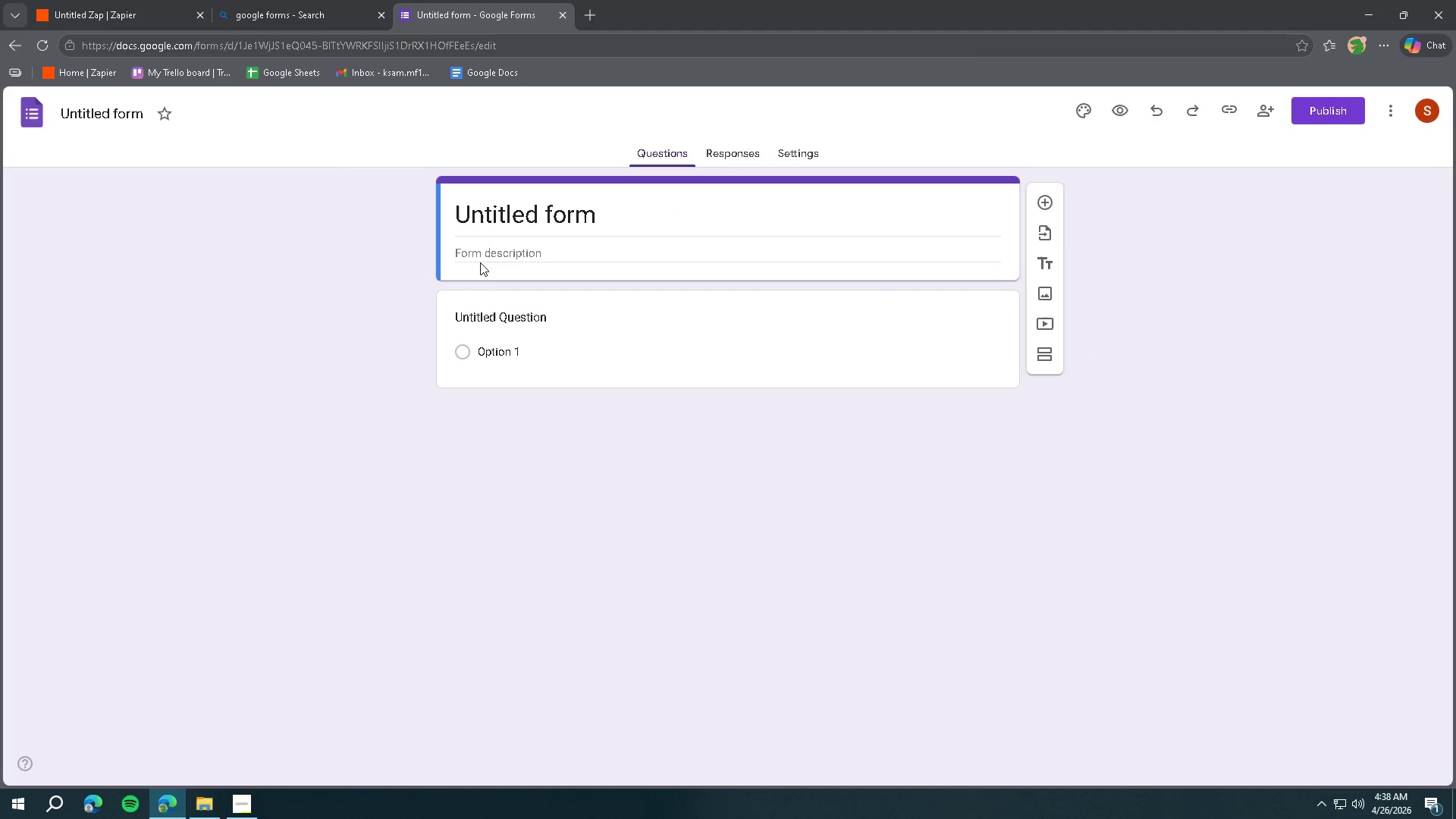 
left_click([499, 249])
 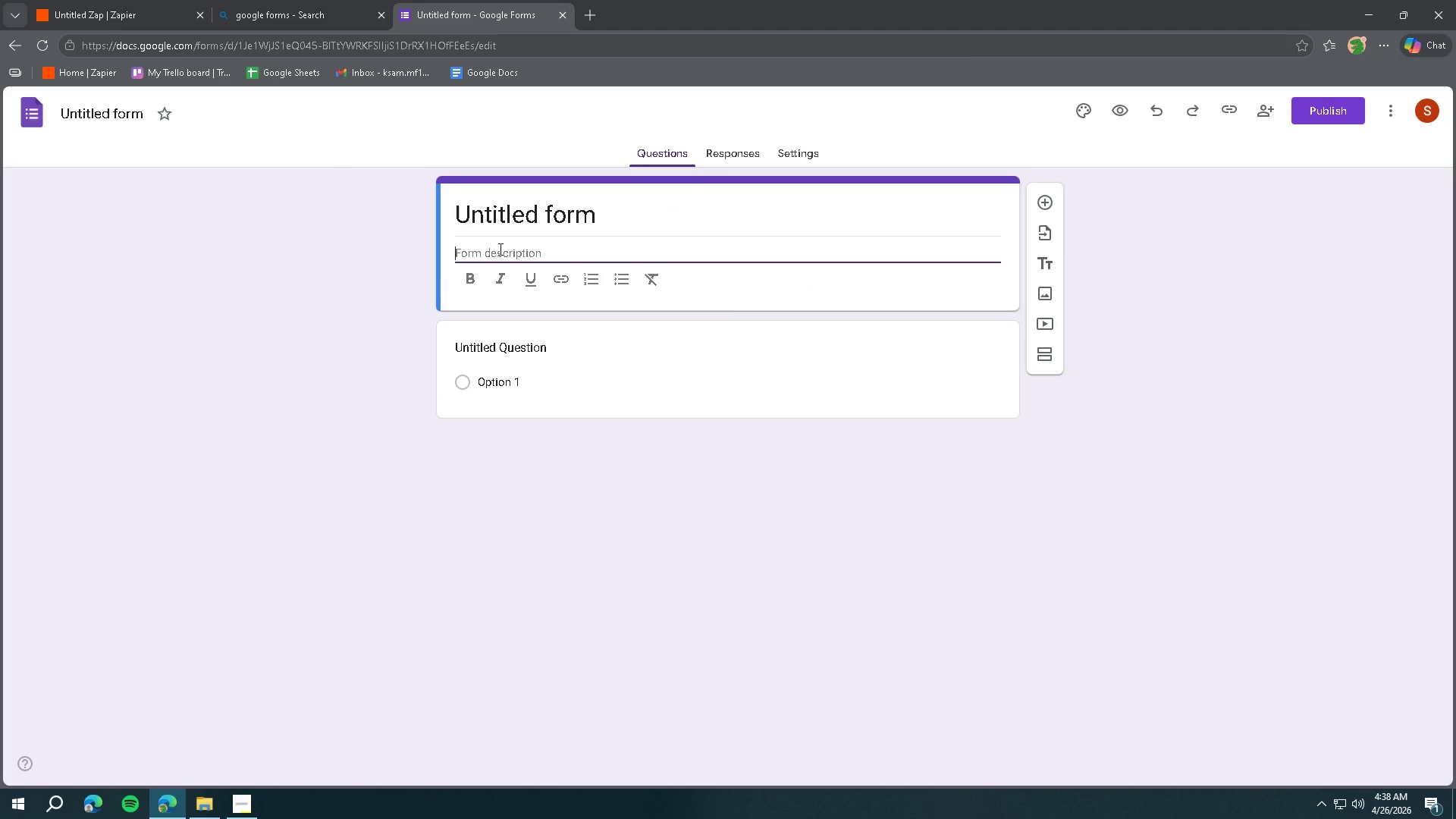 
type(VIP Request Form)
 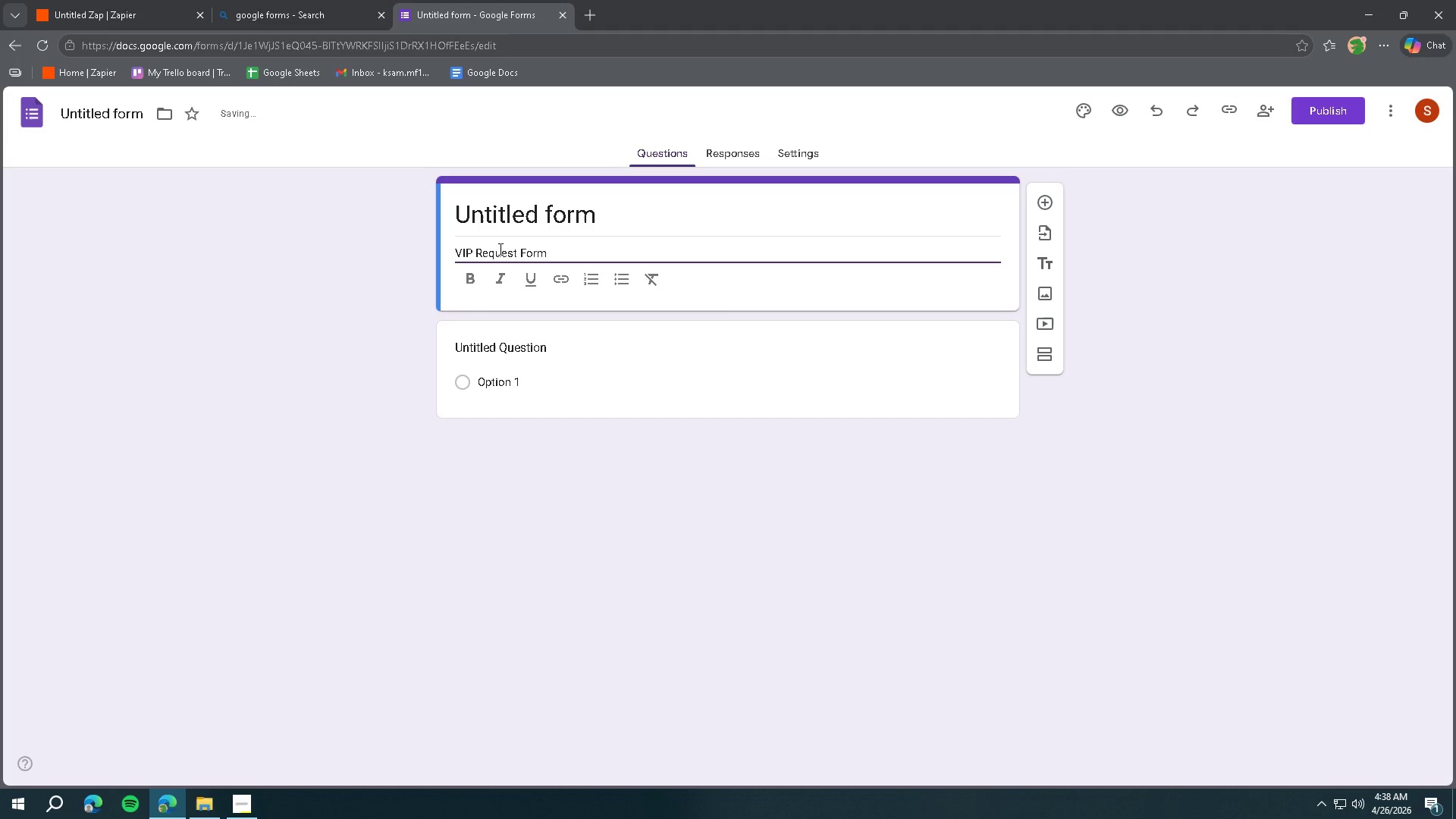 
left_click([536, 447])
 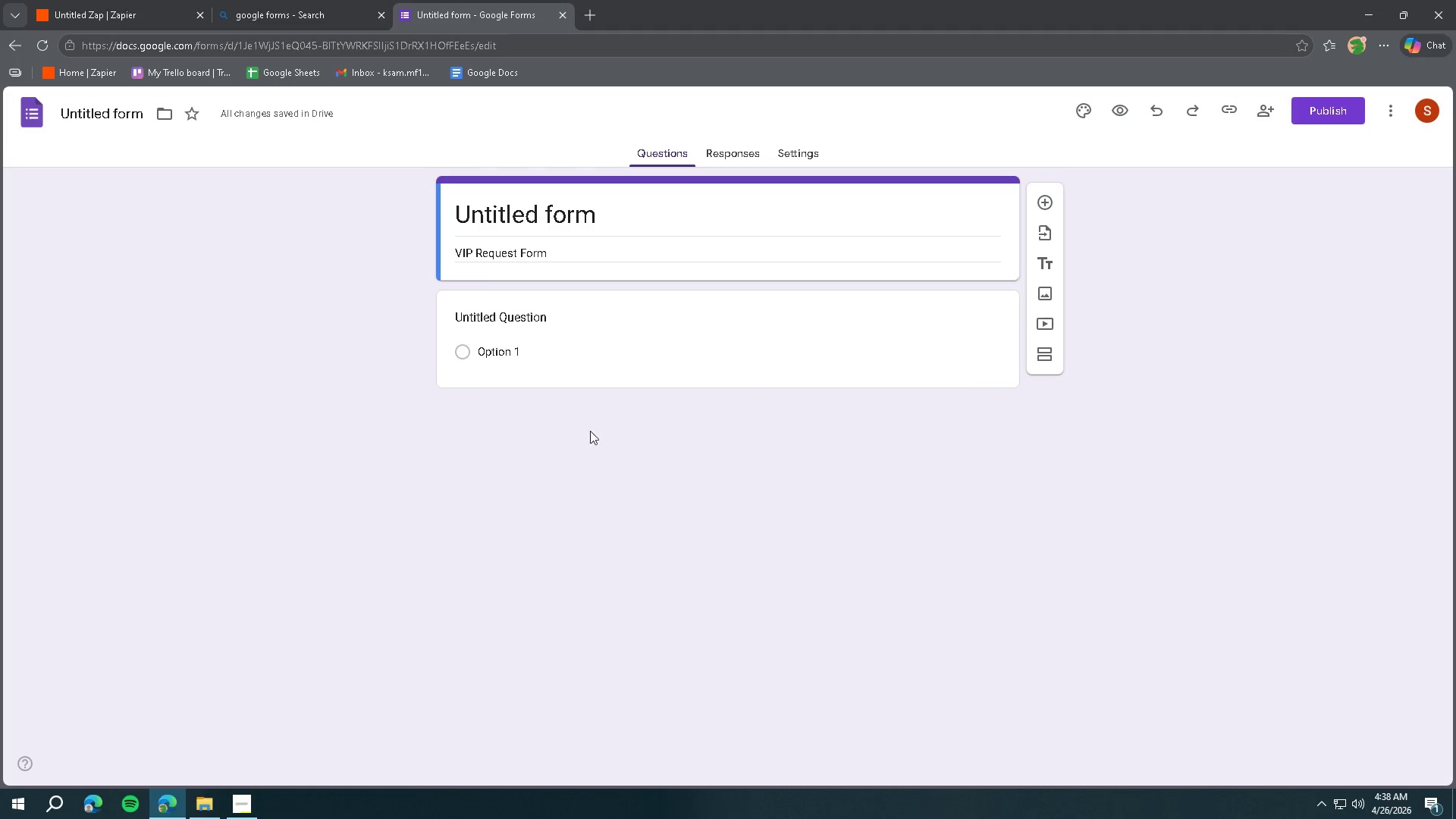 
left_click([561, 217])
 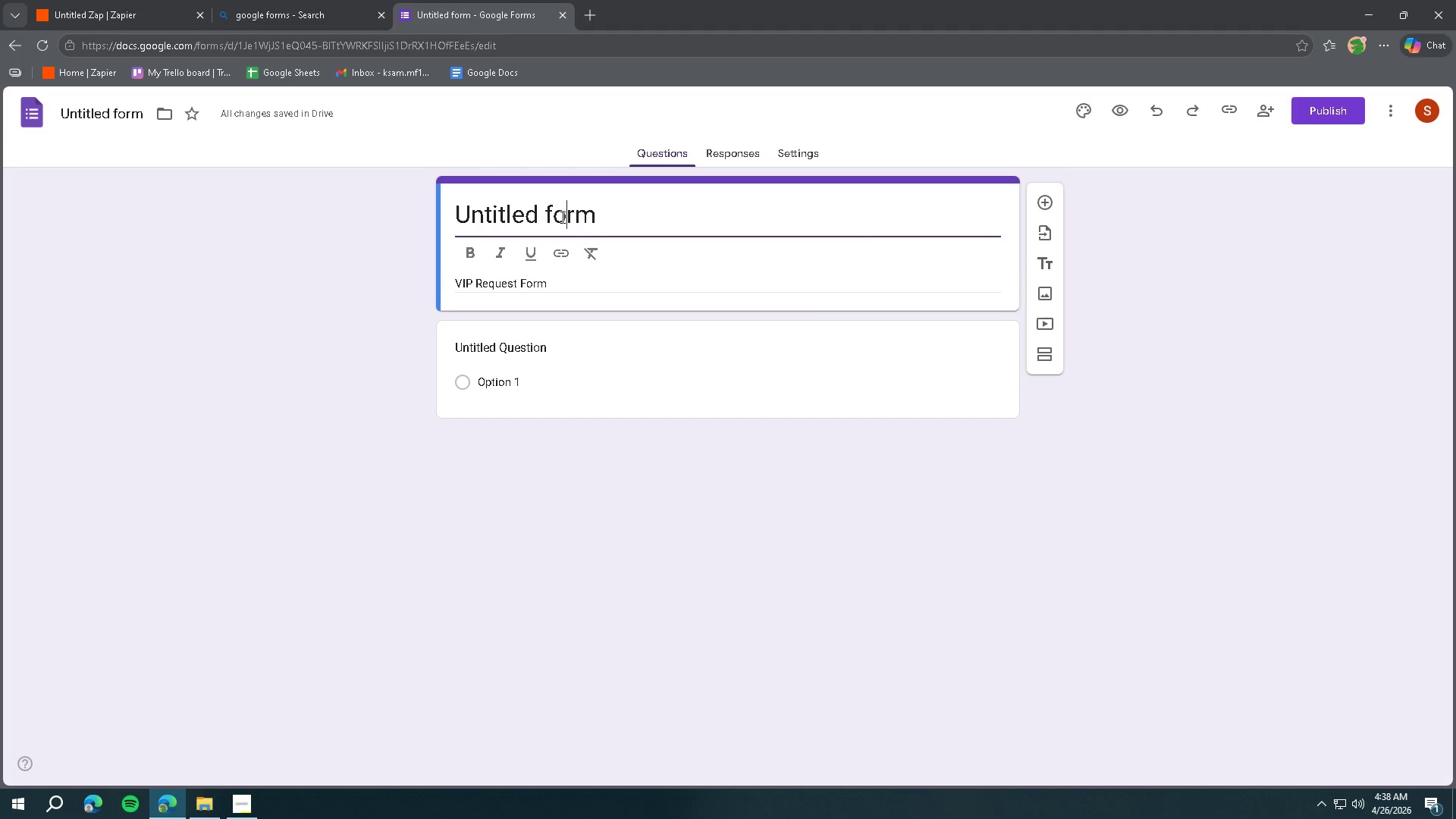 
key(Control+ControlLeft)
 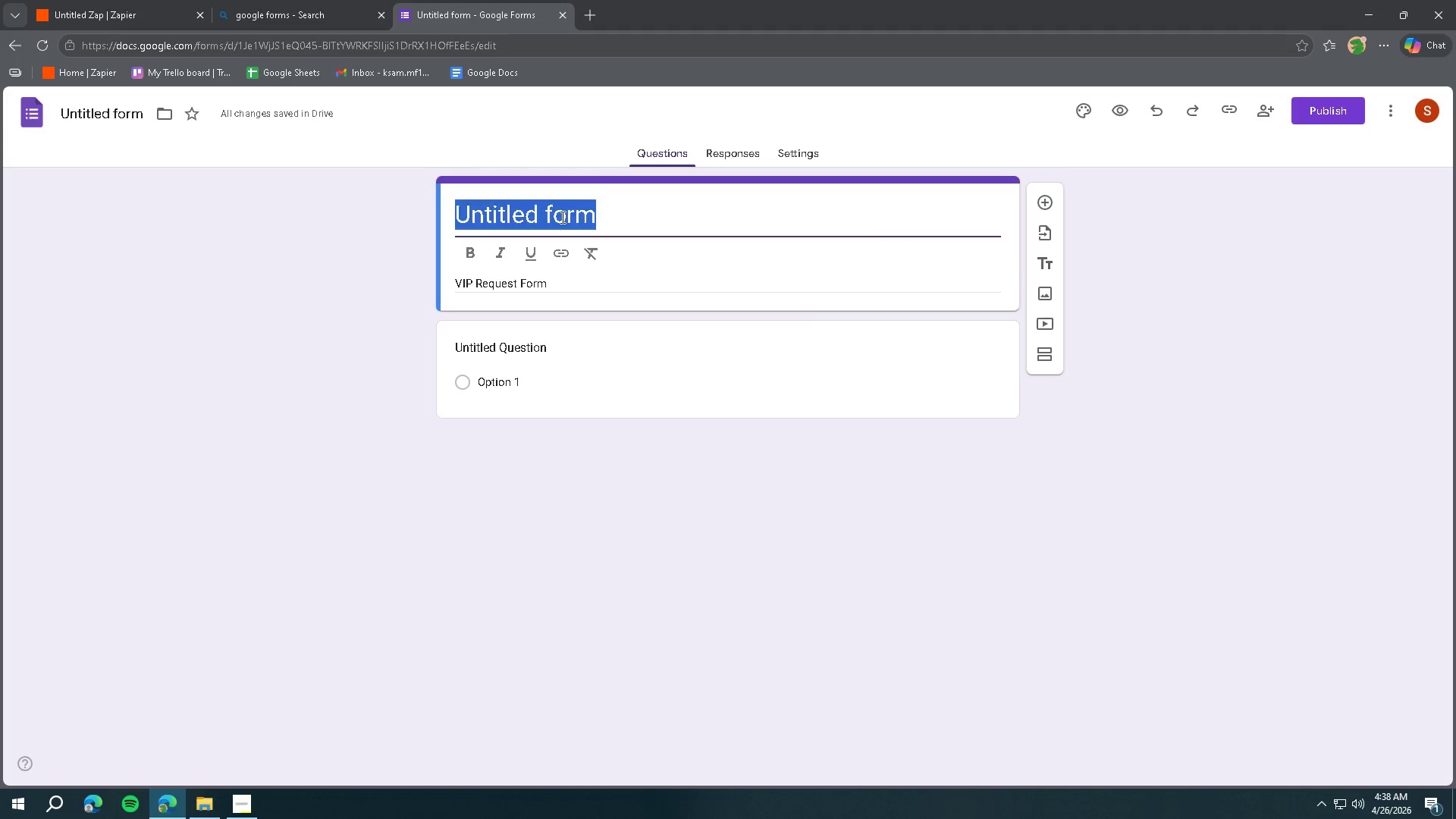 
key(Control+A)
 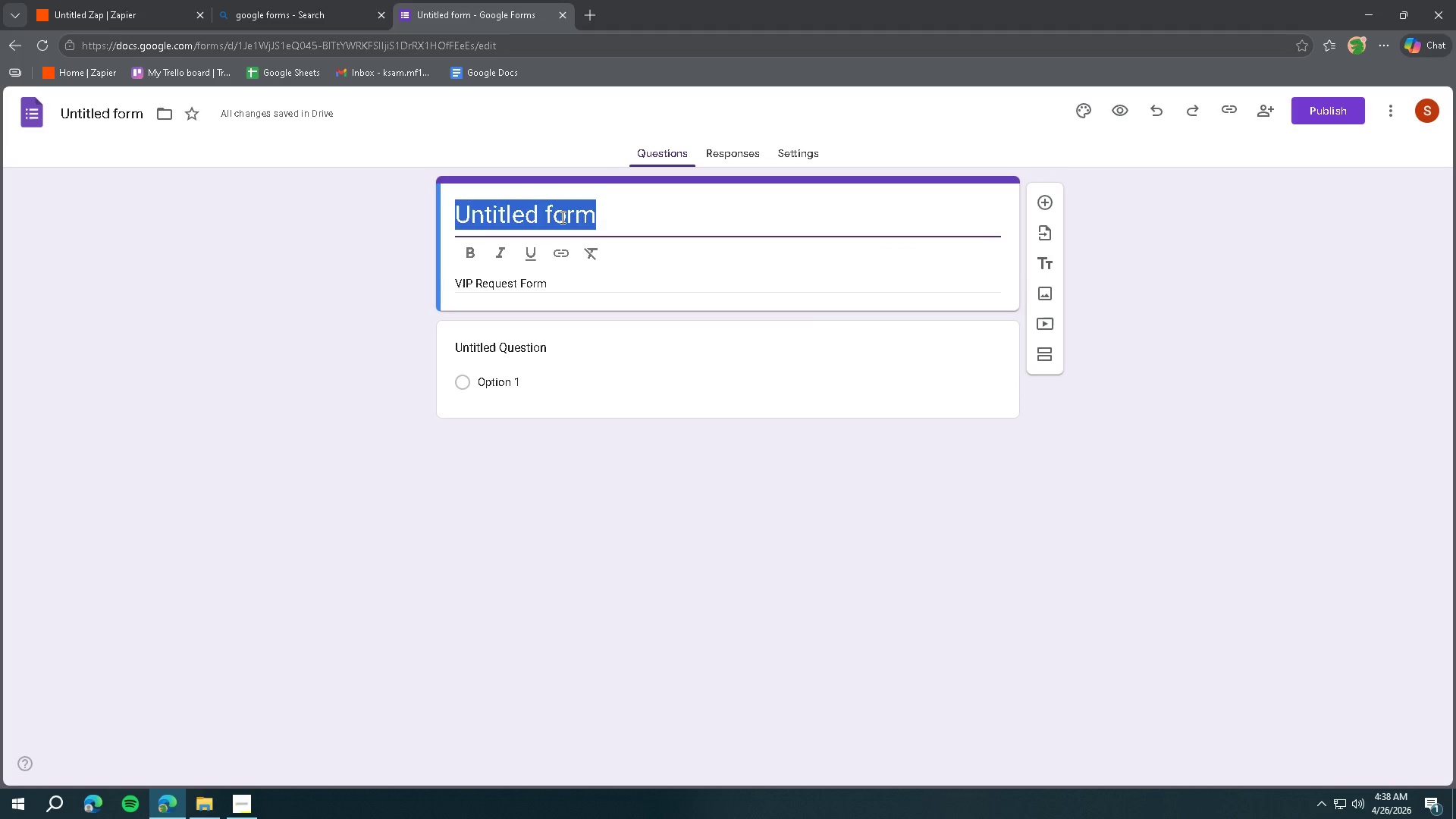 
type(VIP Request Form)
 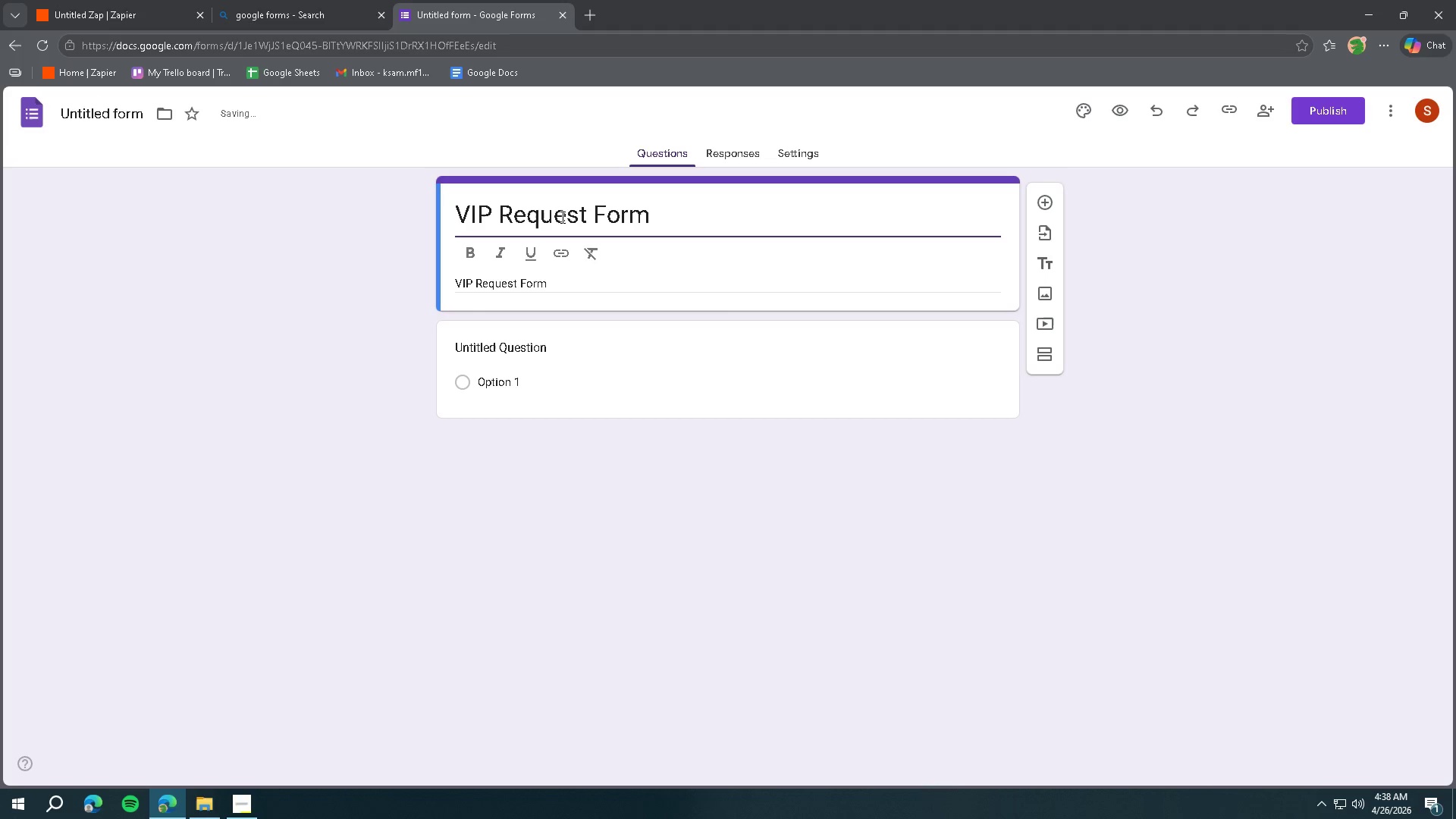 
key(Control+ControlLeft)
 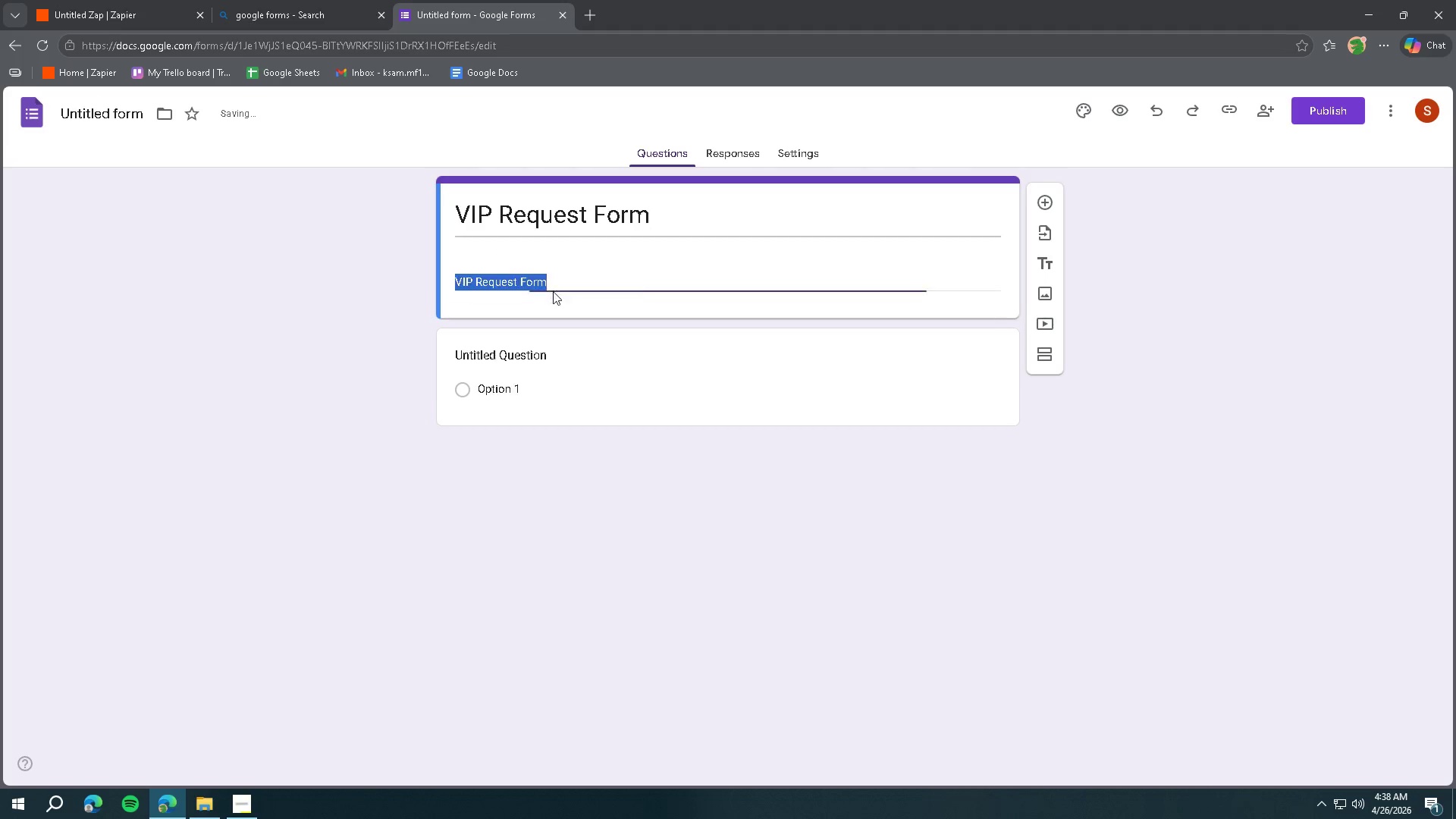 
key(Control+A)
 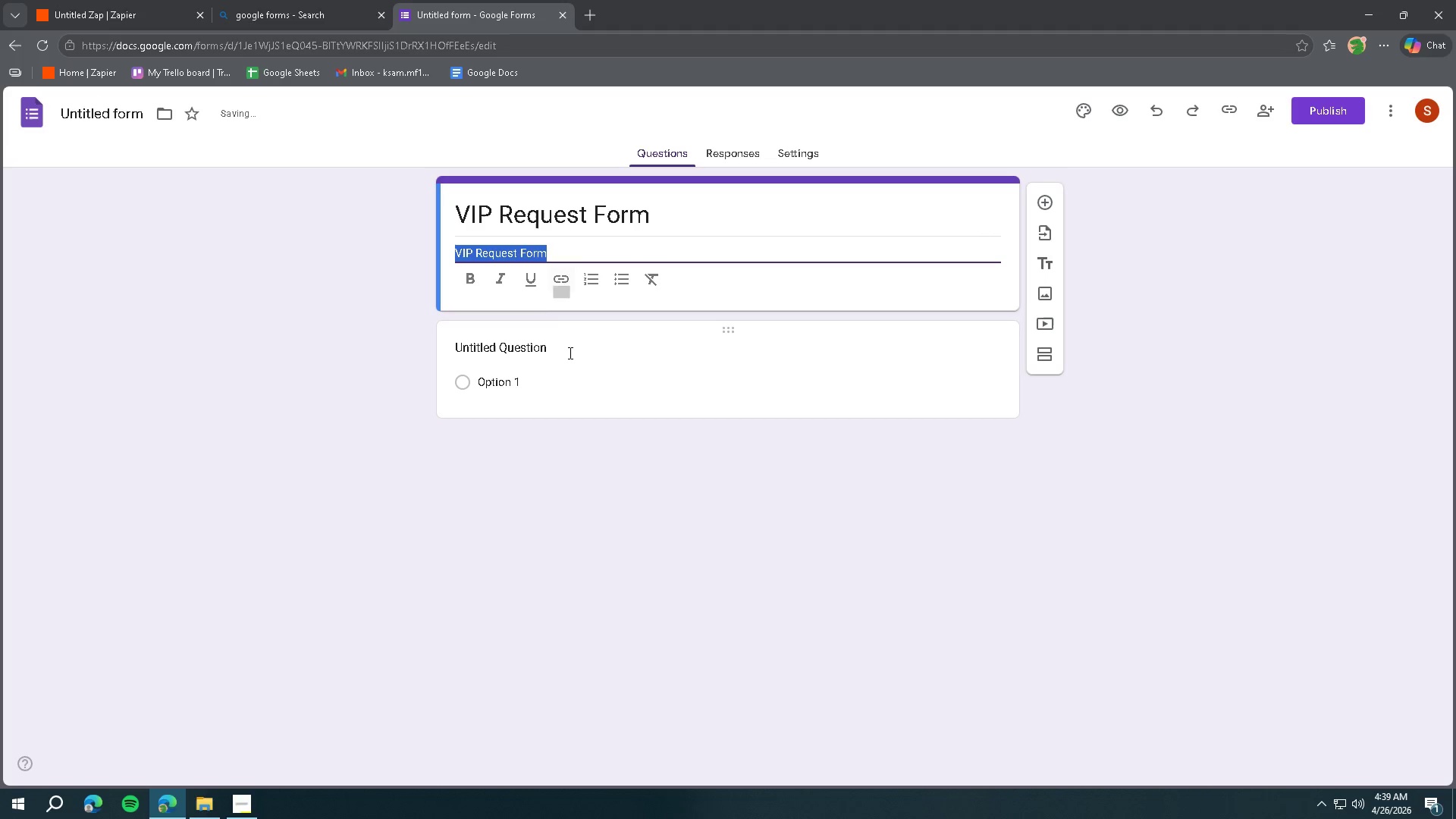 
key(Backspace)
 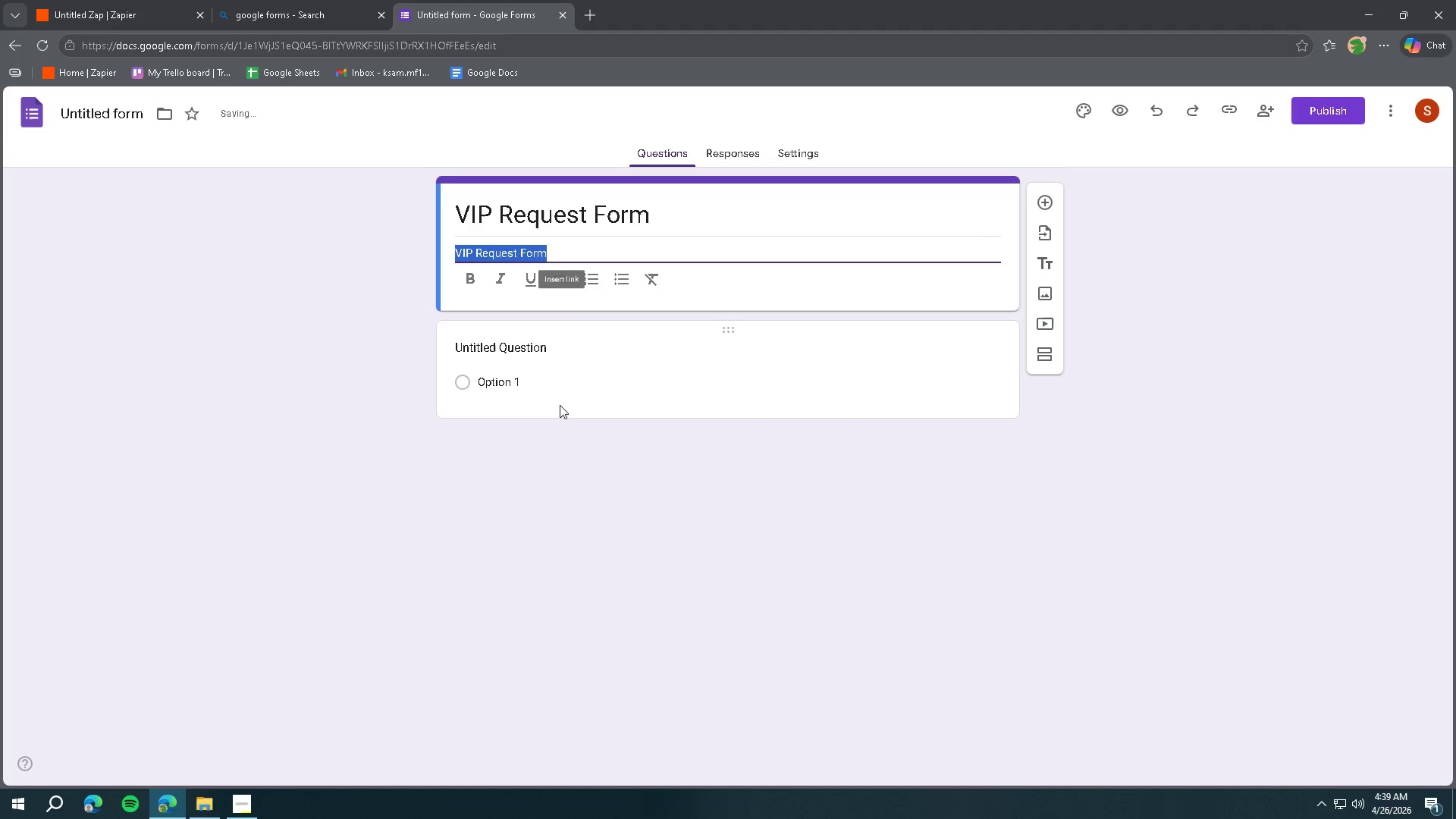 
key(Backspace)
 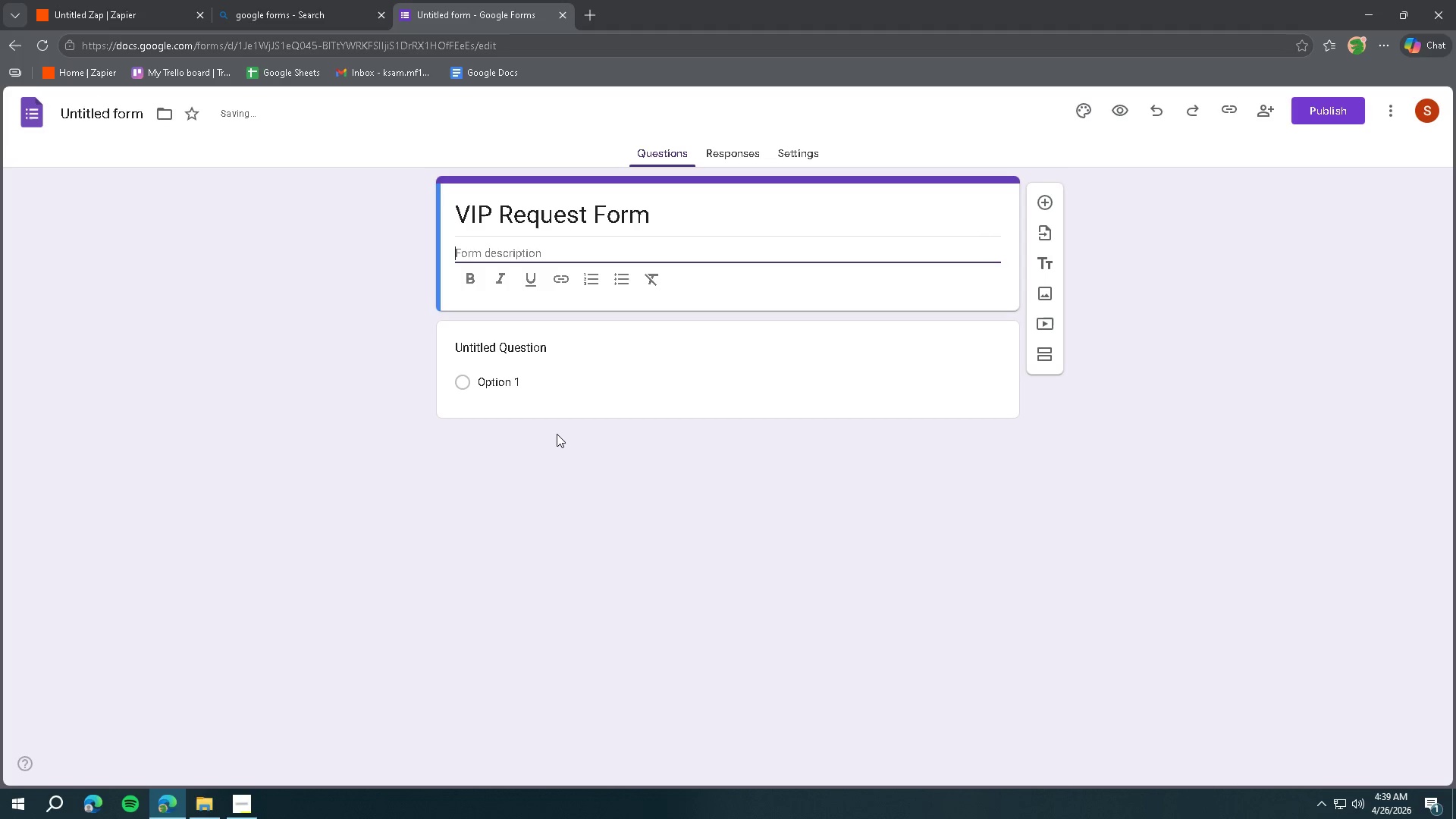 
left_click([557, 434])
 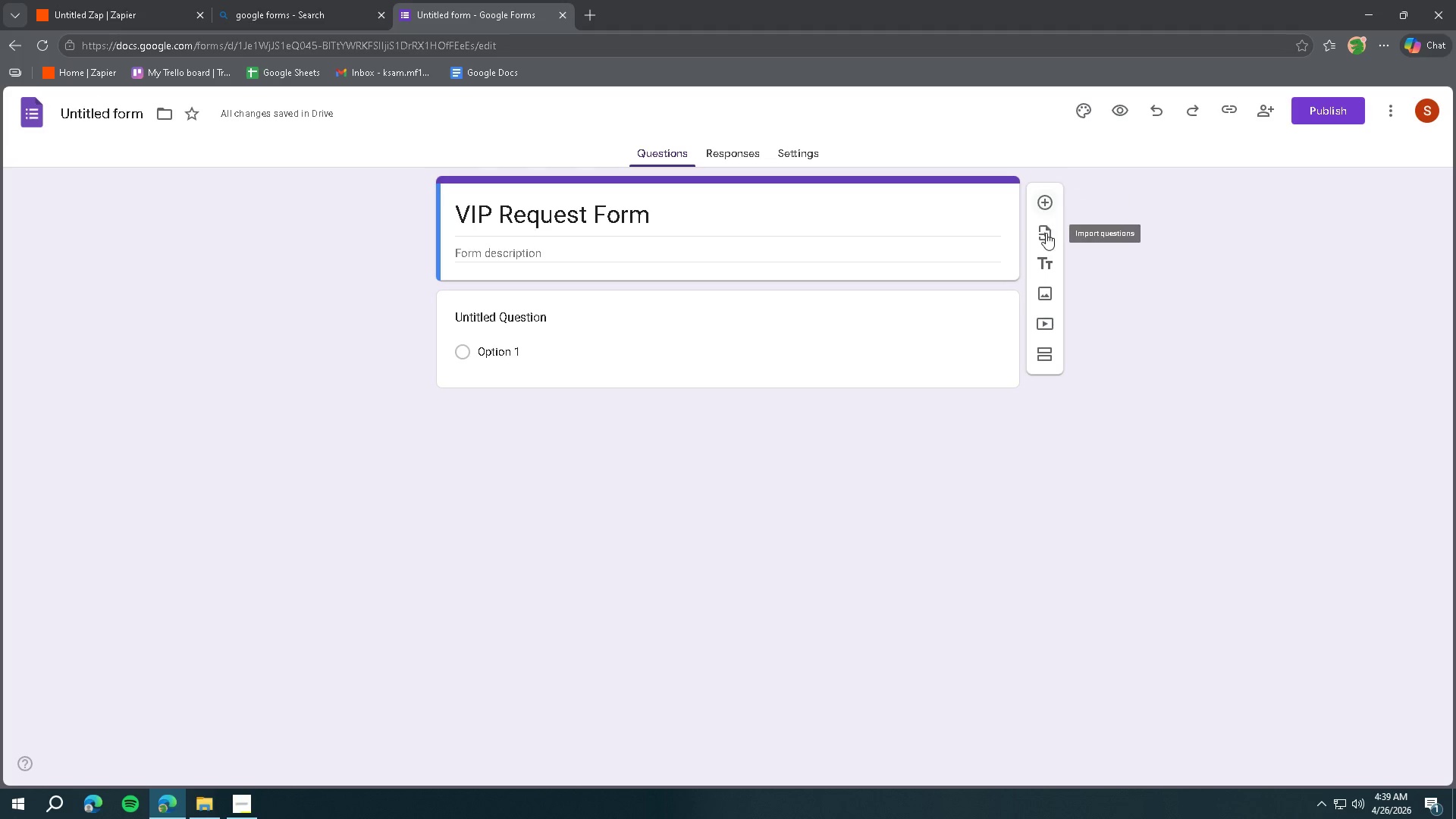 
wait(12.41)
 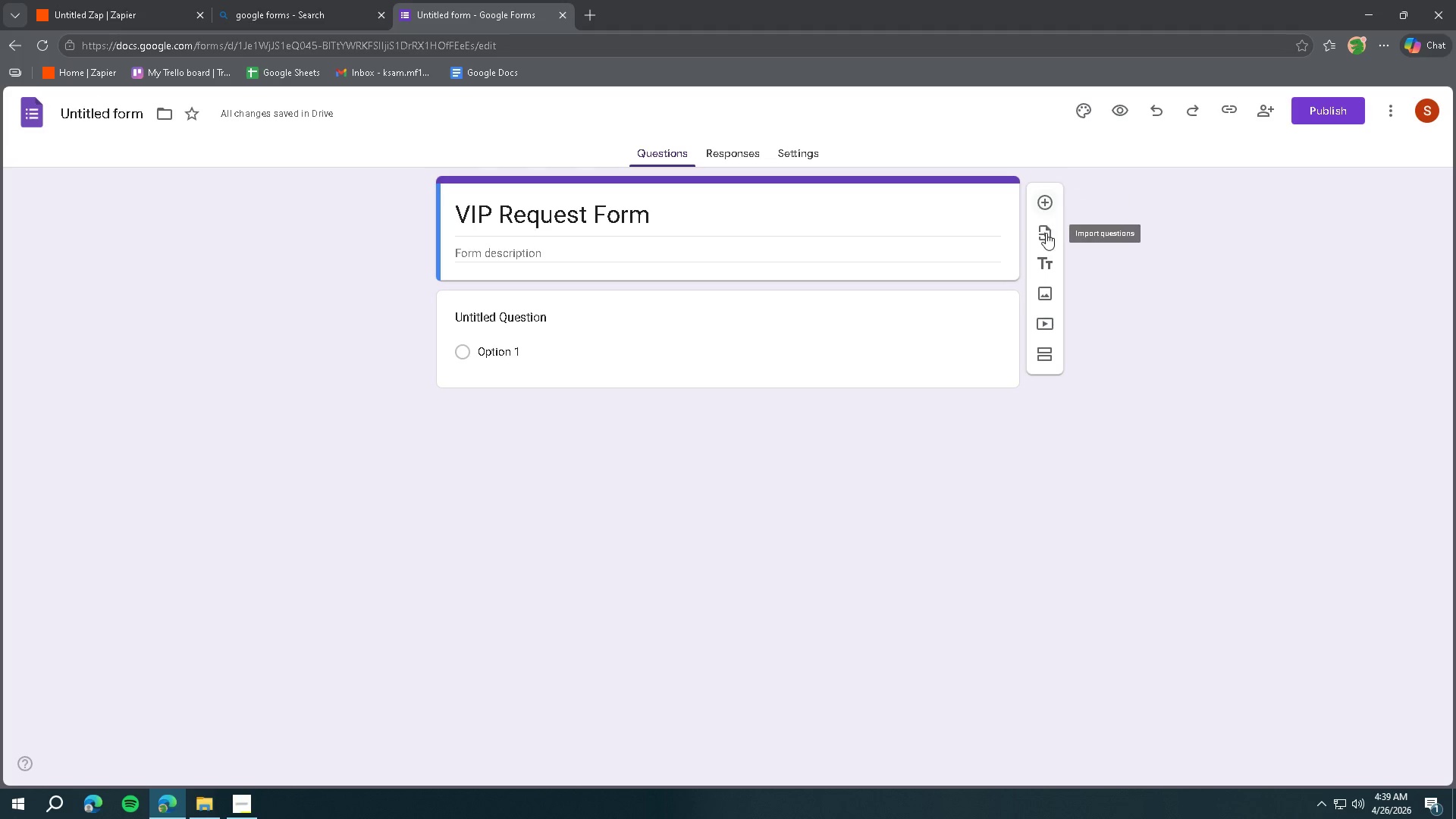 
left_click([554, 353])
 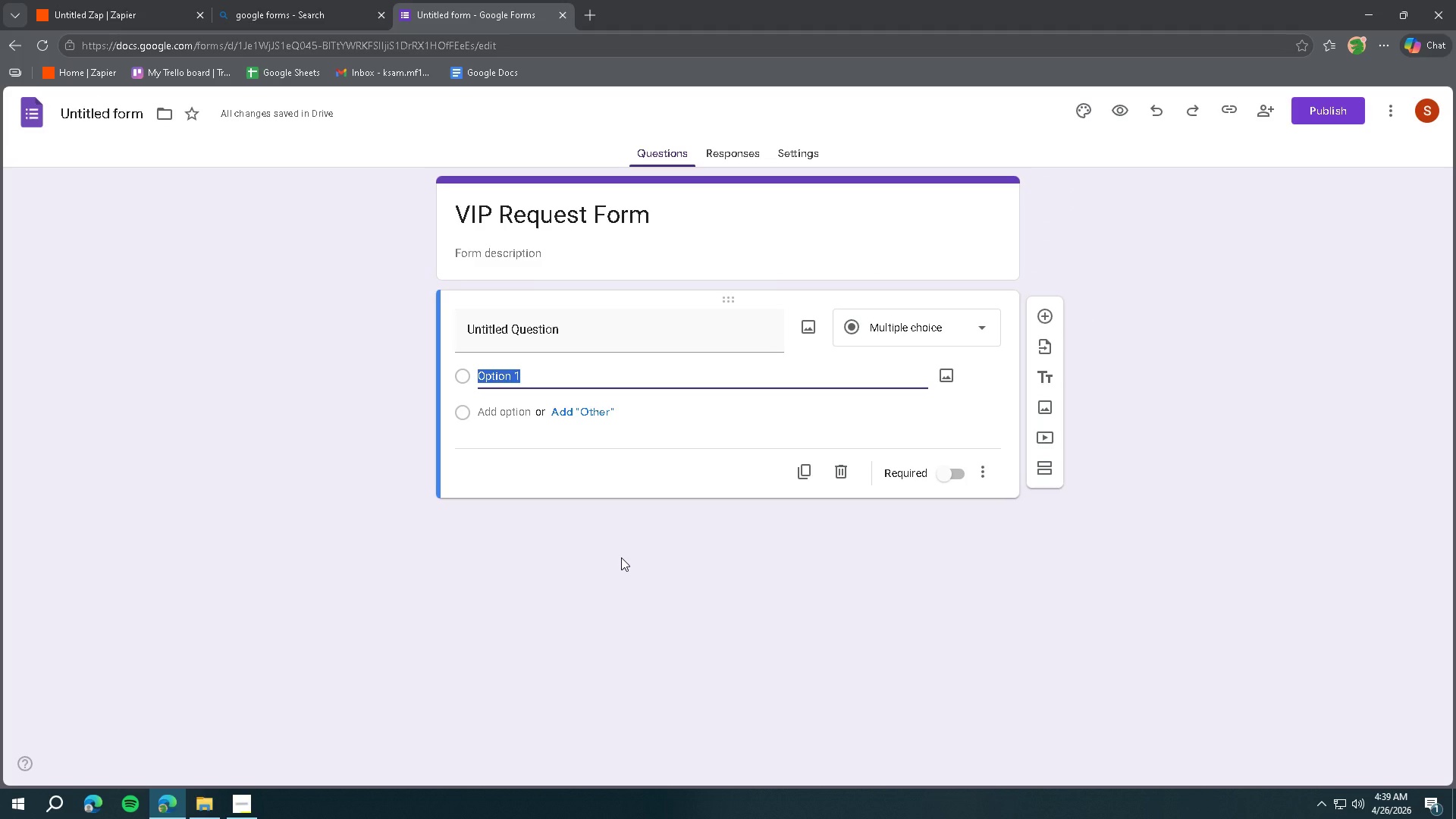 
left_click([595, 378])
 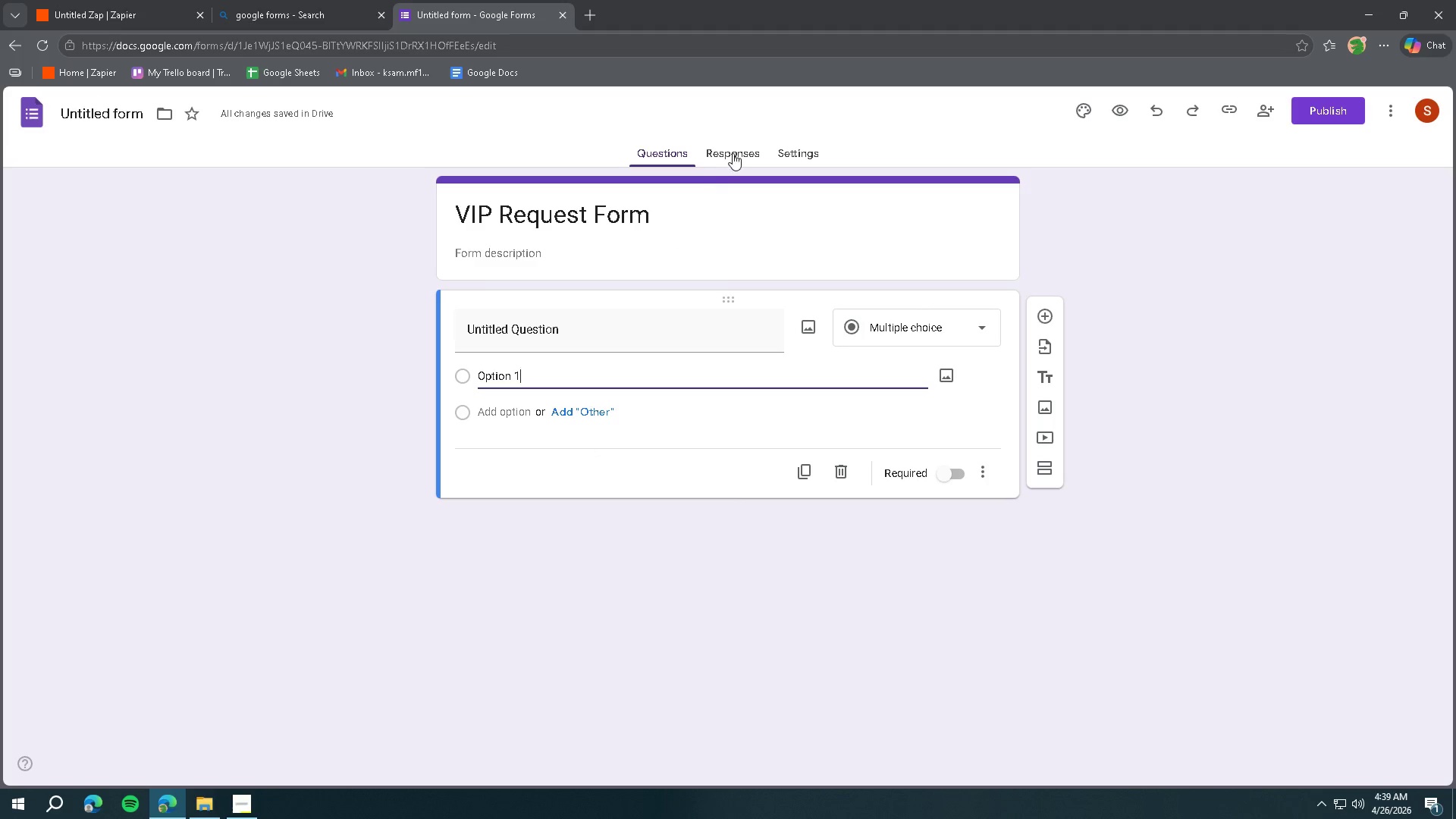 
left_click([733, 152])
 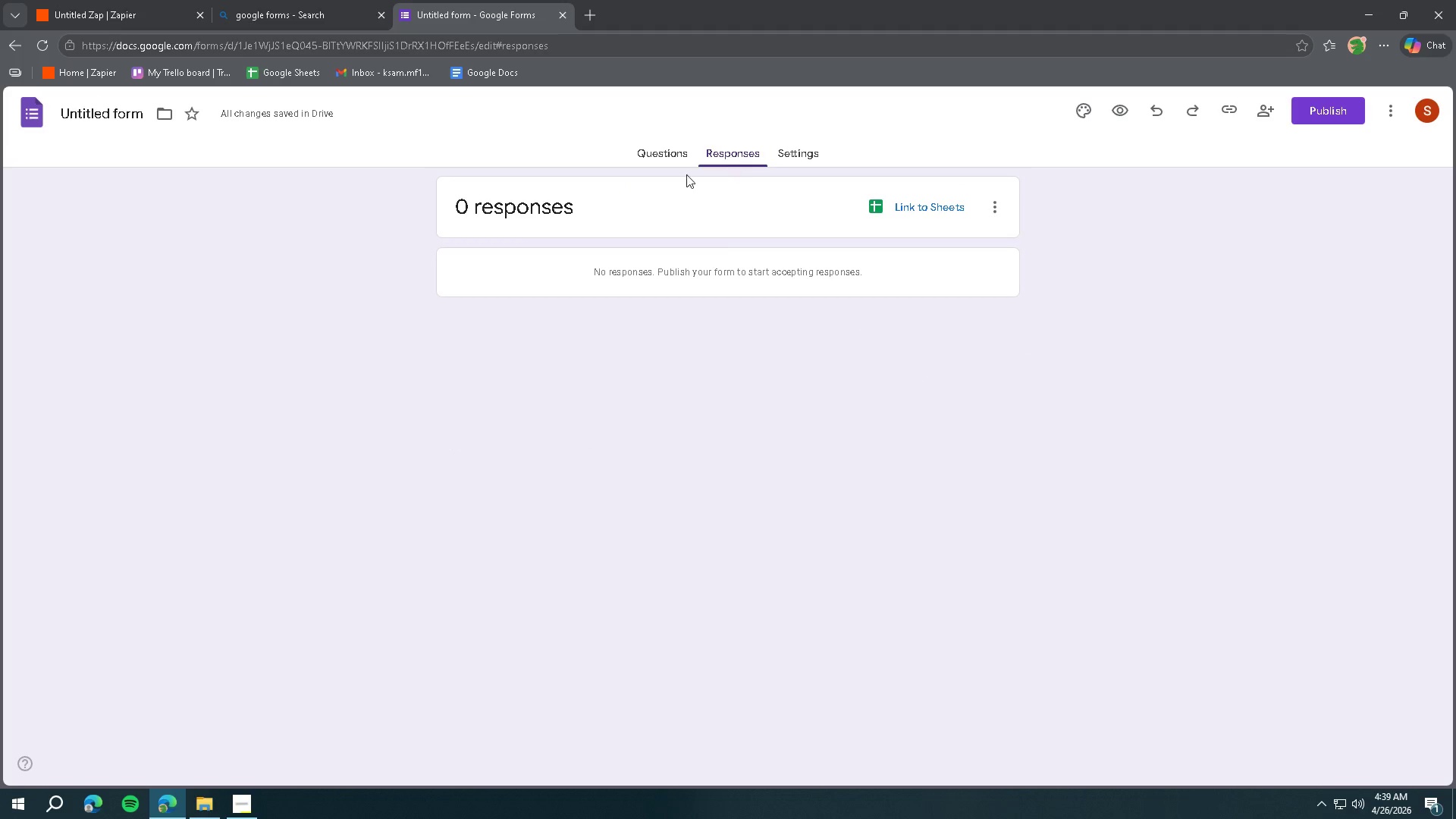 
left_click([575, 203])
 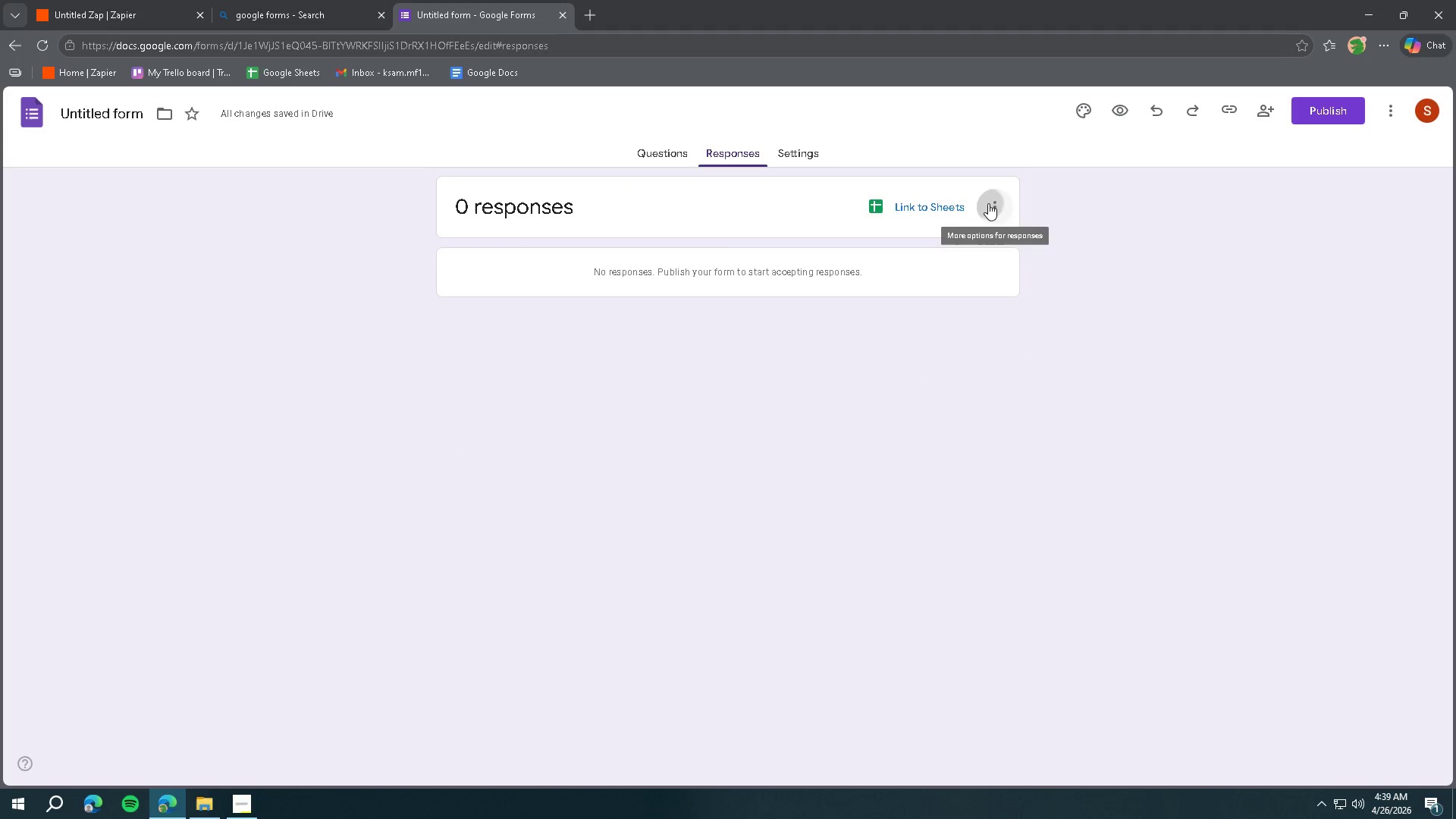 
double_click([988, 203])
 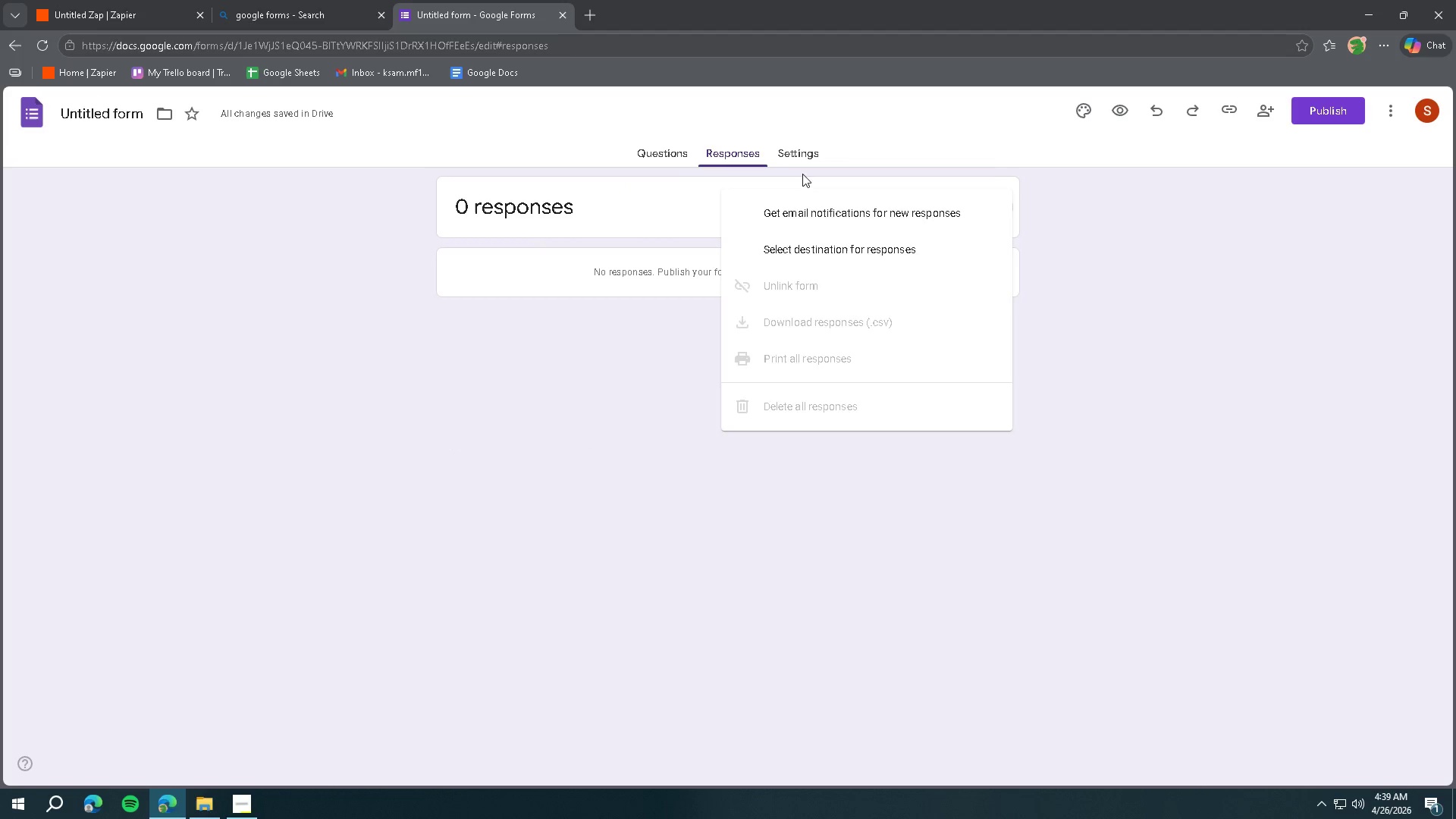 
left_click([784, 154])
 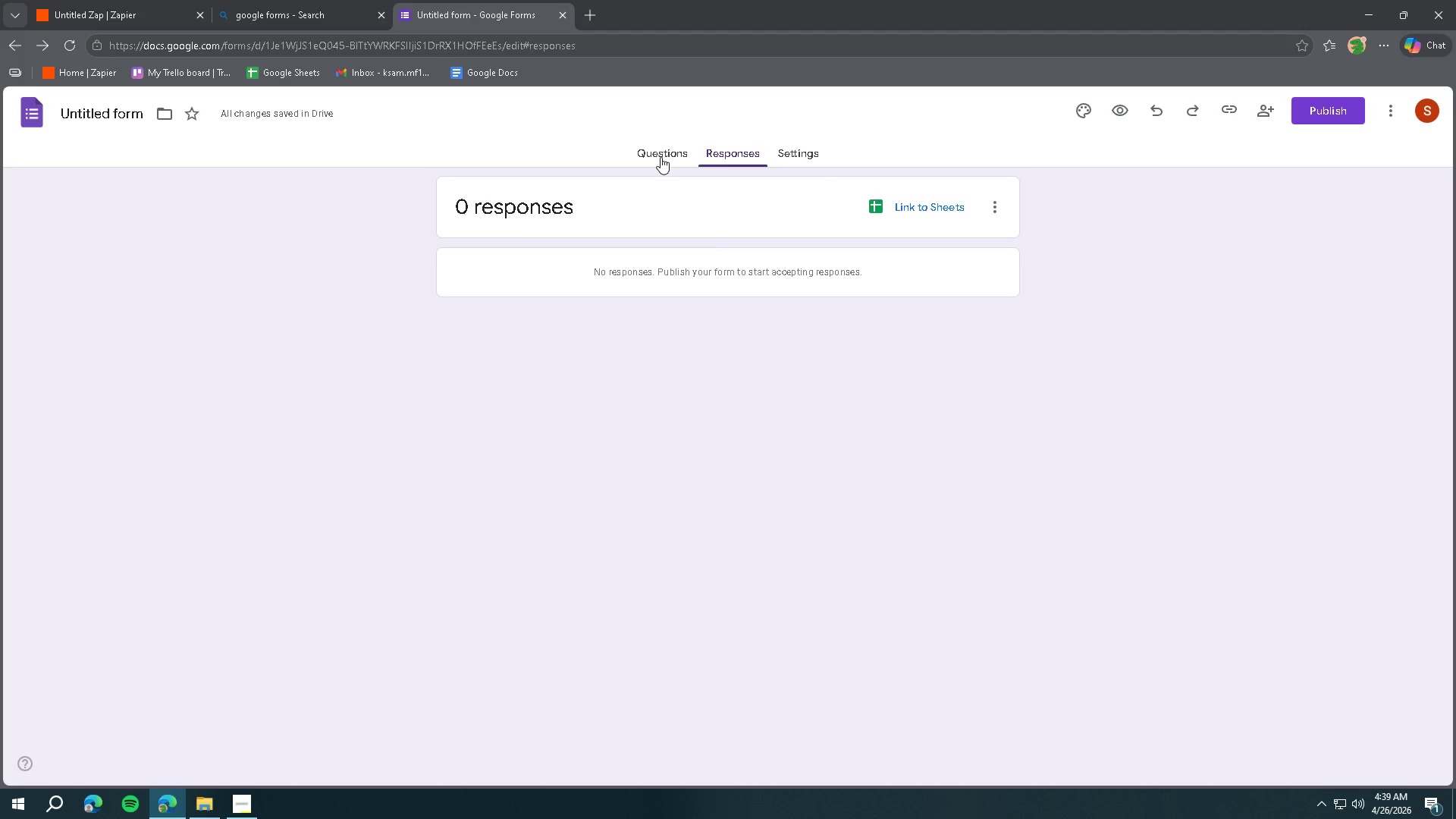 
left_click([661, 157])
 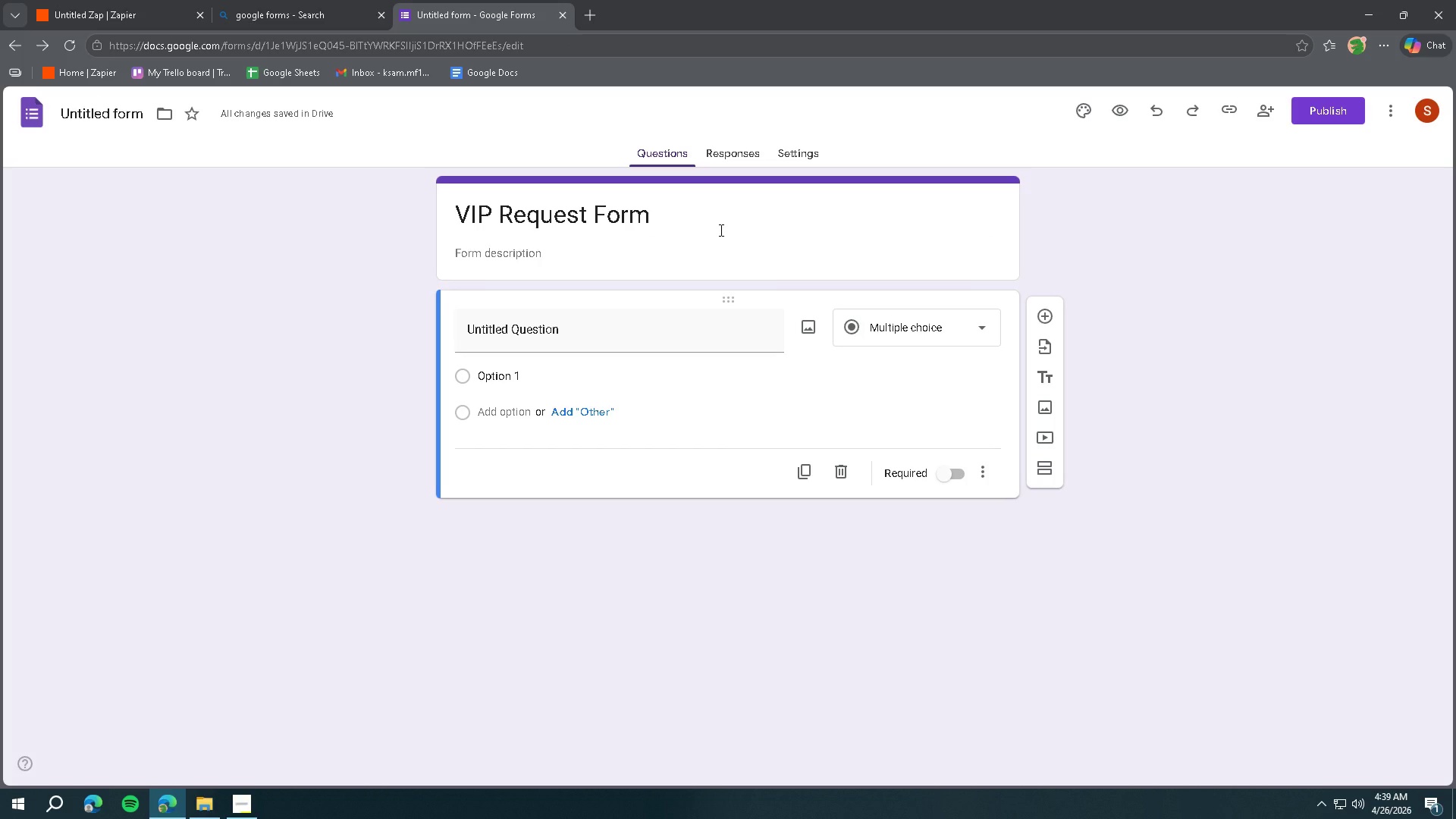 
mouse_move([1040, 331])
 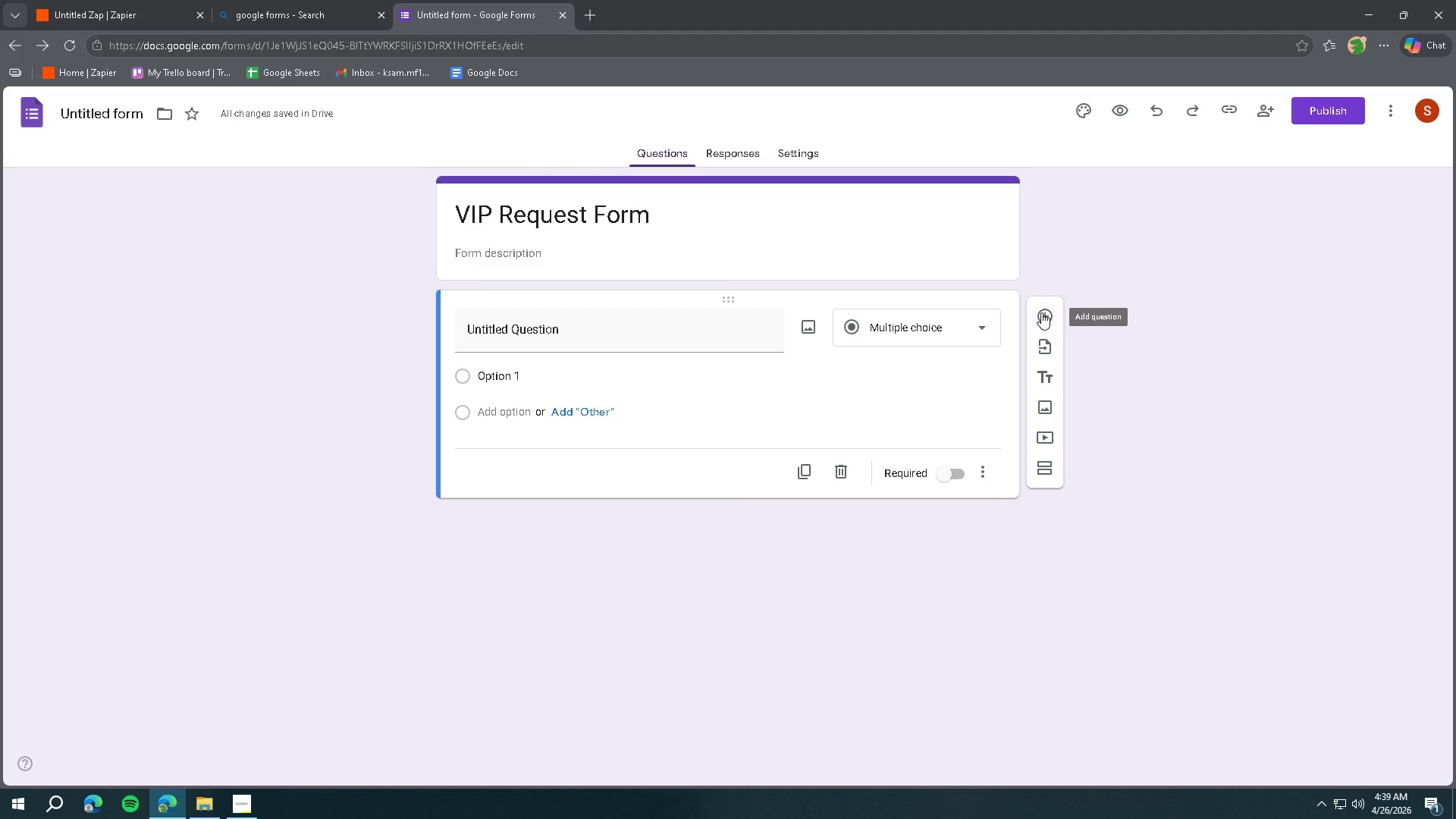 
left_click([1041, 312])
 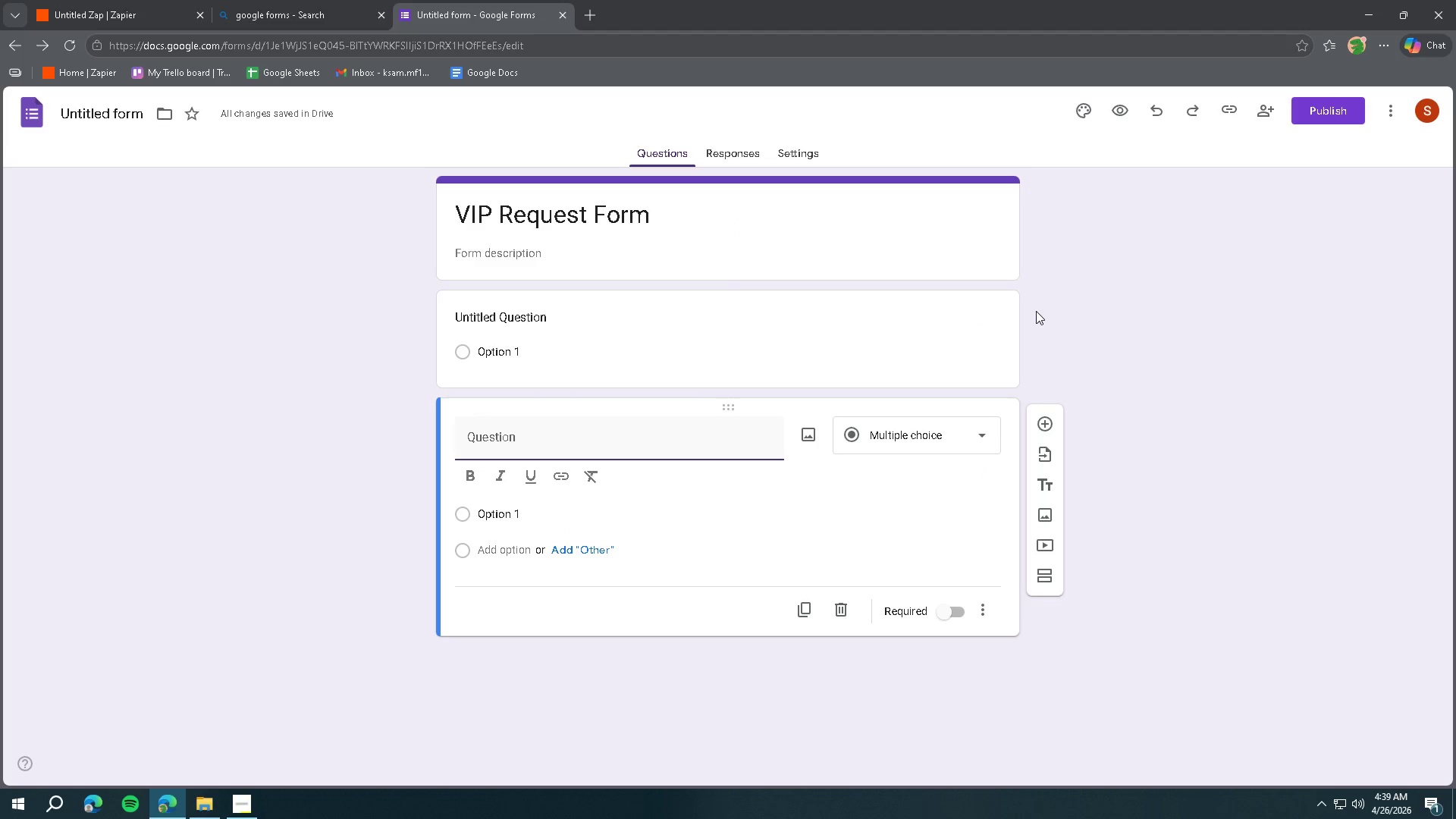 
wait(6.64)
 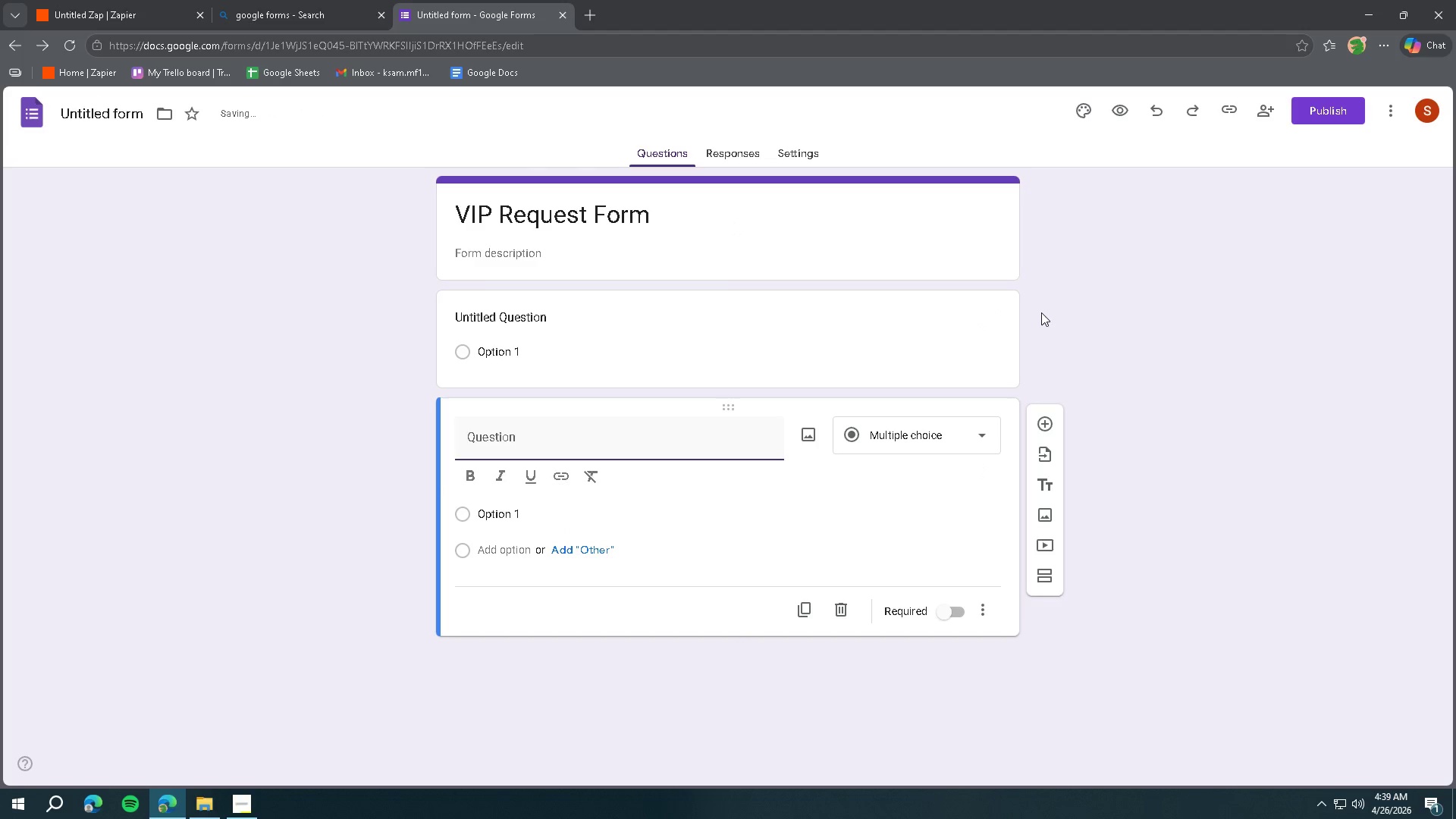 
left_click([944, 435])
 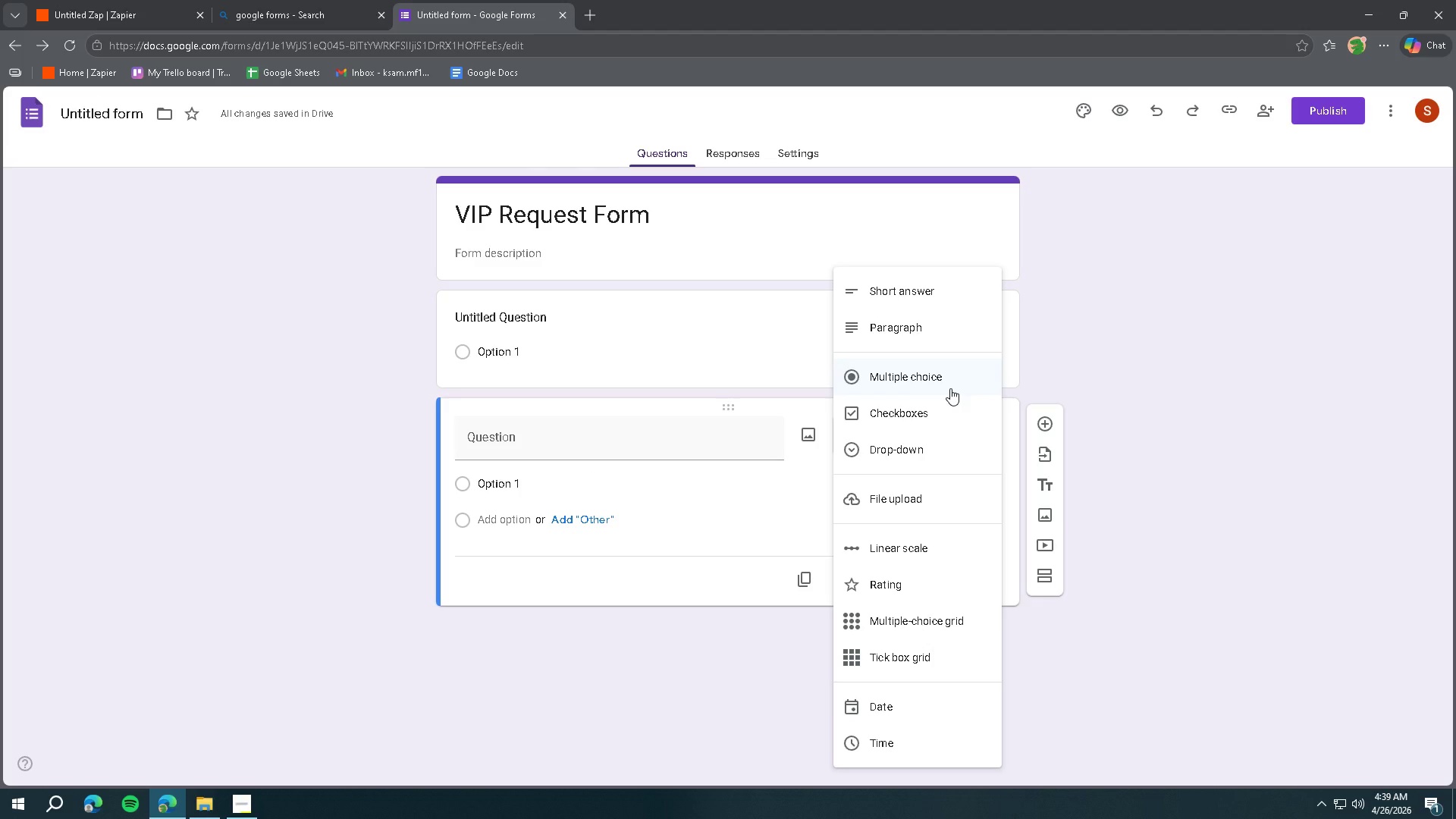 
wait(8.81)
 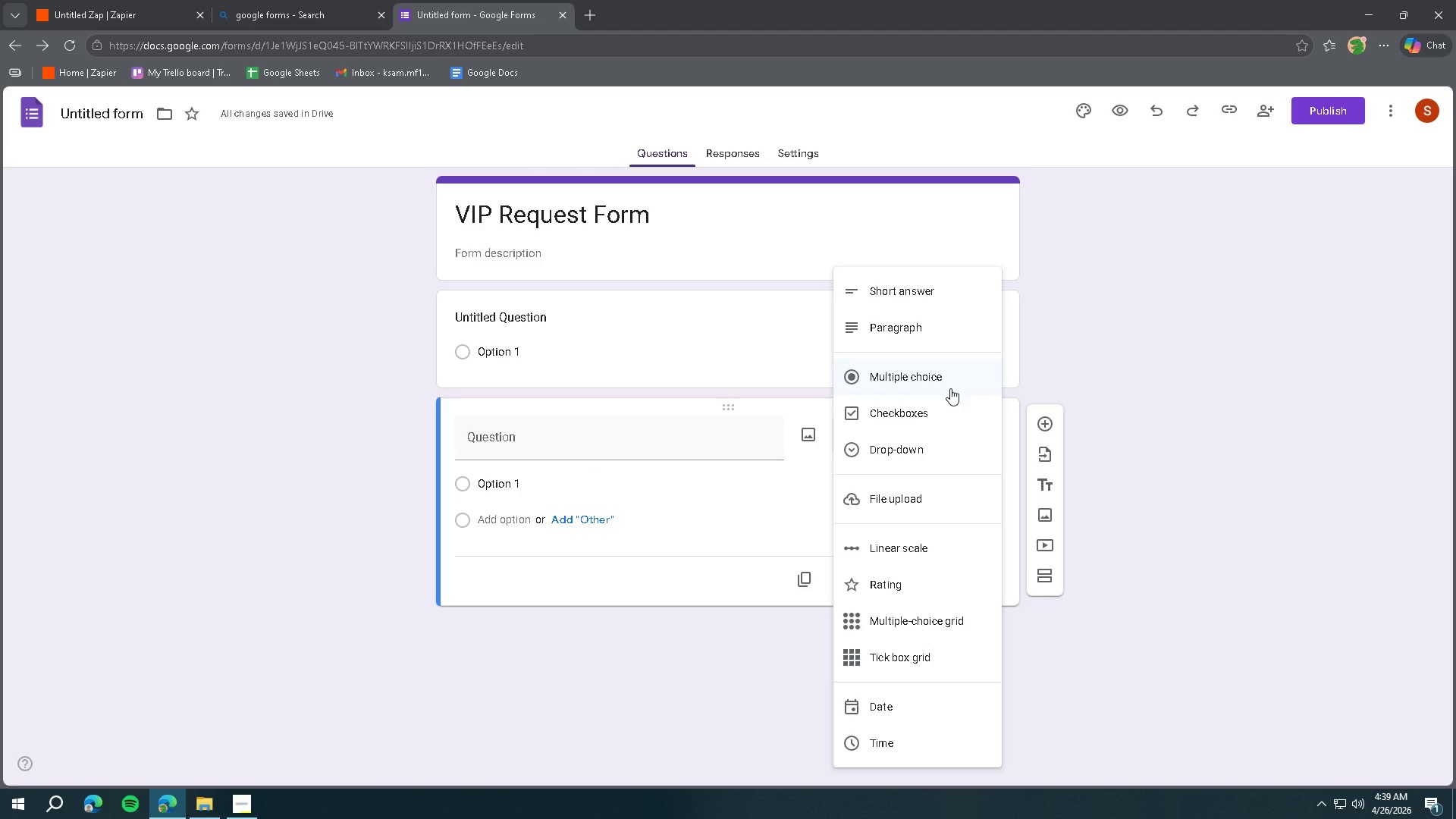 
left_click([928, 300])
 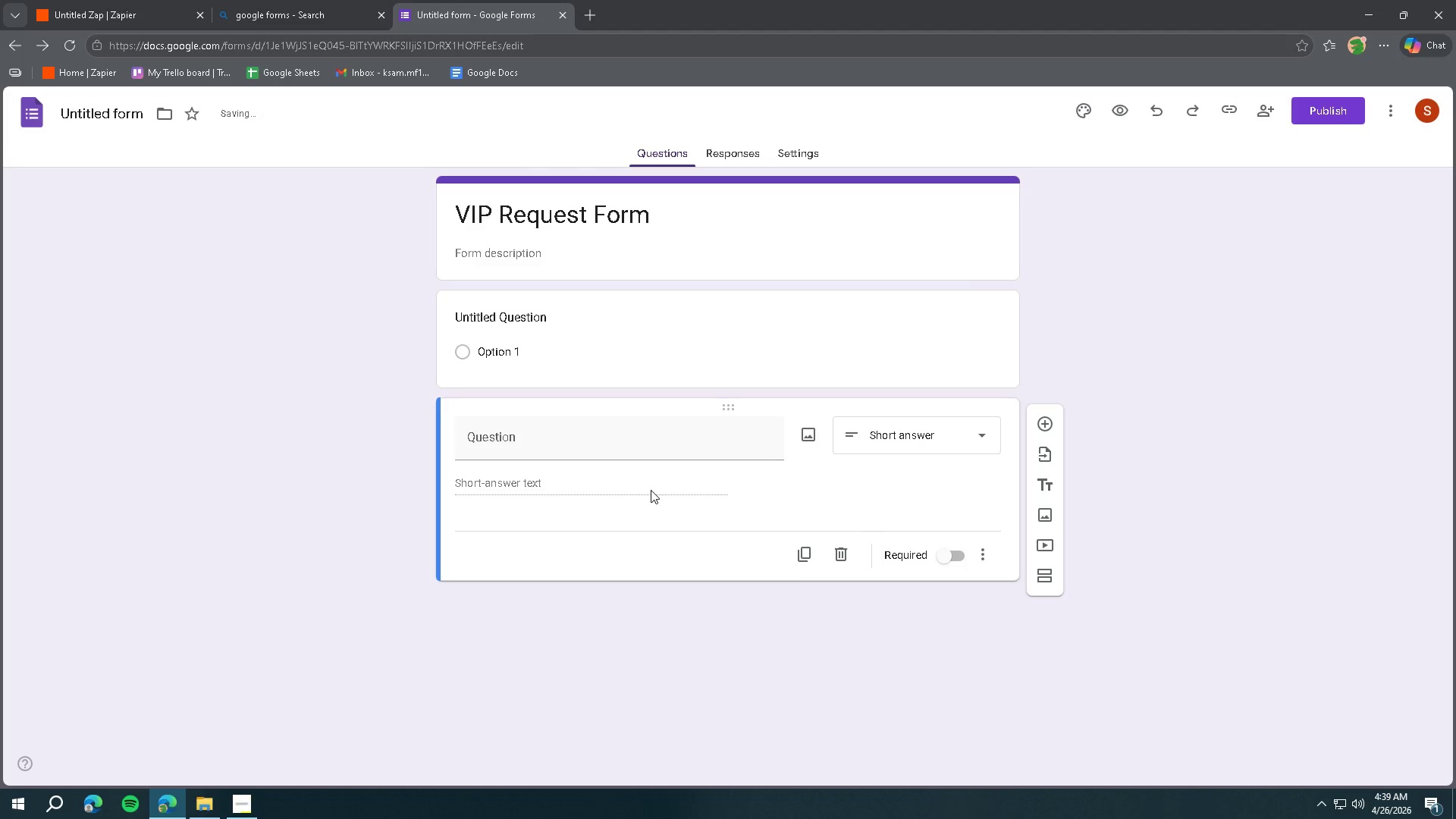 
double_click([556, 491])
 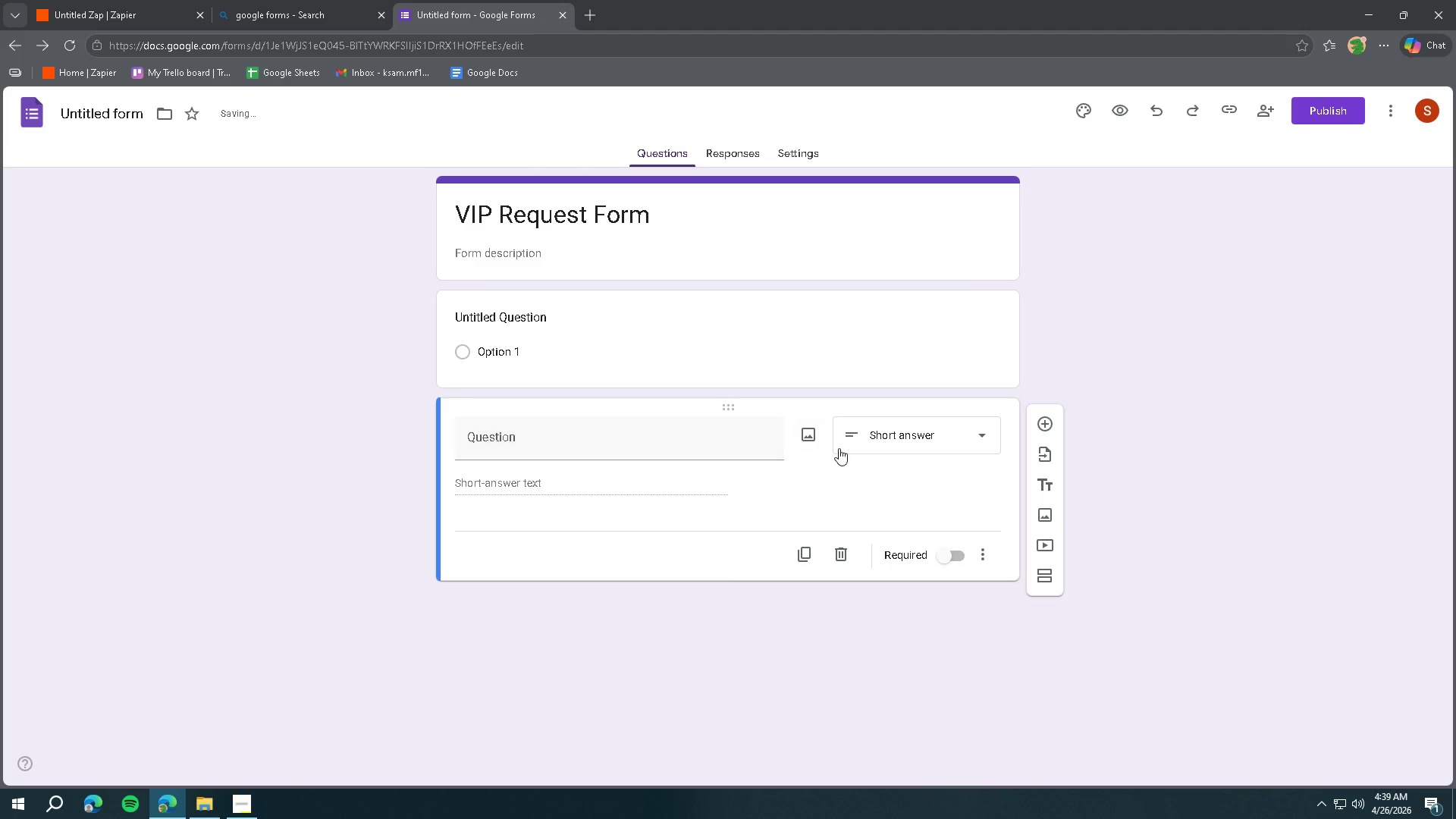 
left_click([904, 442])
 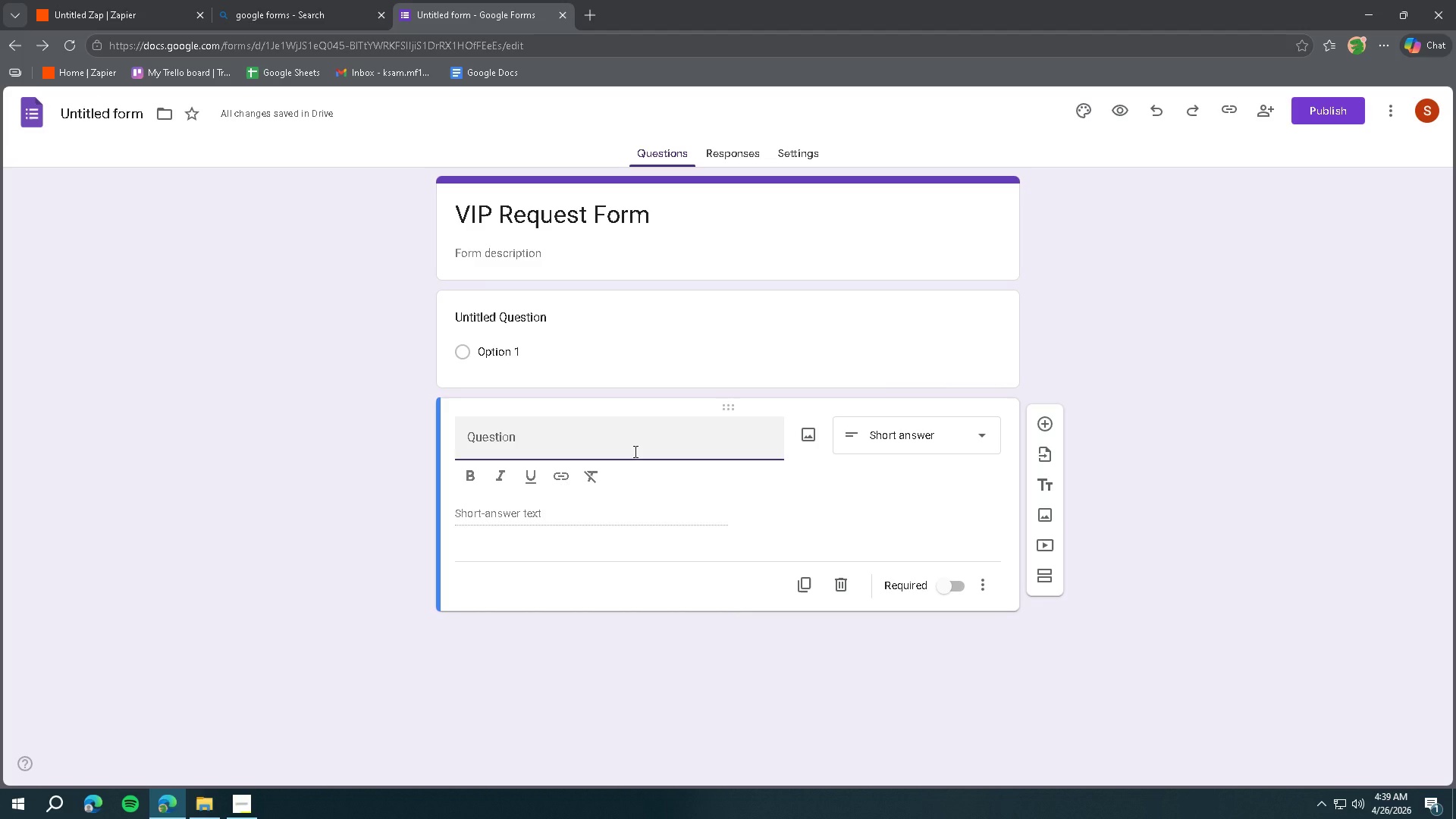 
left_click([545, 549])
 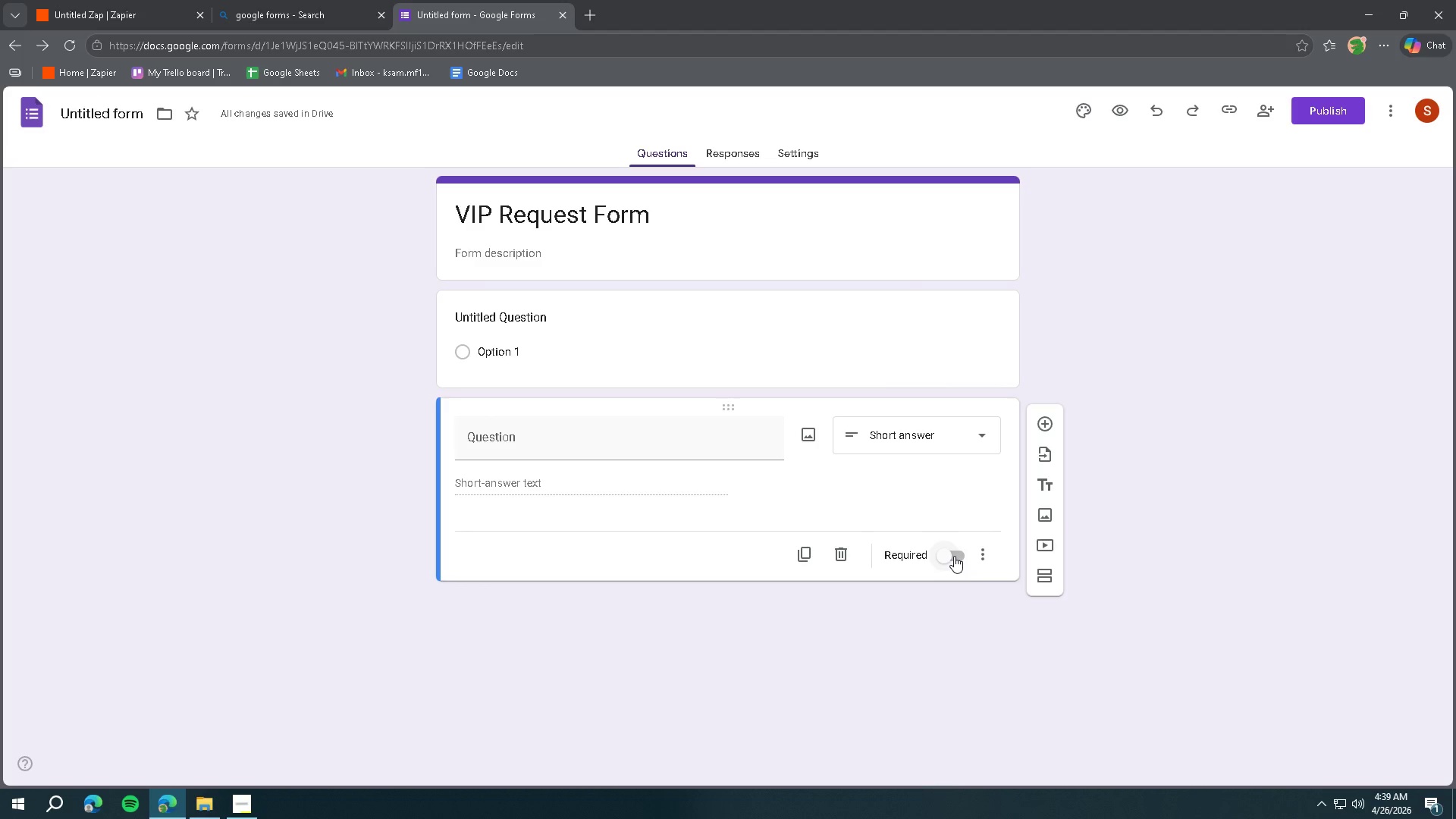 
scroll: coordinate [723, 548], scroll_direction: up, amount: 2.0
 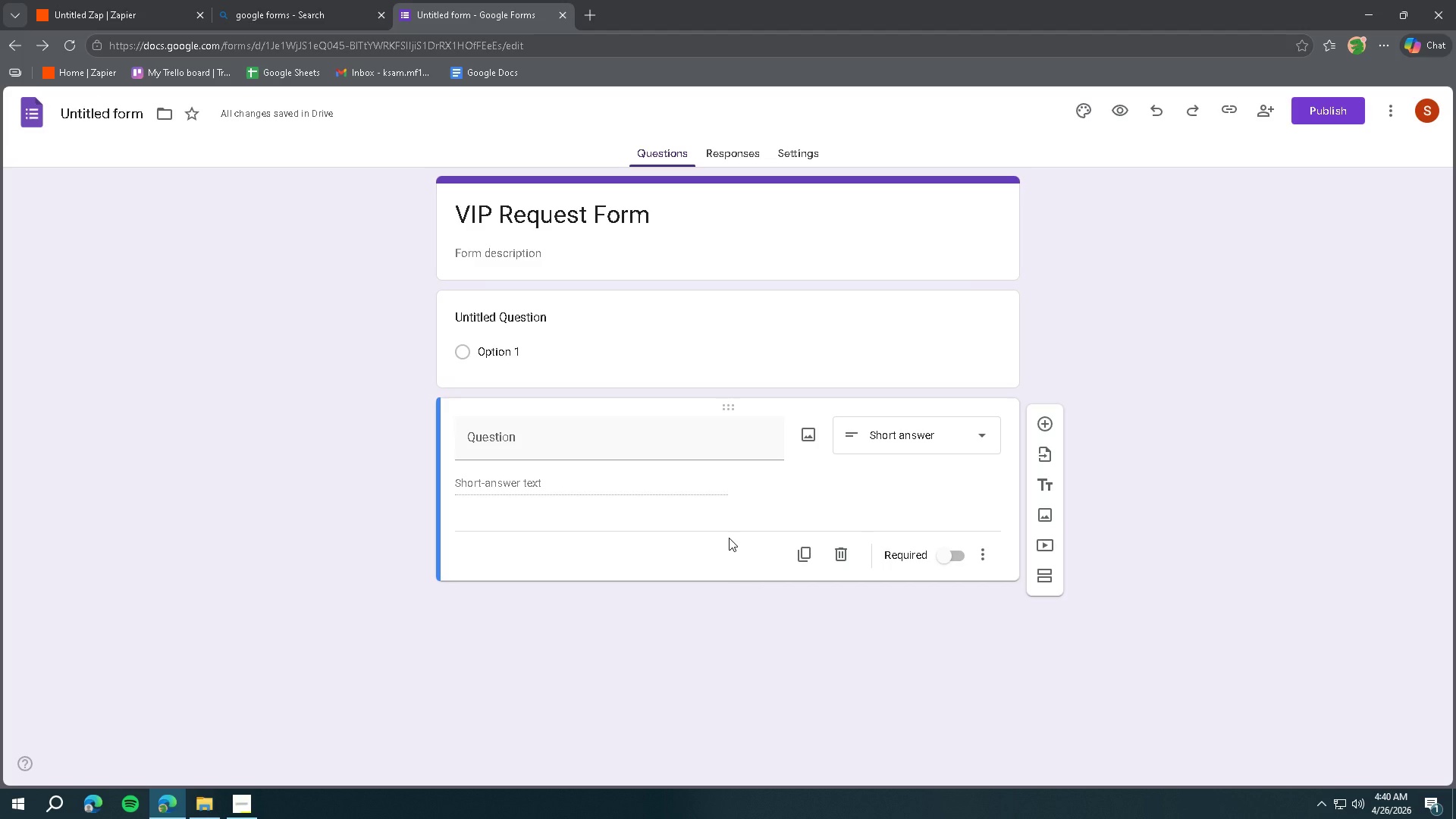 
wait(39.31)
 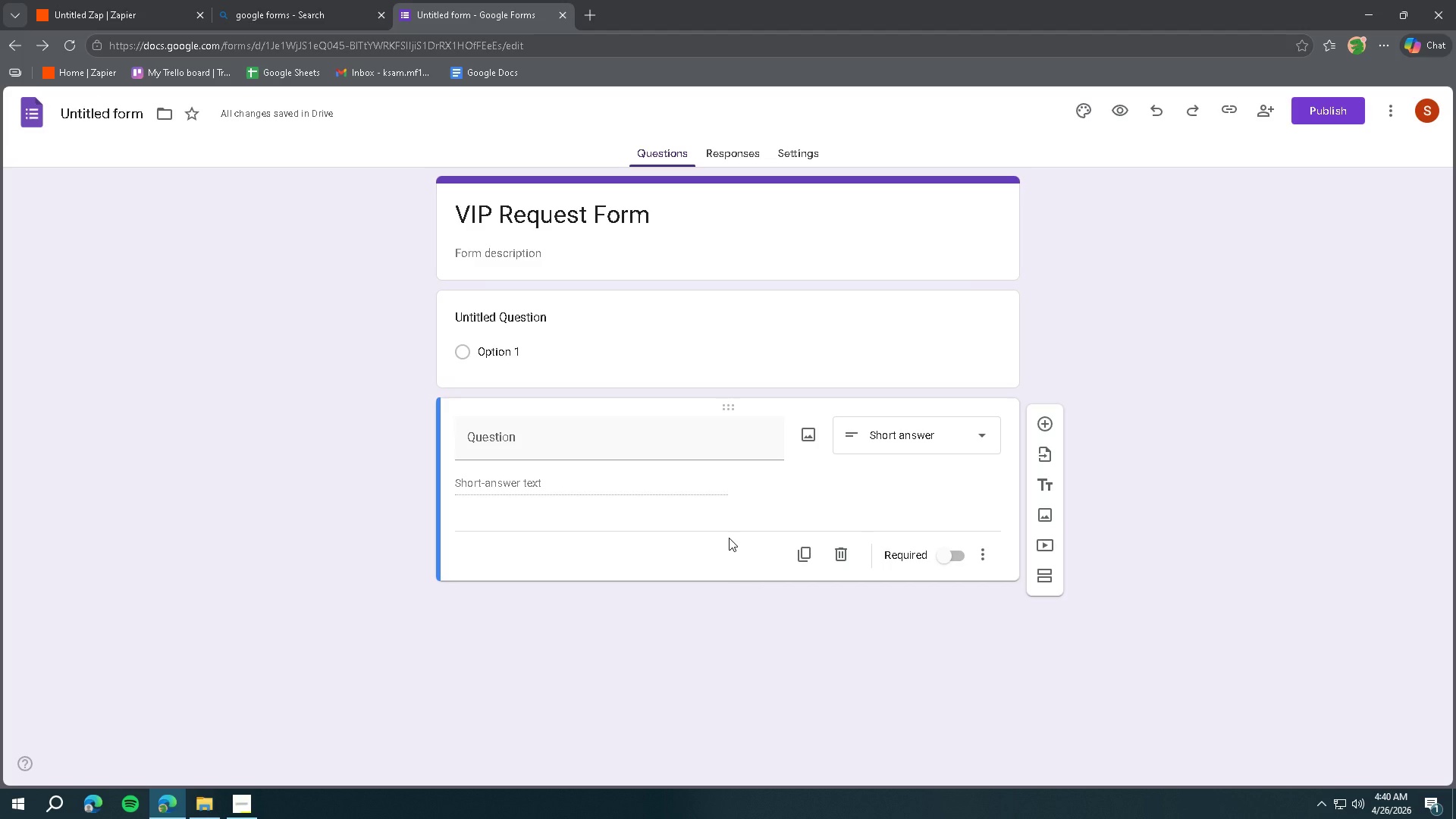 
left_click([537, 313])
 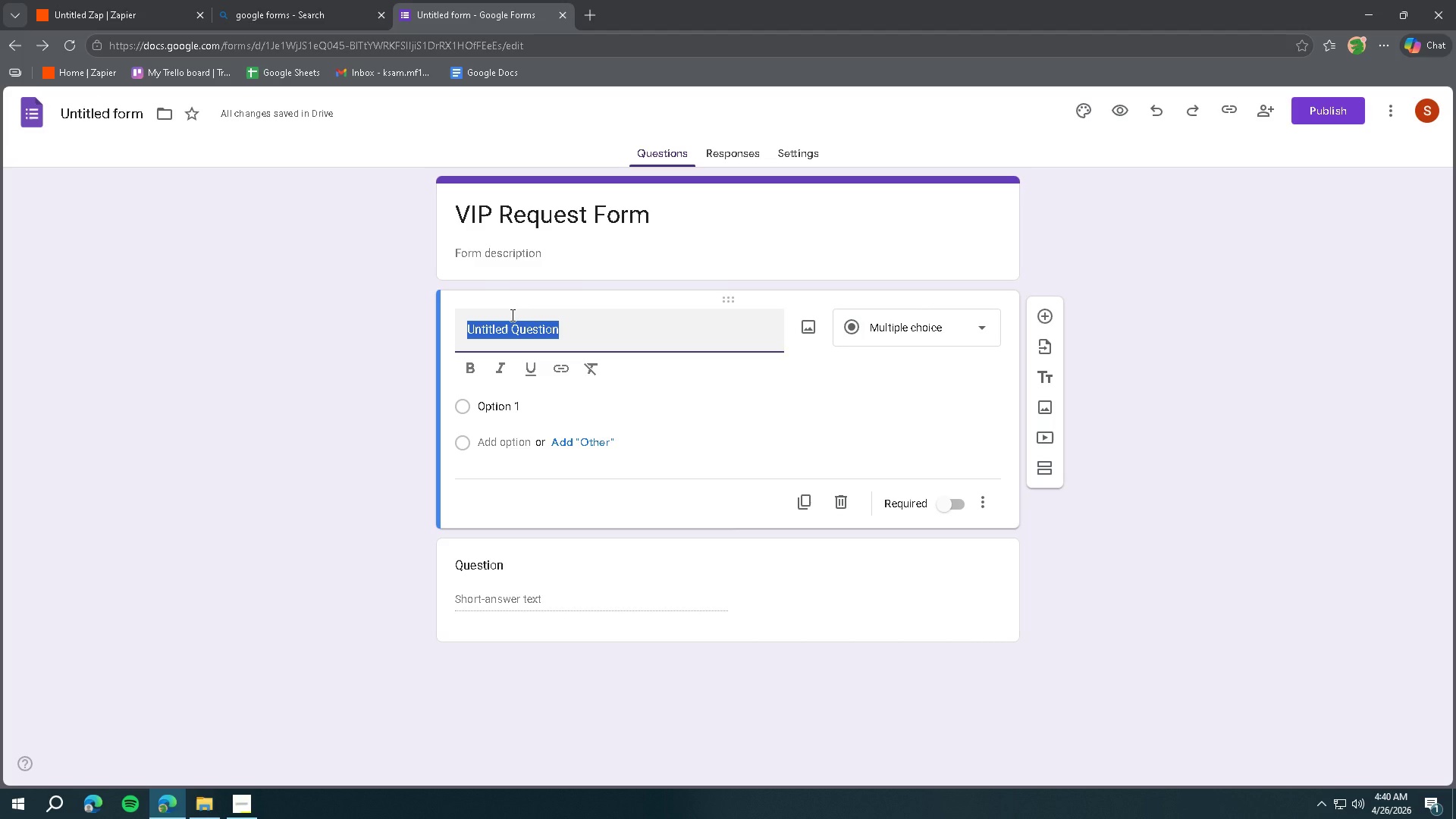 
wait(10.98)
 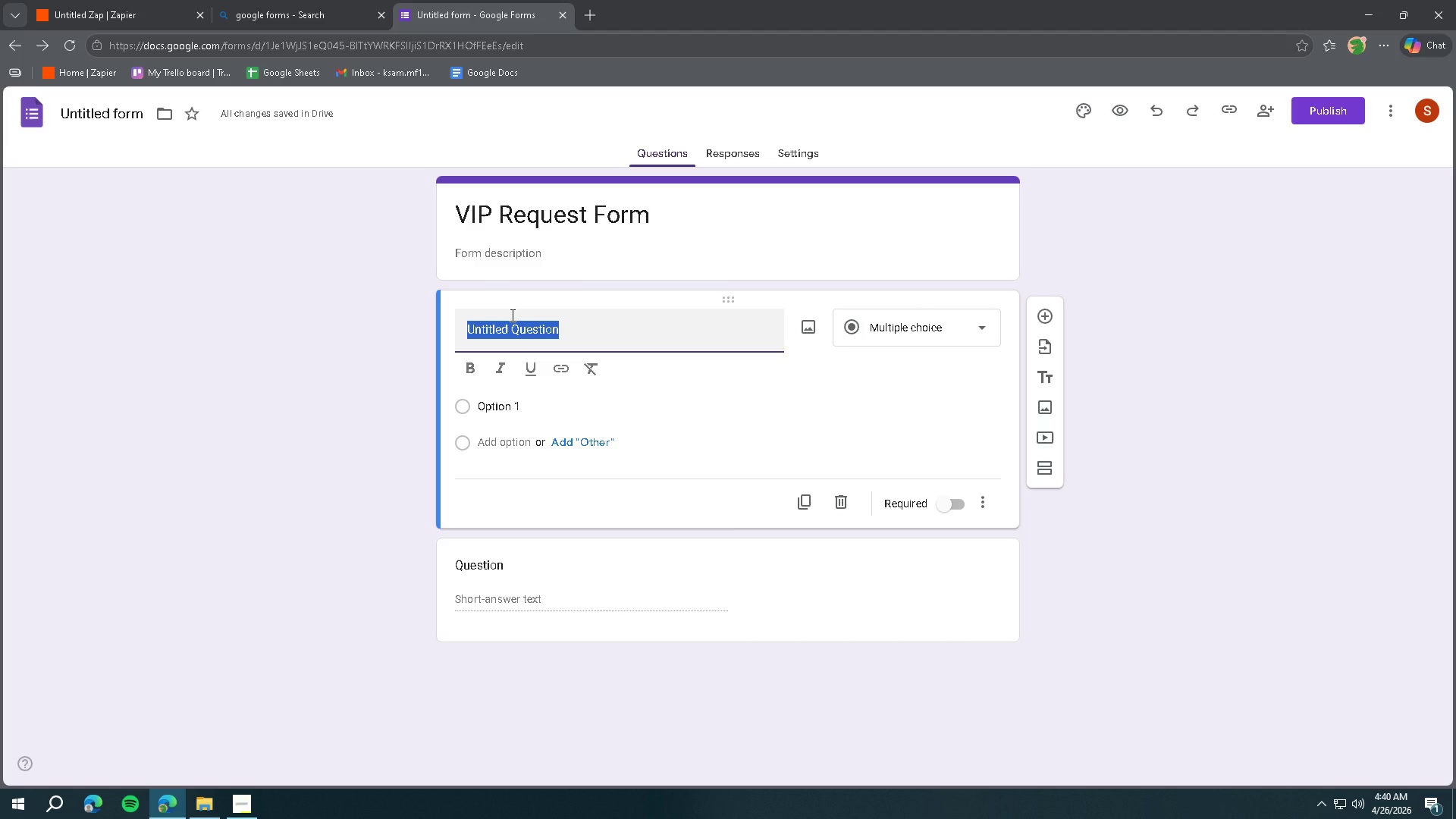 
left_click([947, 508])
 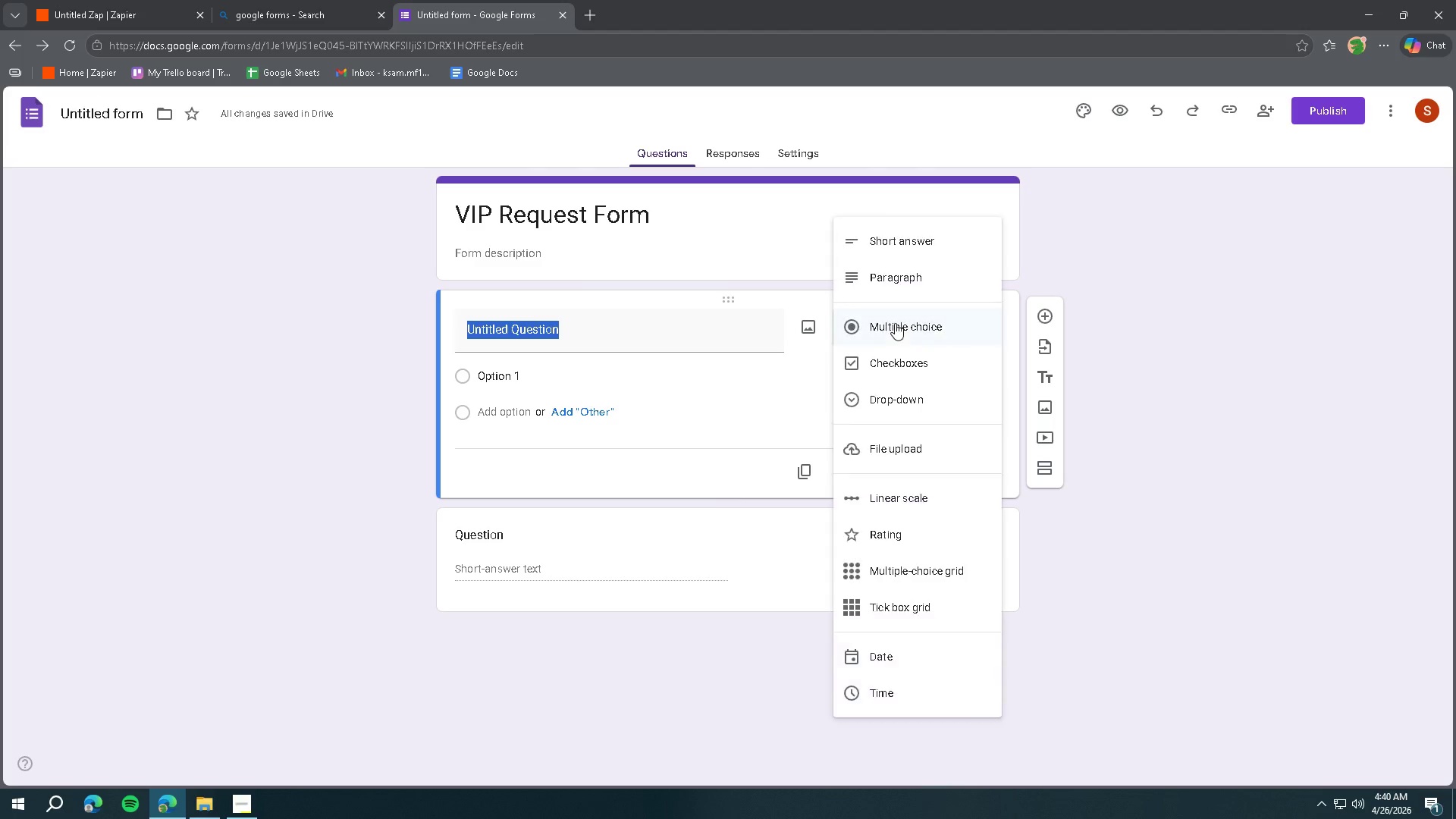 
left_click([912, 251])
 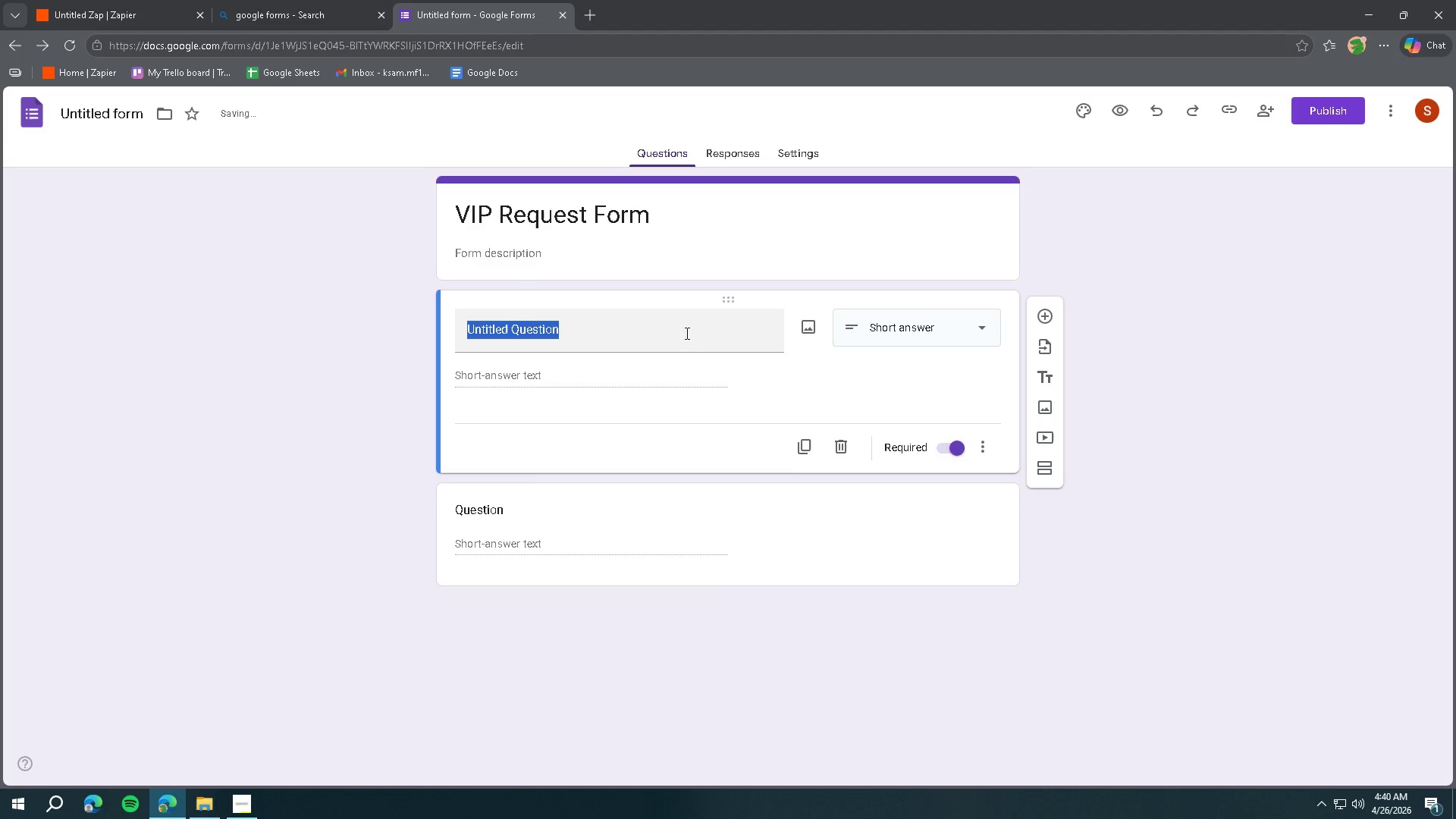 
left_click([623, 340])
 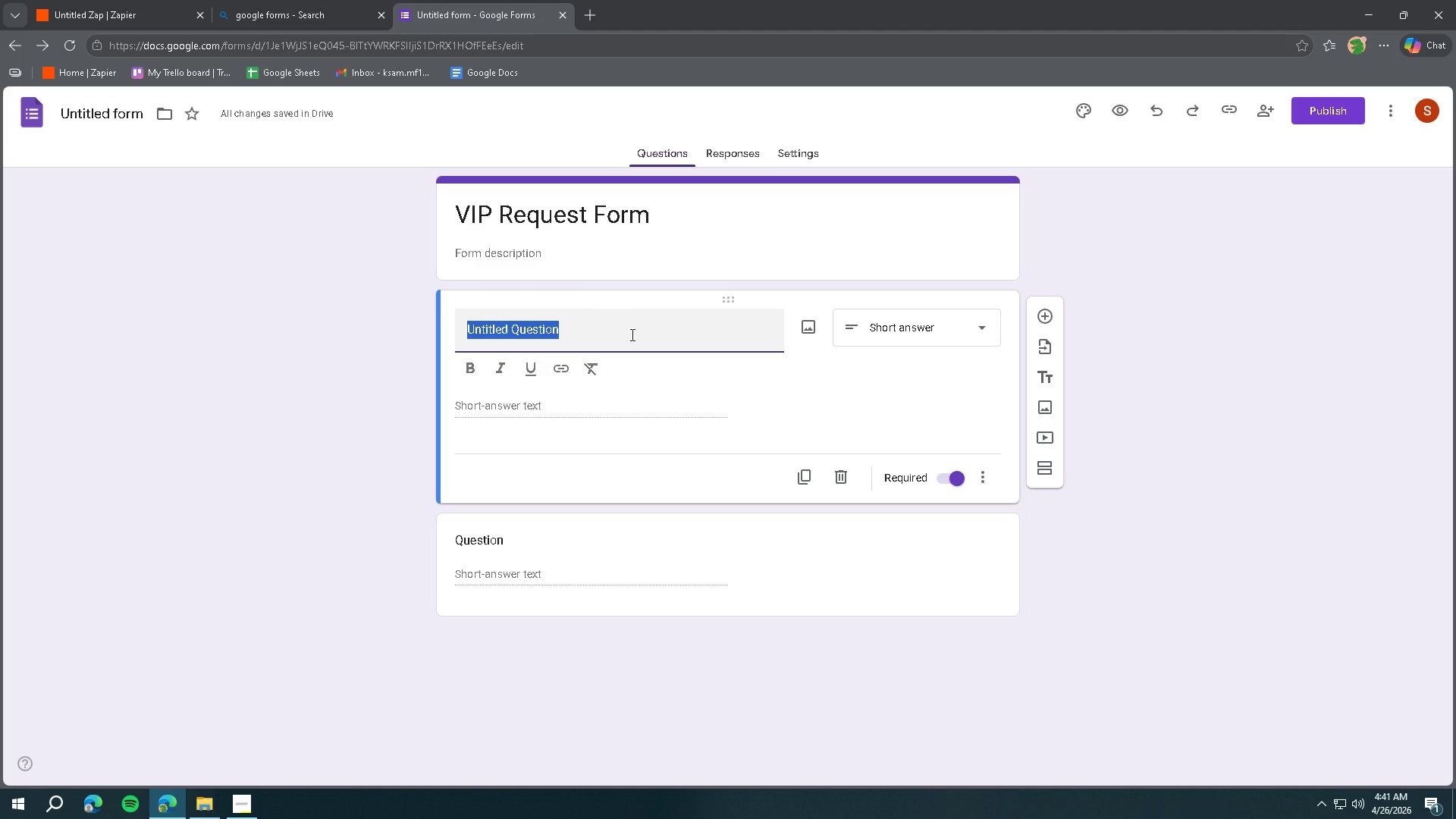 
wait(22.73)
 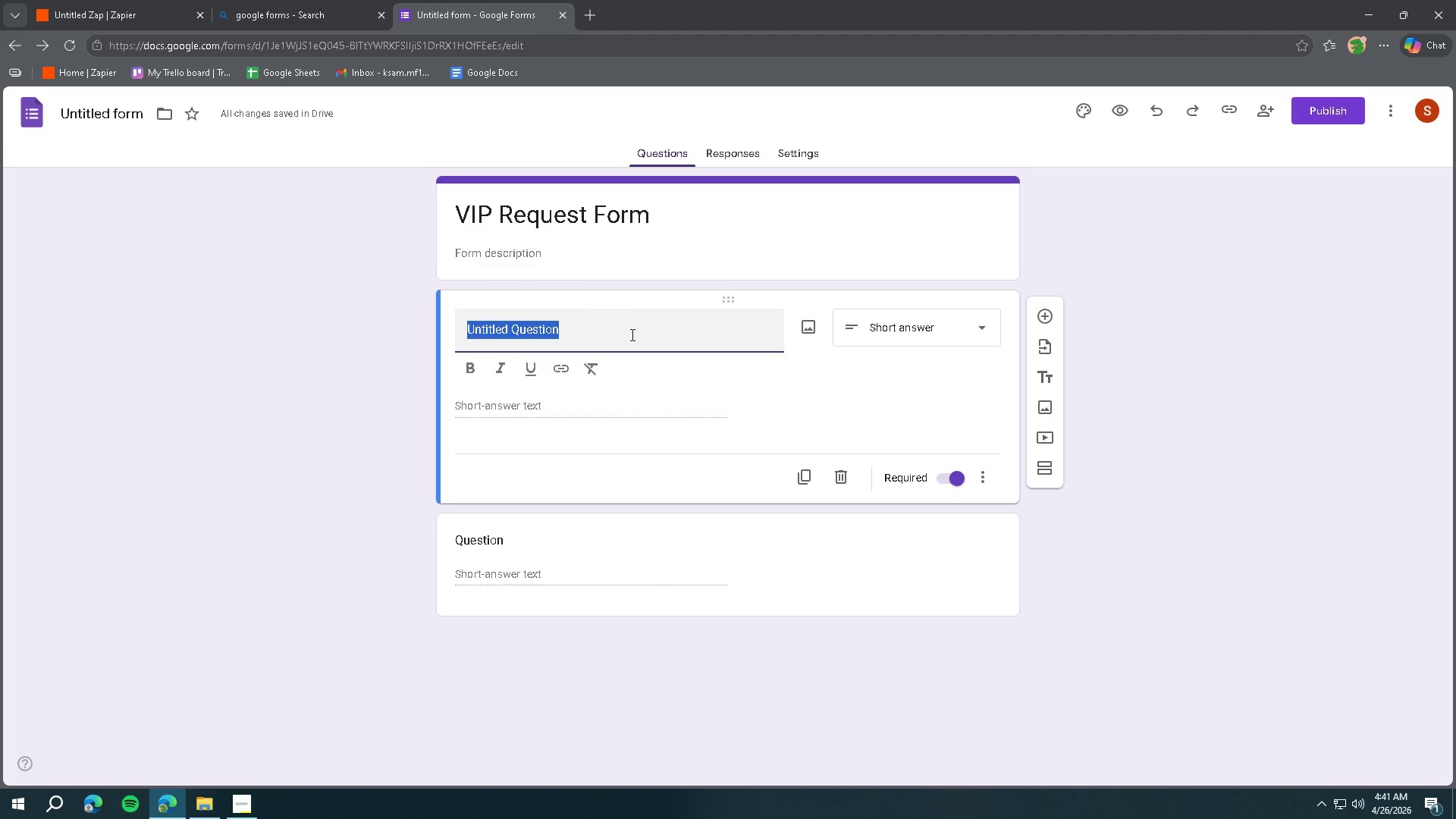 
type(NAme)
key(Backspace)
key(Backspace)
key(Backspace)
key(Backspace)
key(Backspace)
type(Name)
 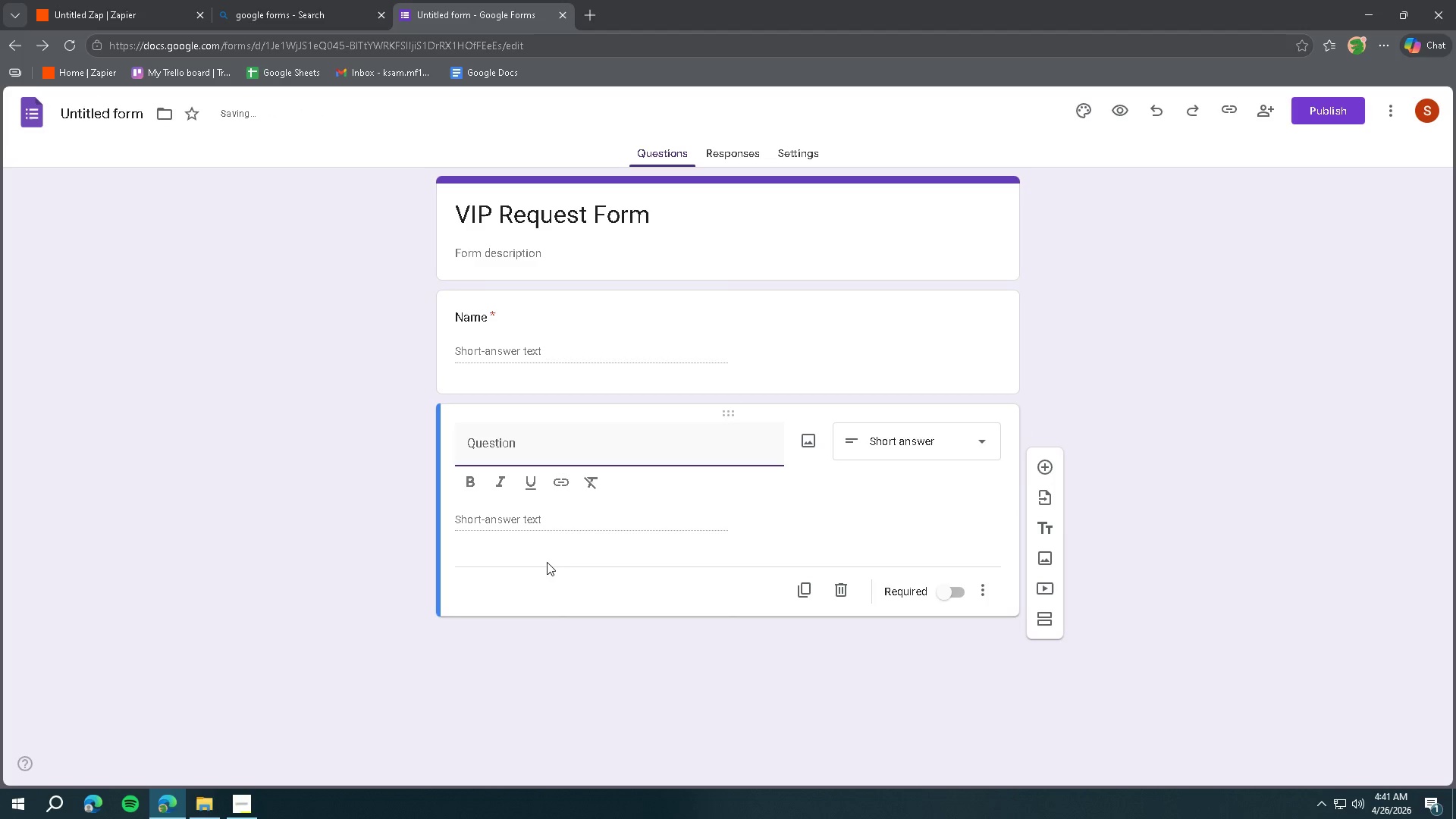 
left_click([946, 595])
 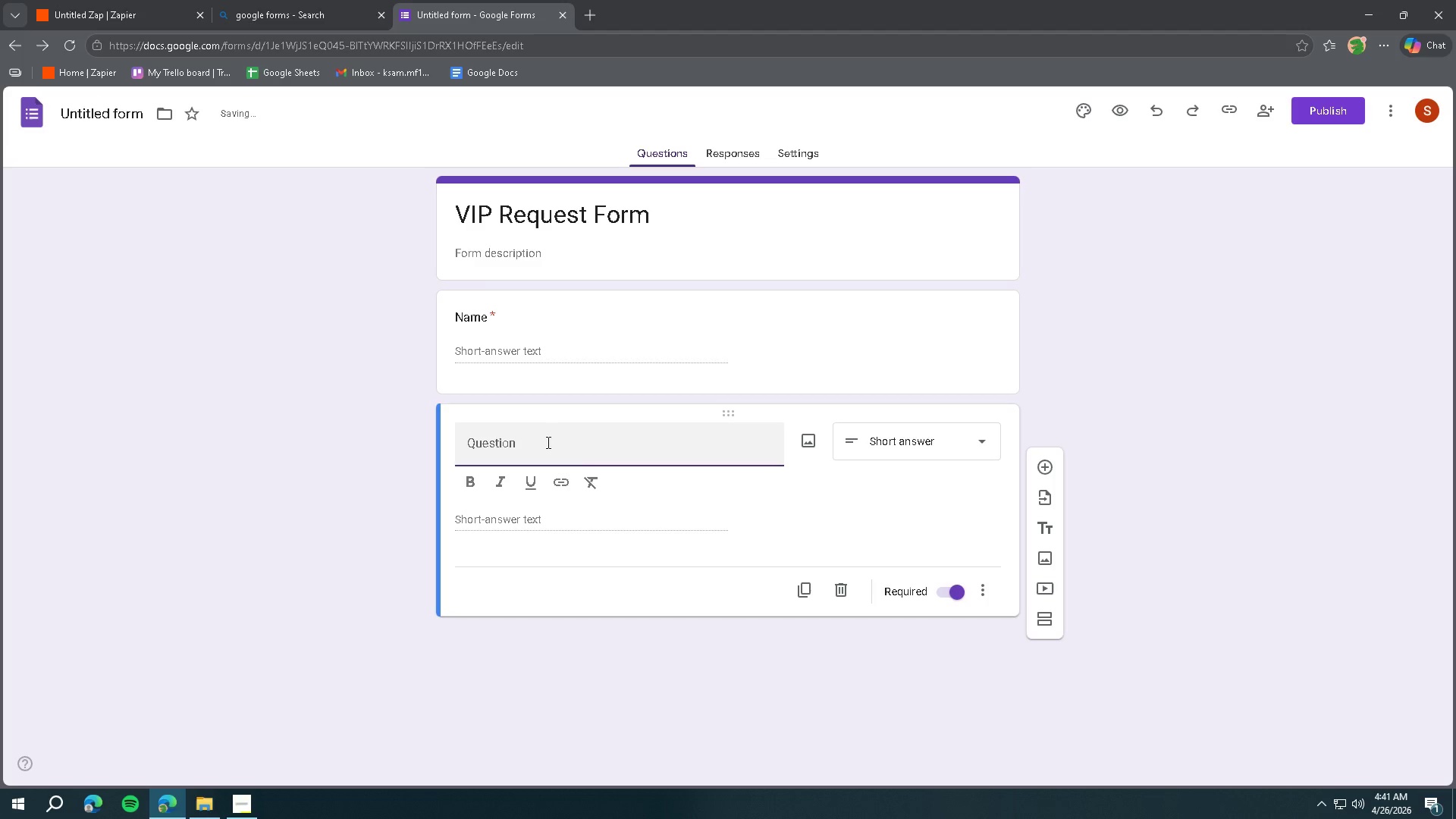 
type(Email)
 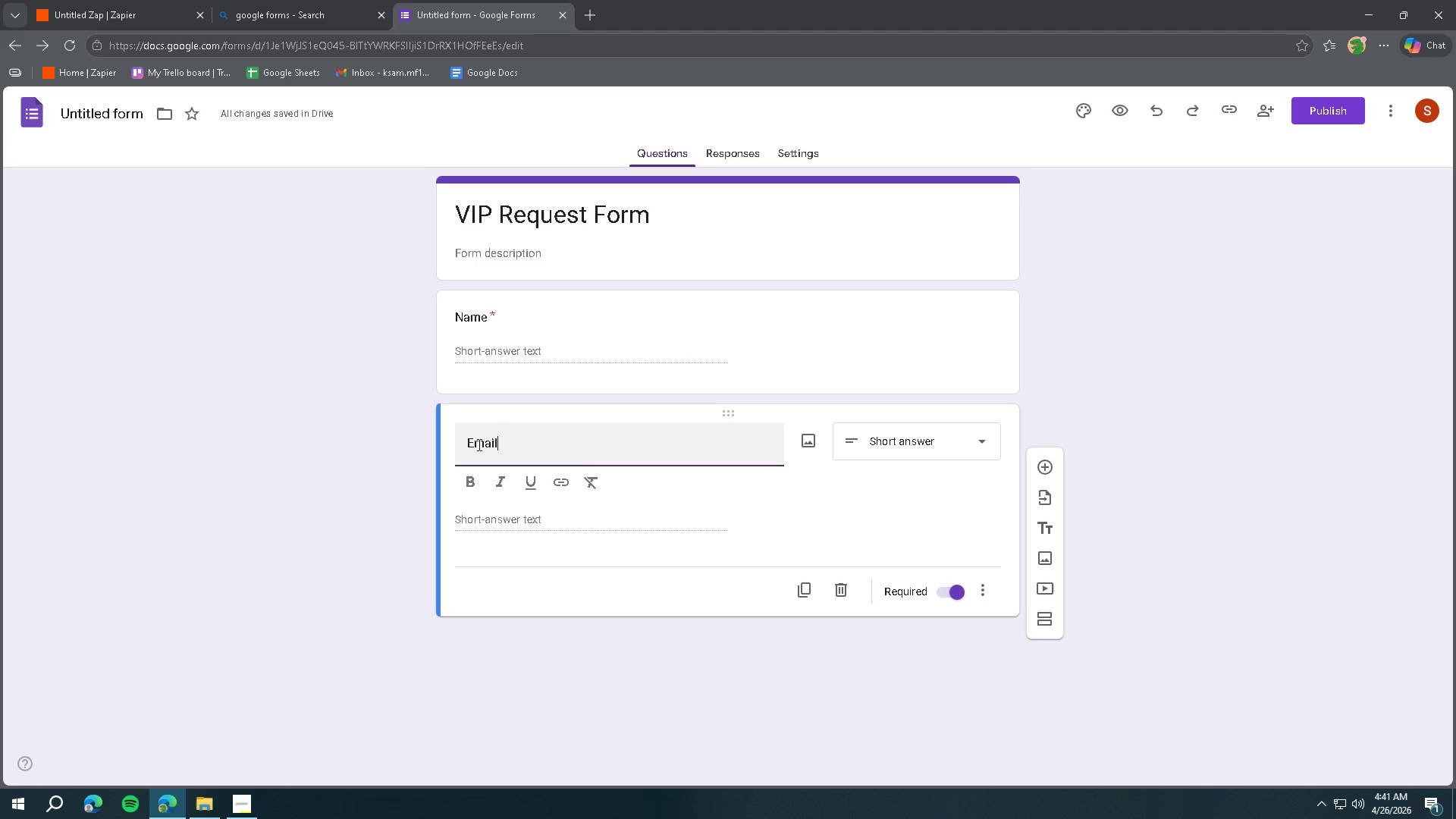 
scroll: coordinate [478, 445], scroll_direction: down, amount: 1.0
 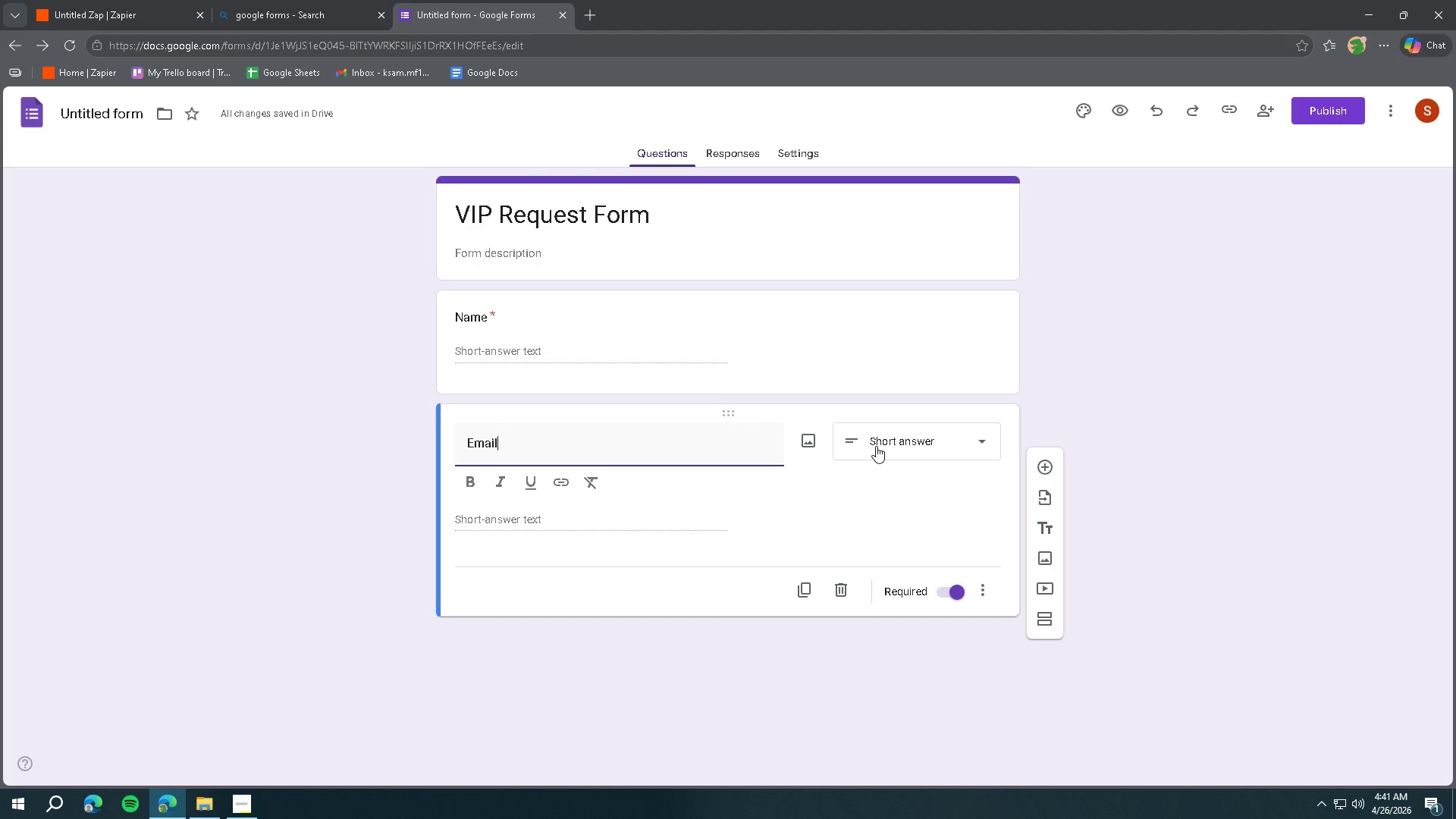 
wait(5.18)
 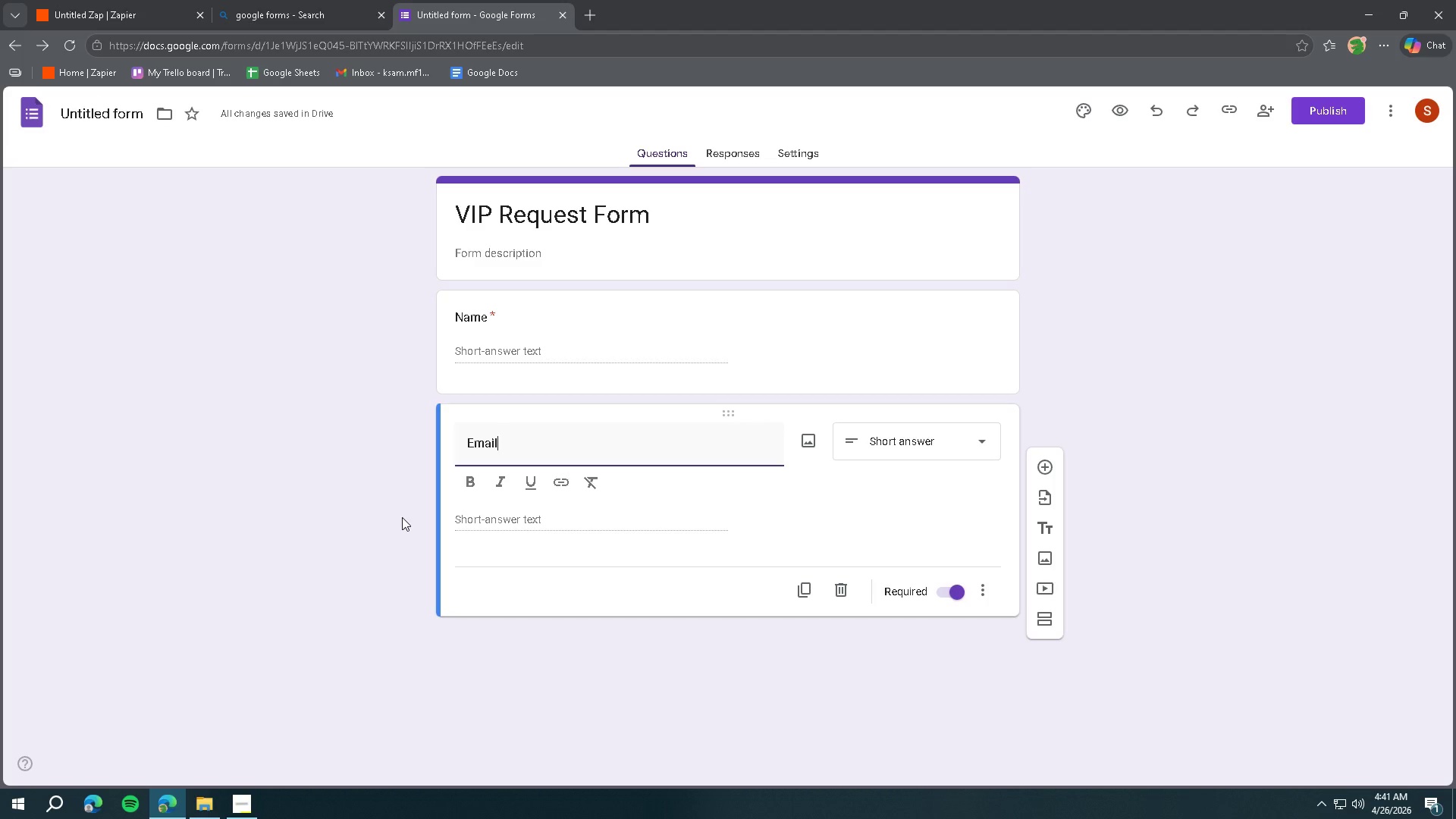 
left_click([876, 446])
 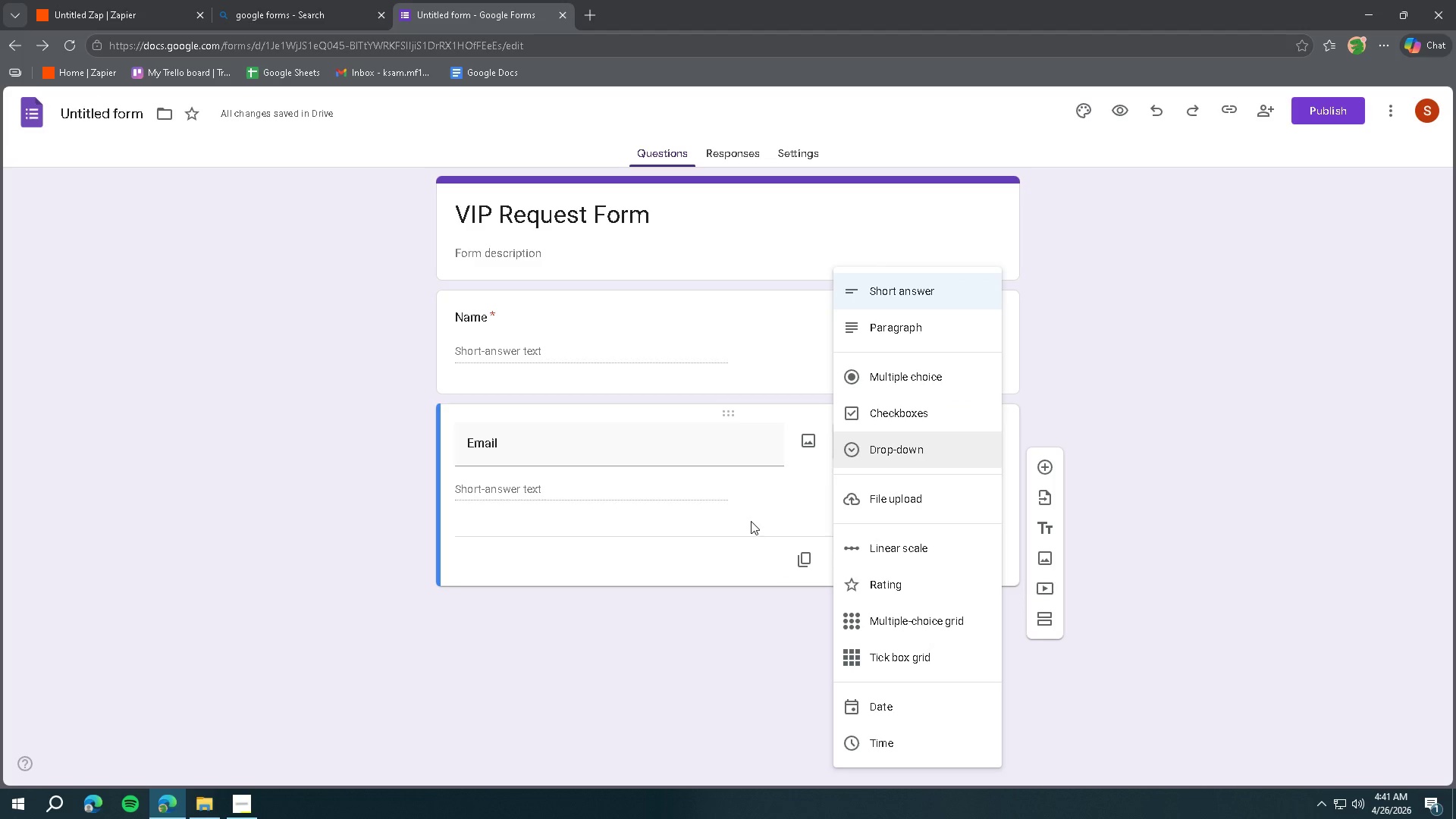 
left_click([751, 521])
 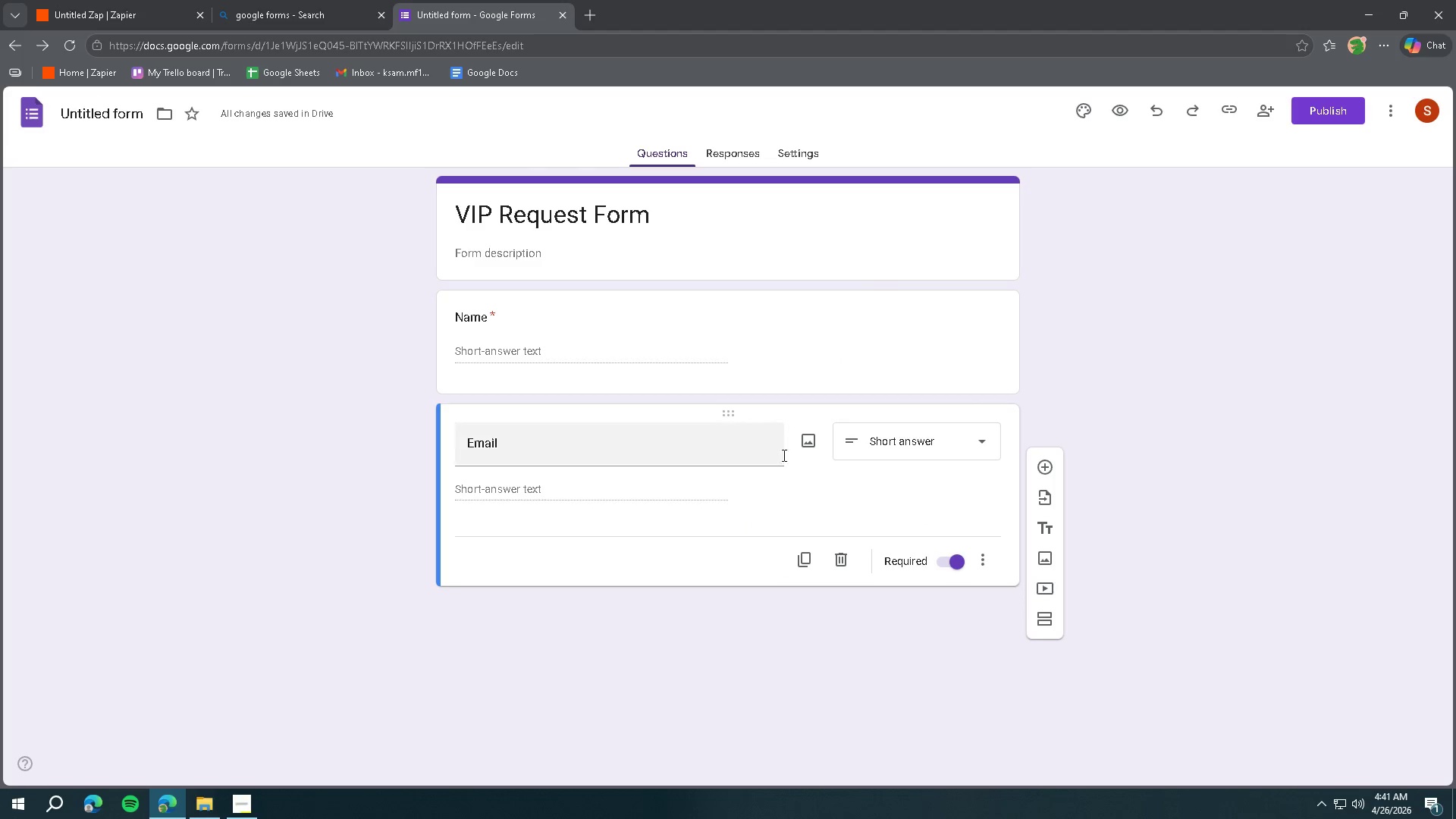 
left_click([739, 441])
 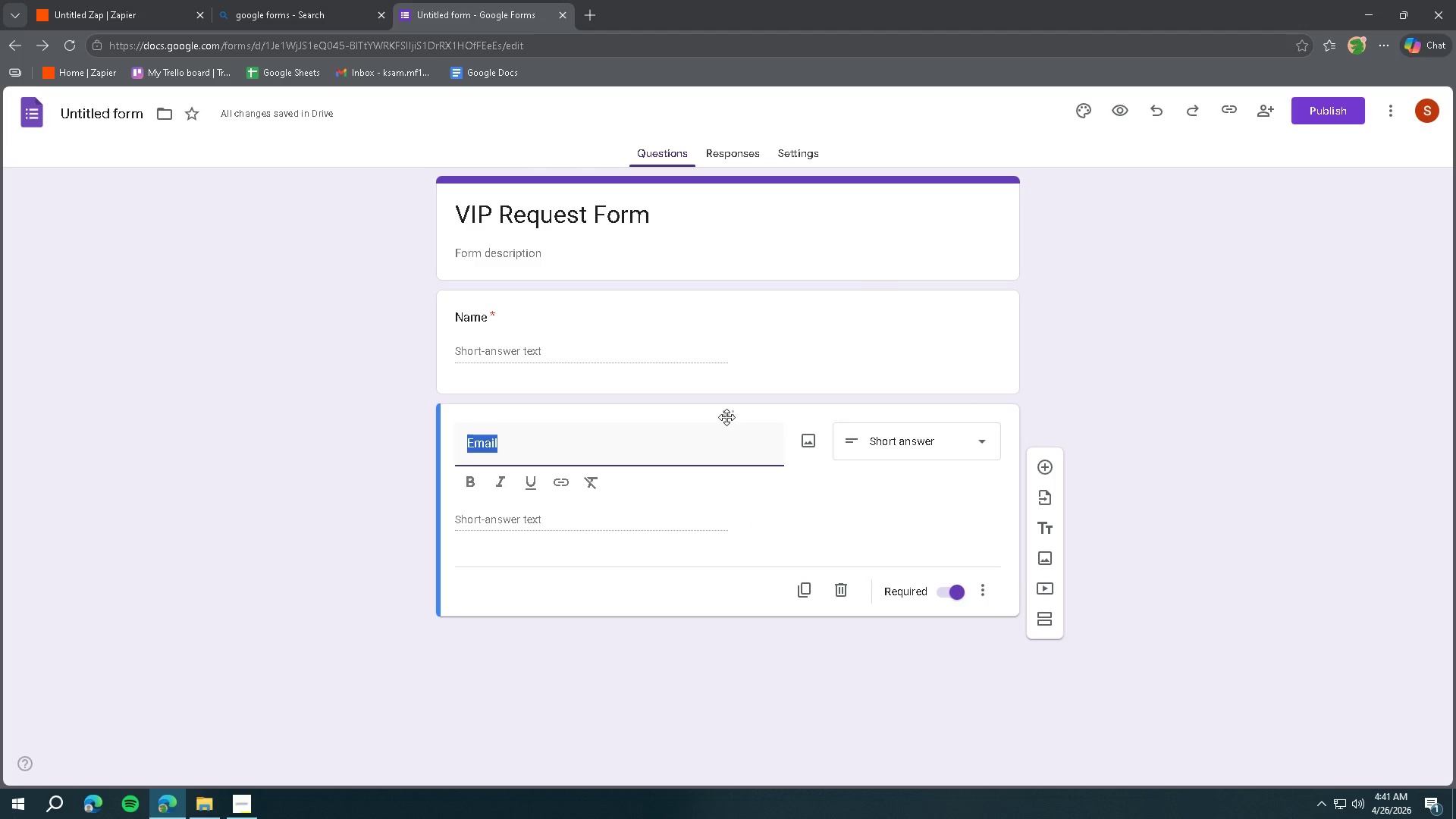 
left_click([726, 415])
 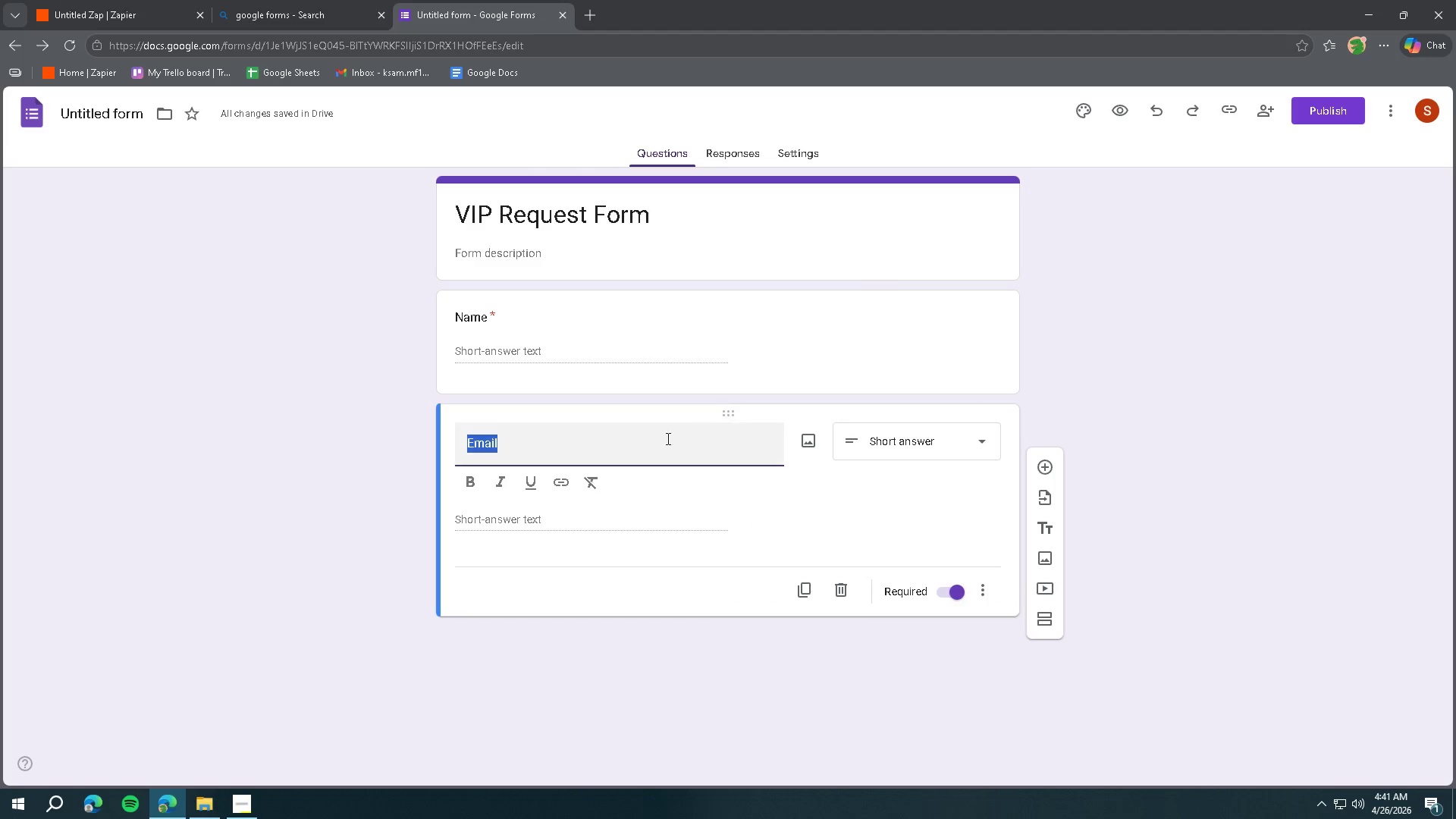 
left_click([643, 449])
 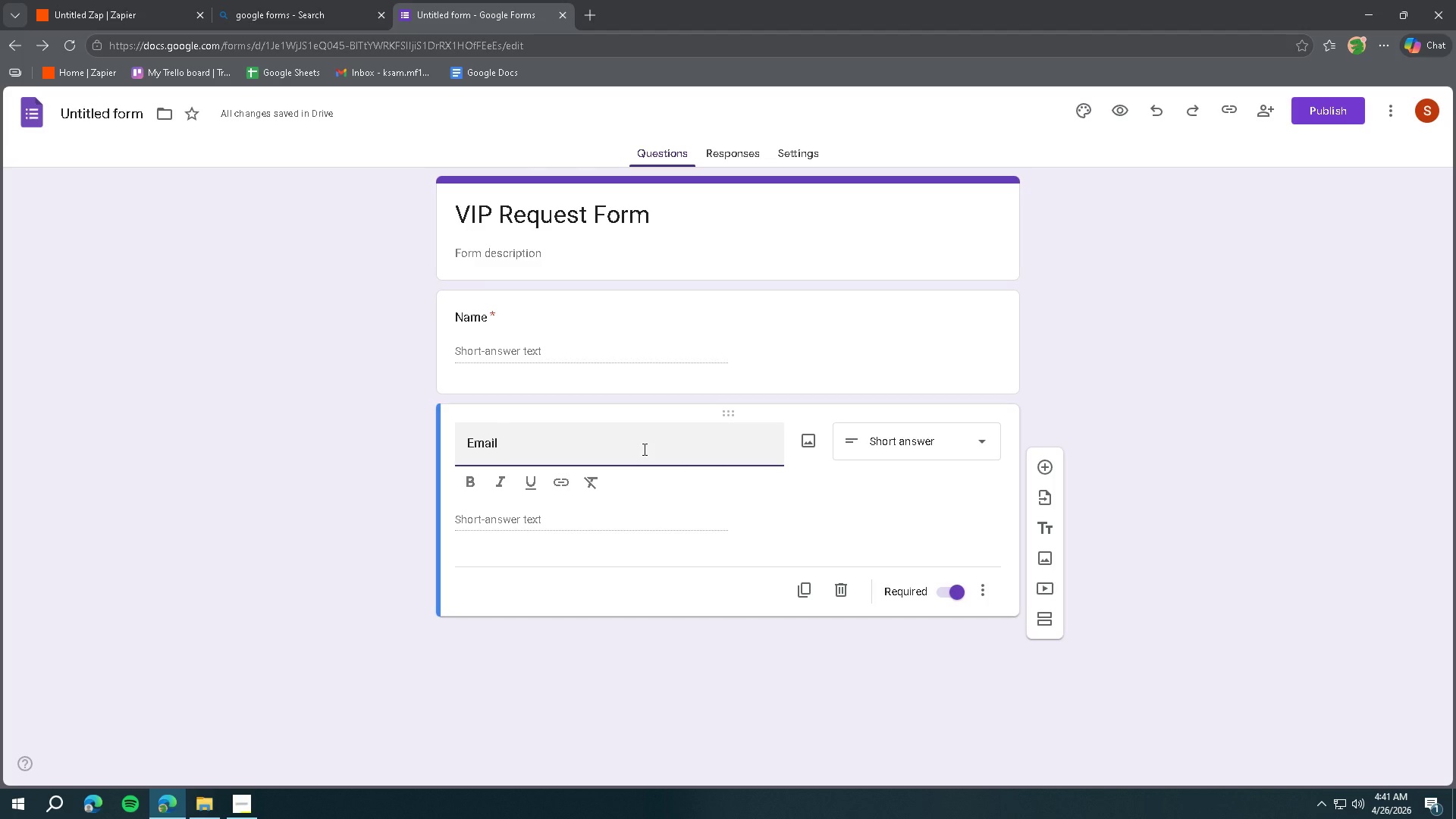 
wait(9.77)
 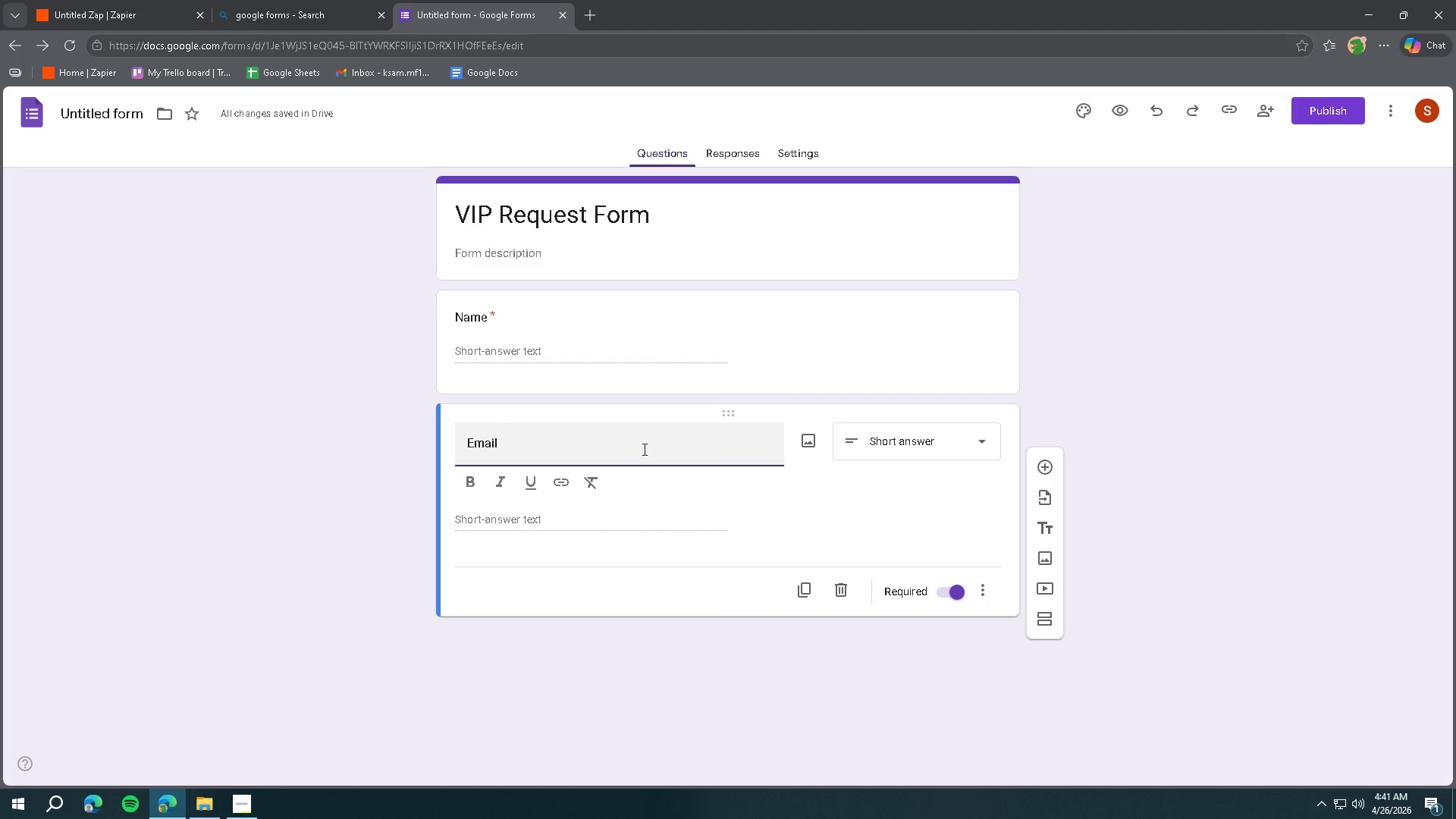 
left_click([990, 582])
 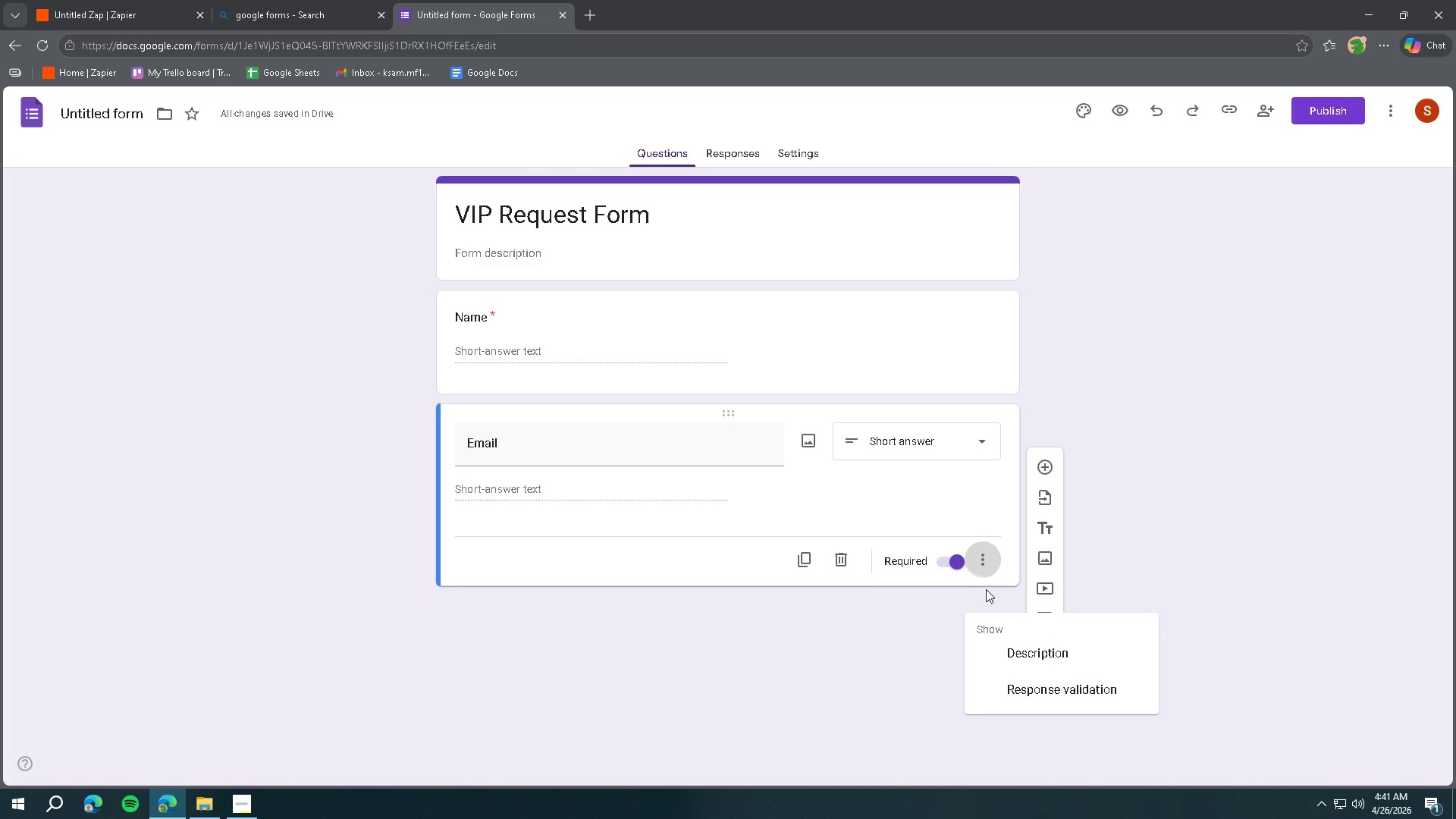 
left_click([1031, 694])
 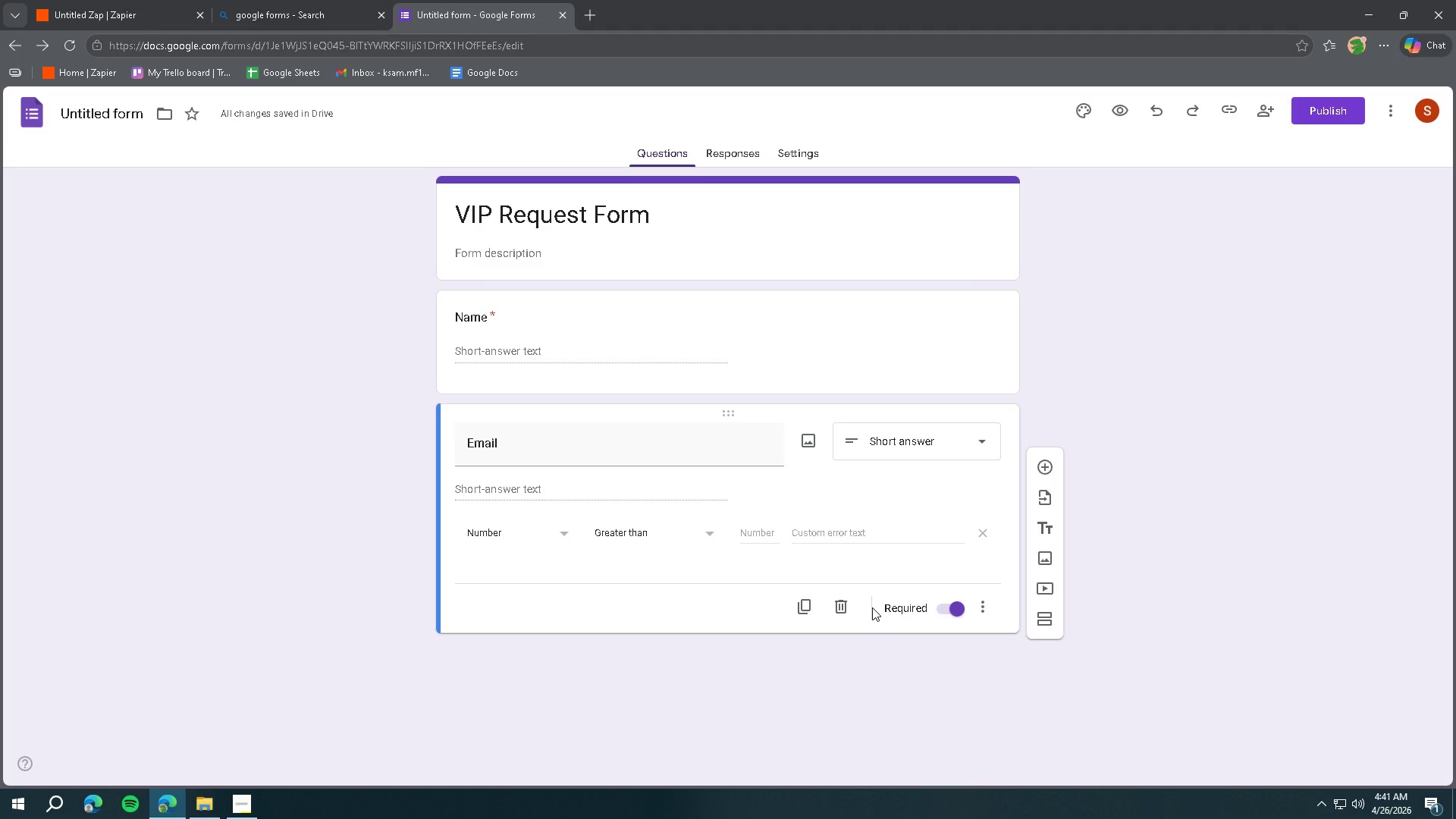 
wait(5.95)
 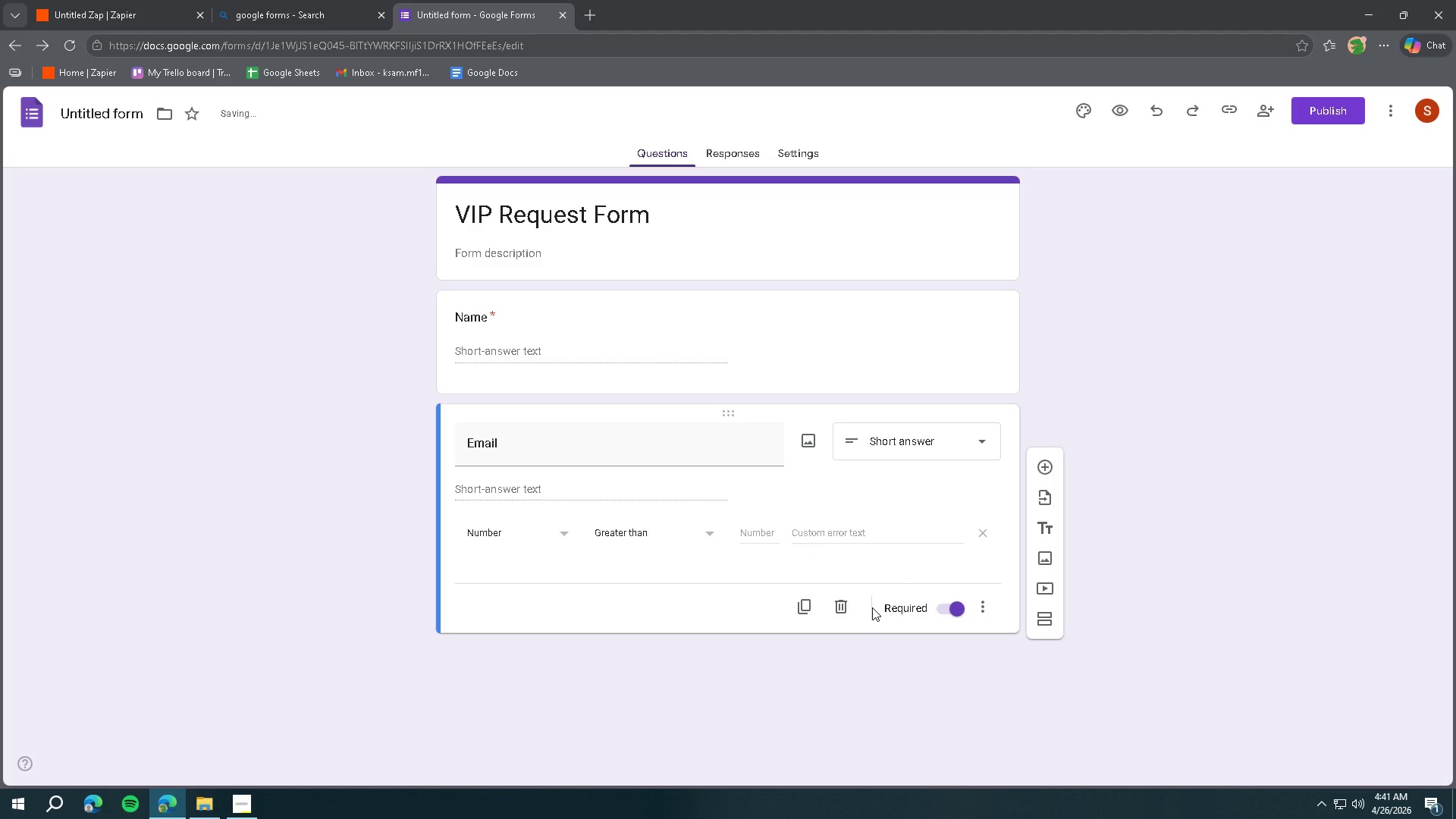 
left_click([521, 526])
 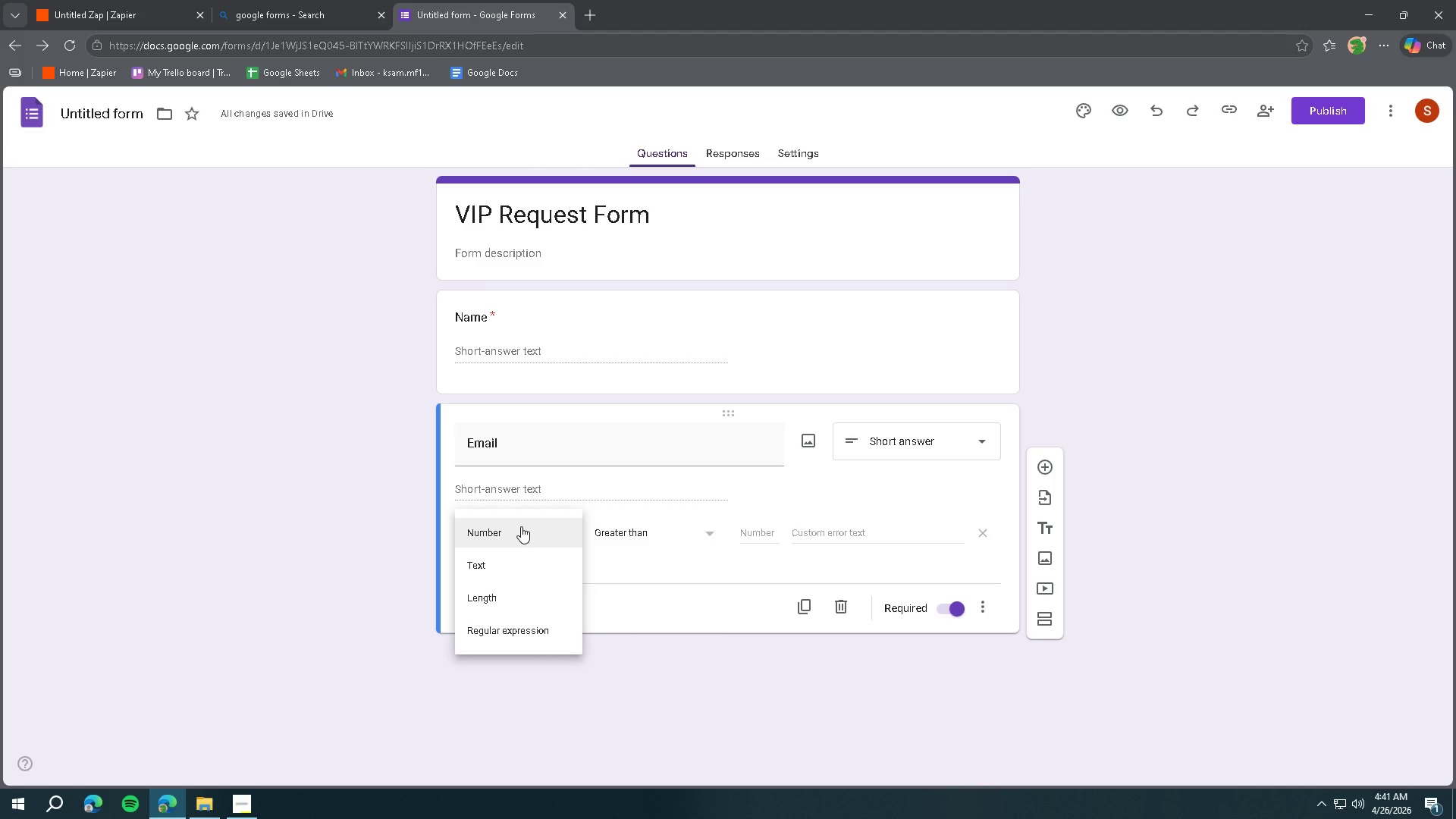 
left_click([521, 526])
 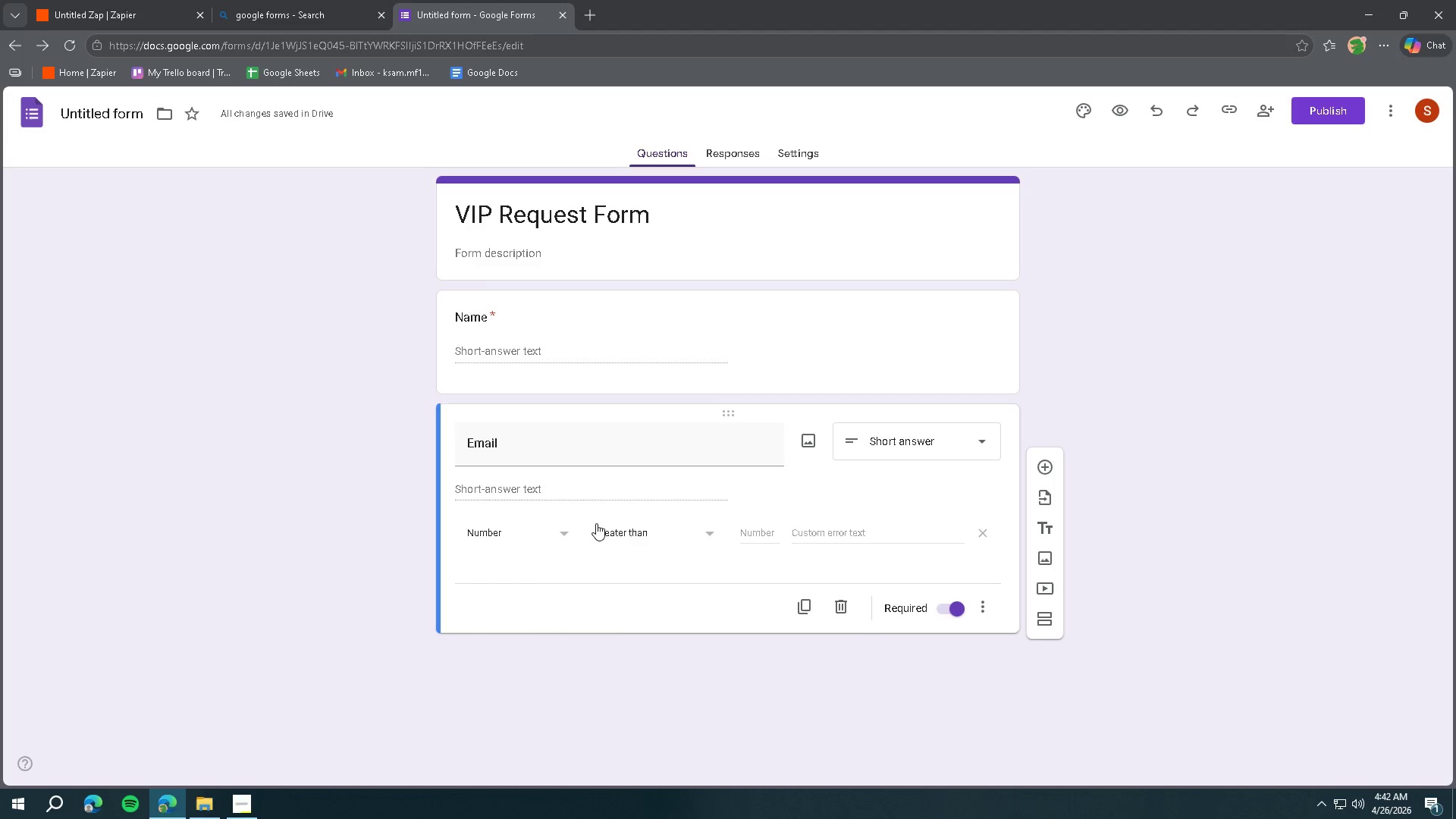 
left_click([666, 538])
 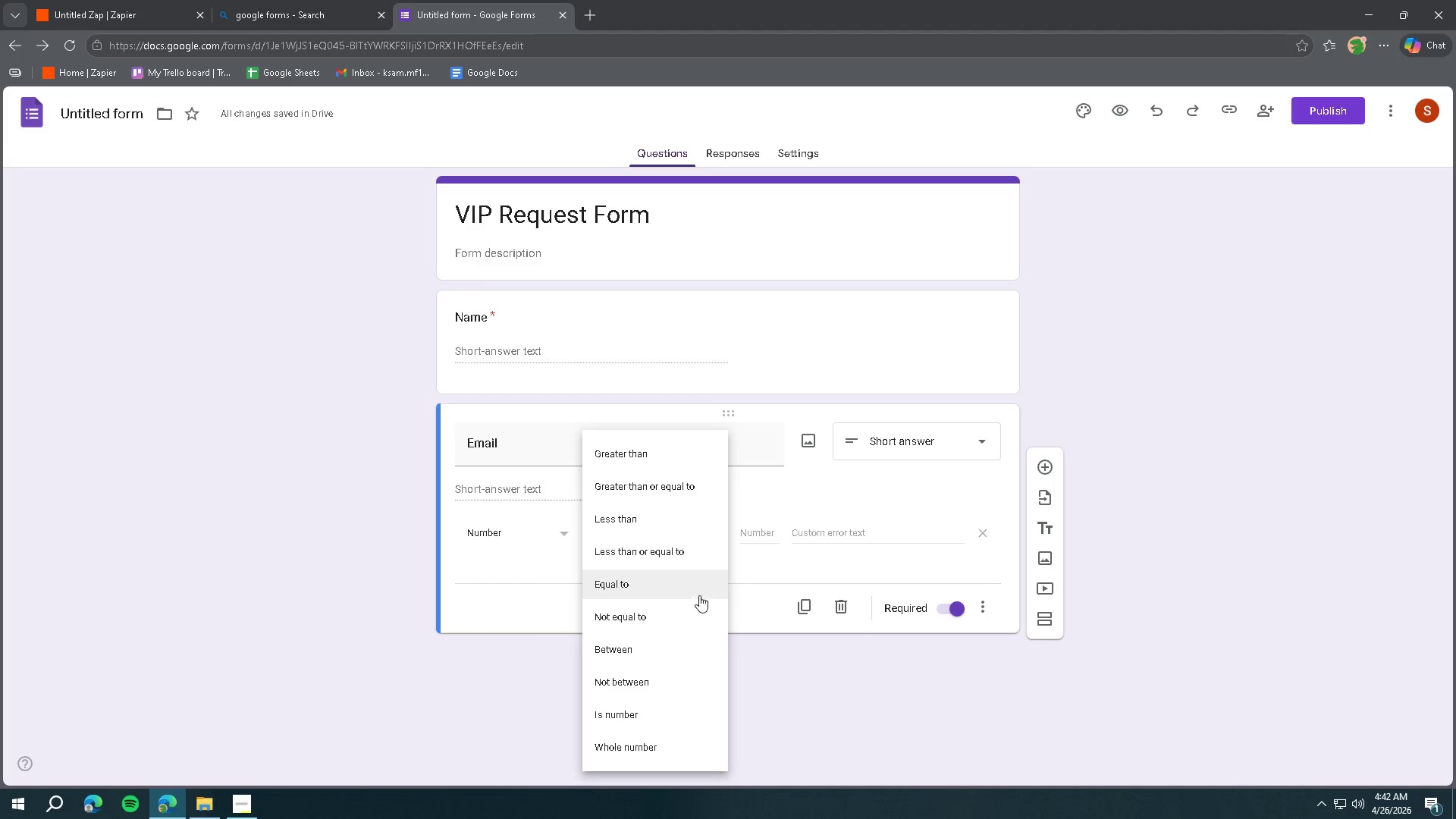 
left_click([802, 576])
 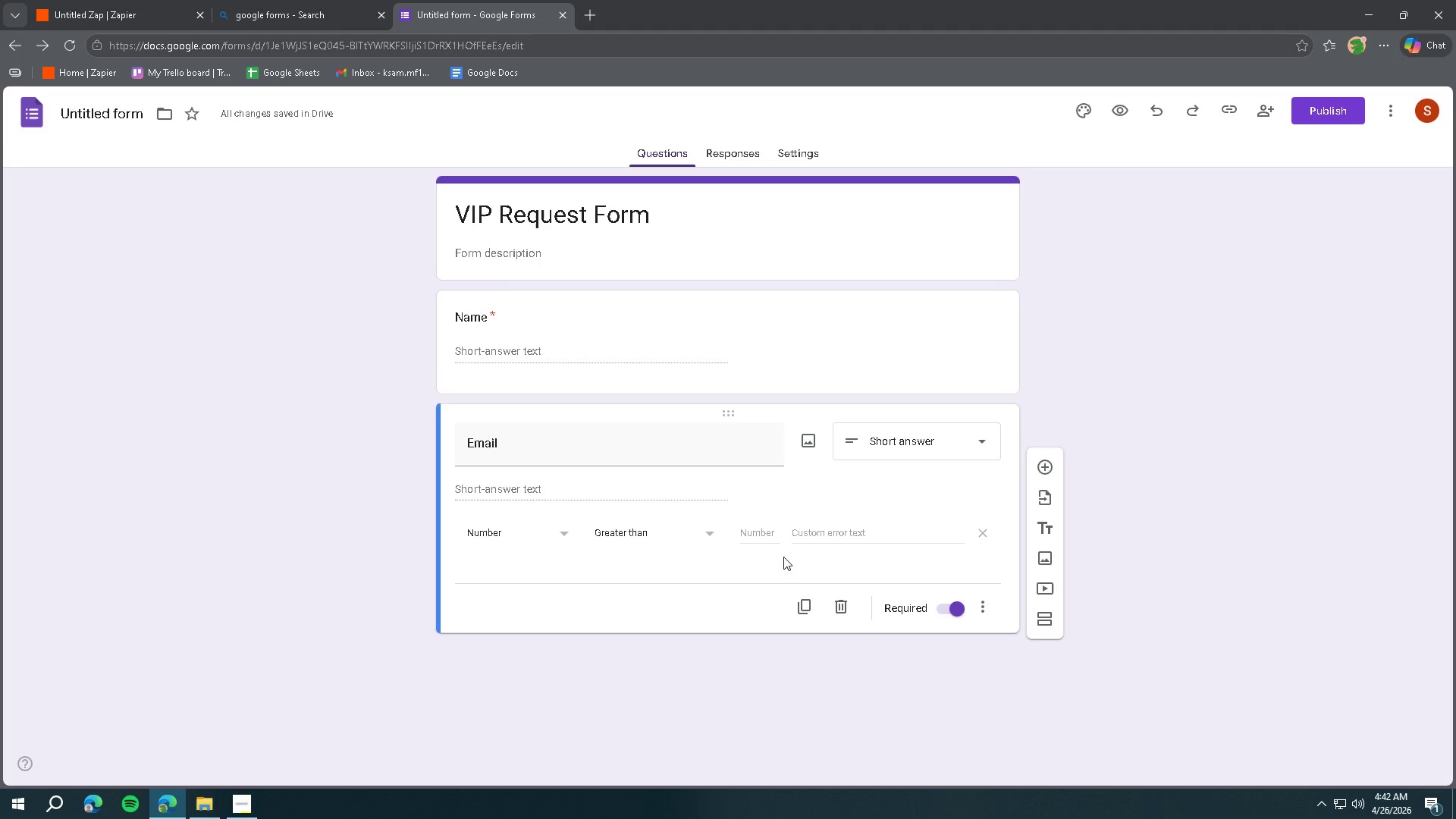 
wait(9.19)
 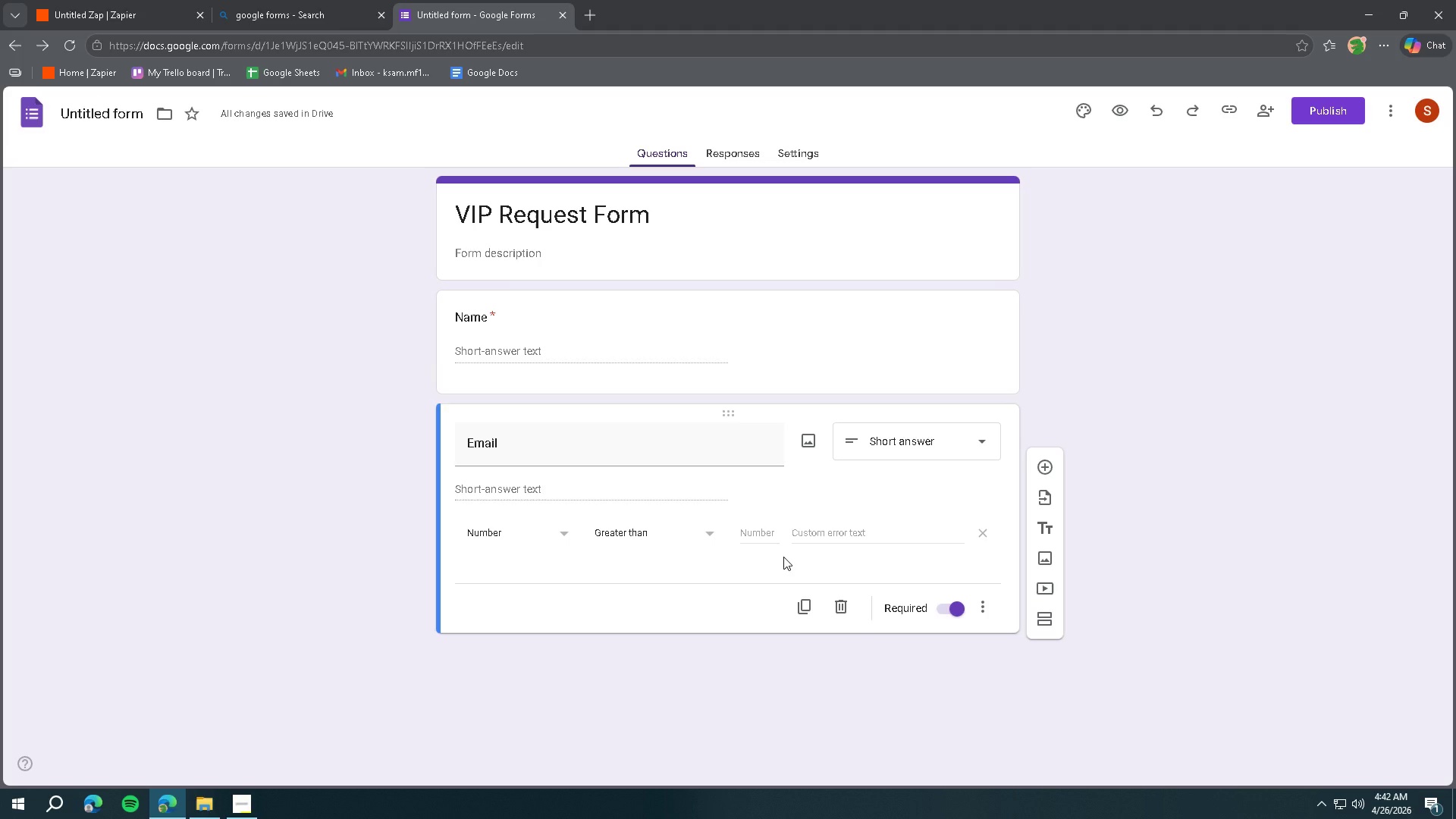 
left_click([925, 532])
 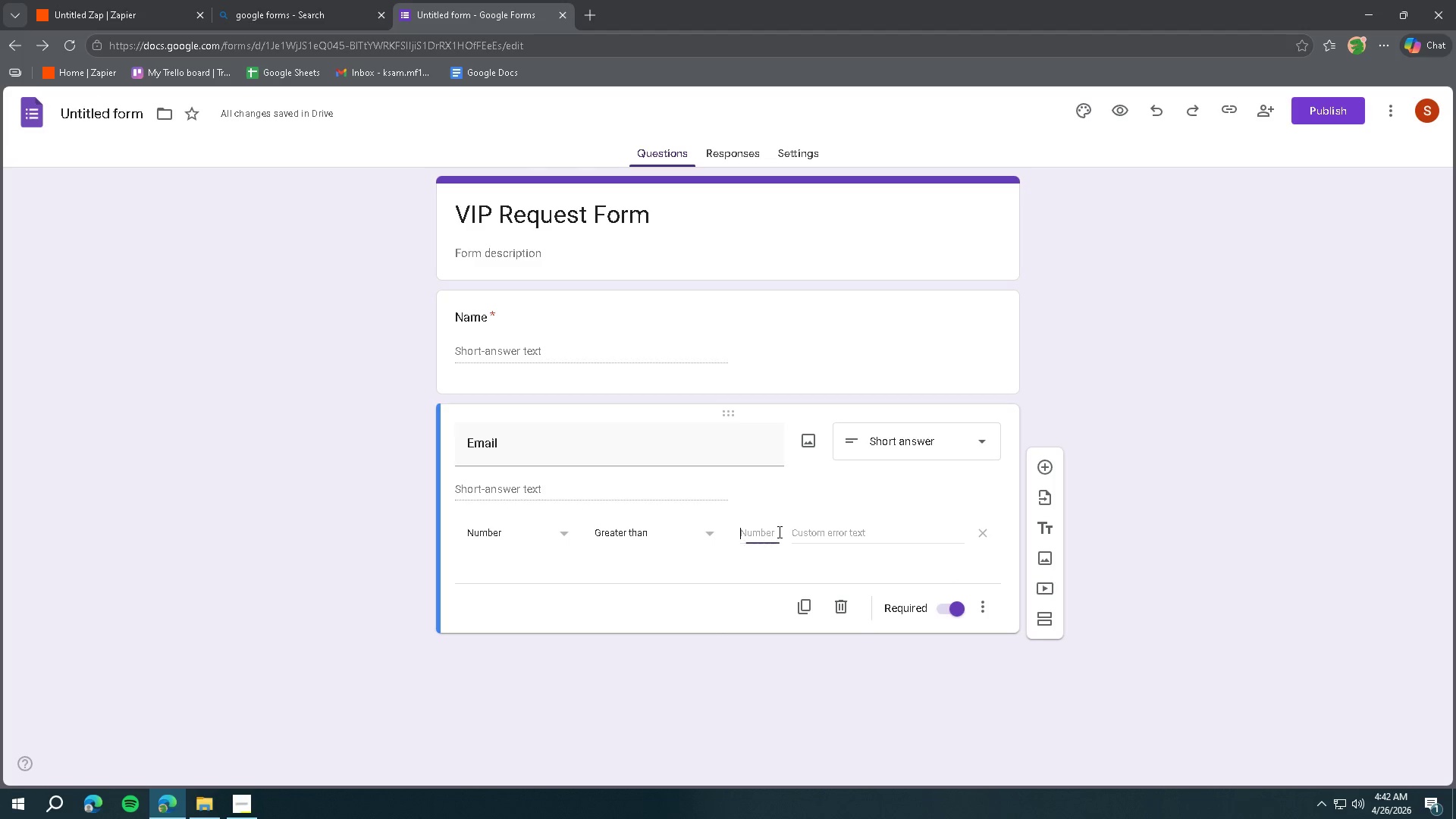 
double_click([701, 535])
 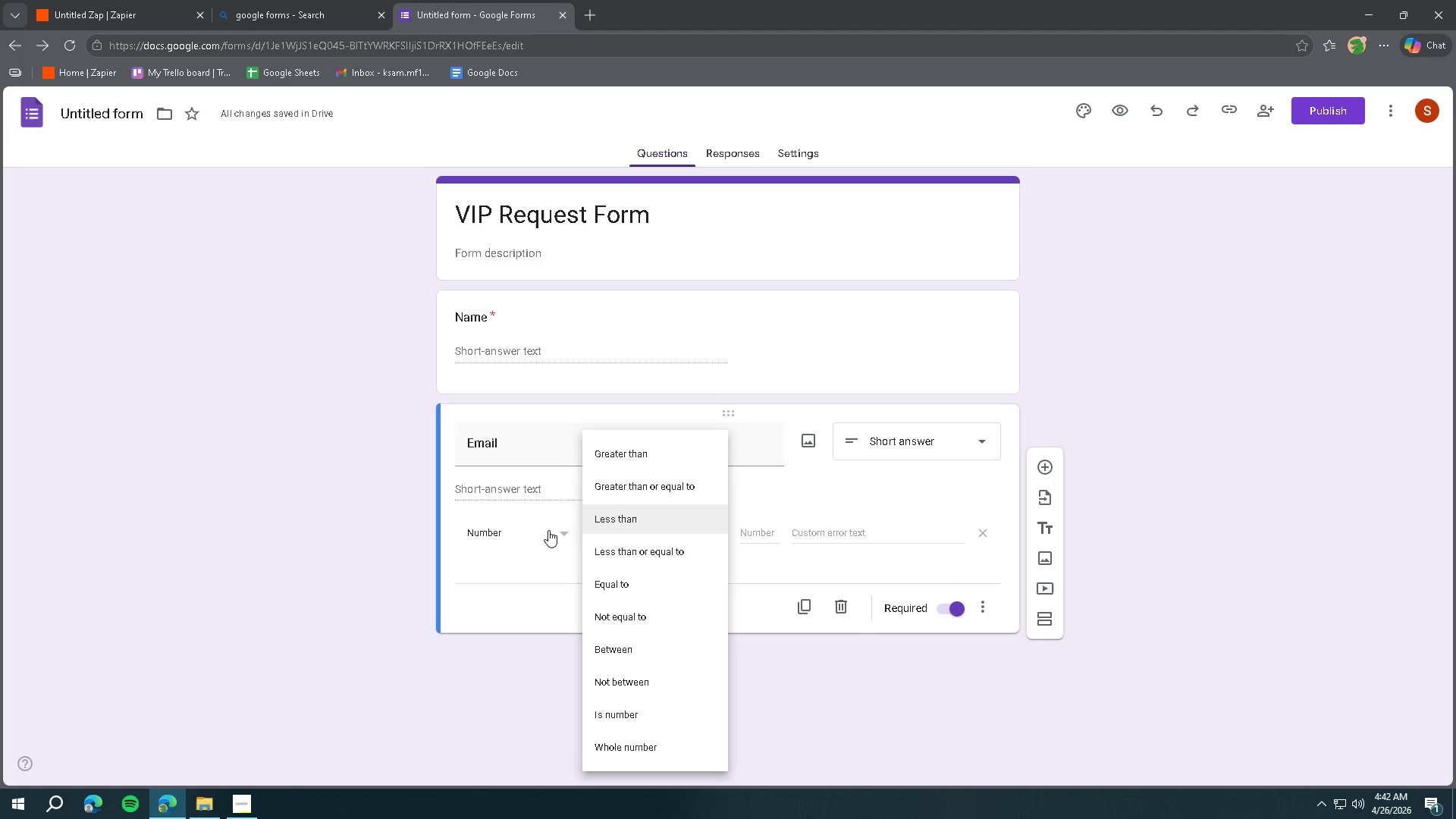 
left_click([541, 531])
 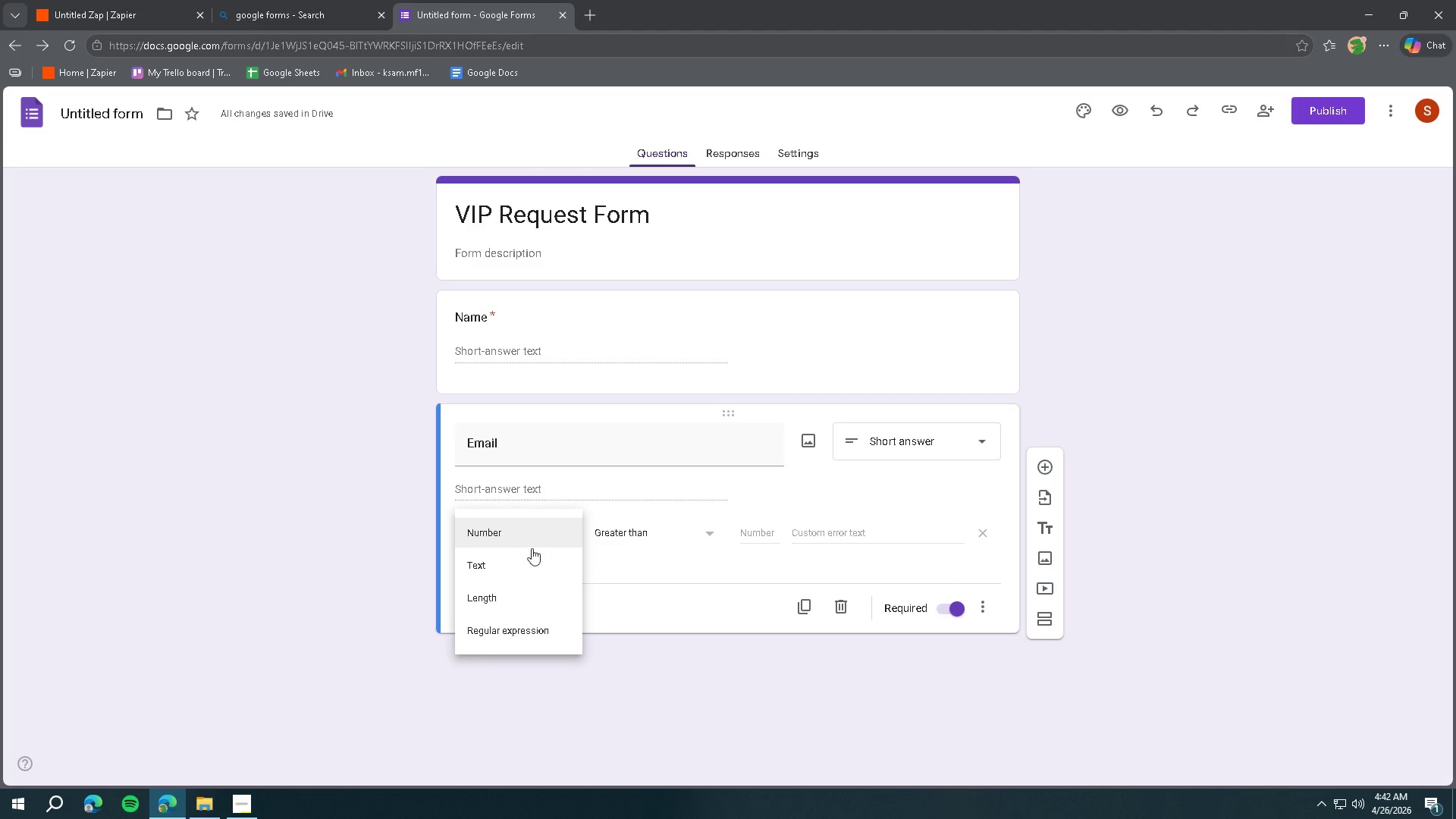 
scroll: coordinate [529, 622], scroll_direction: down, amount: 3.0
 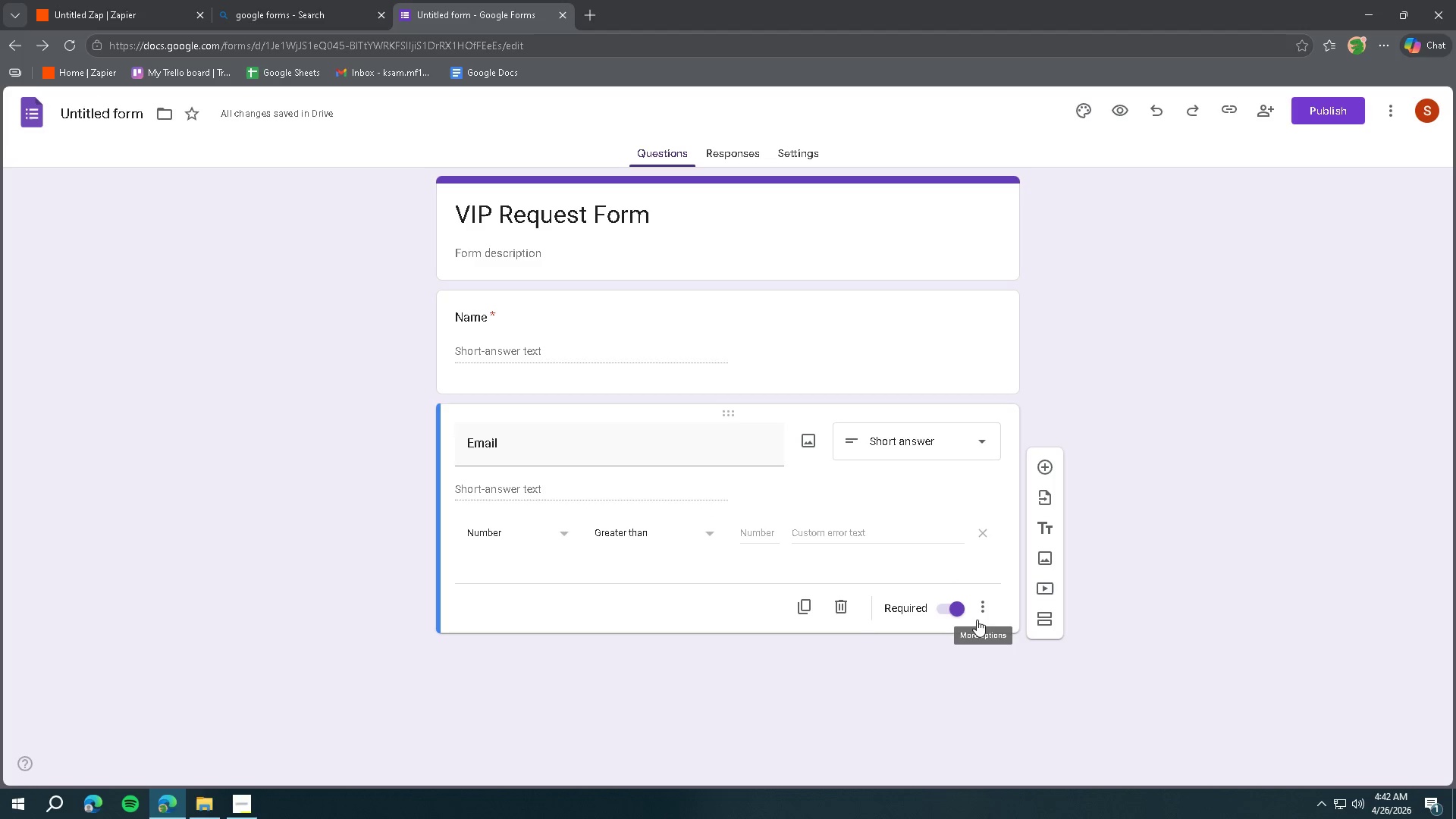 
left_click([987, 607])
 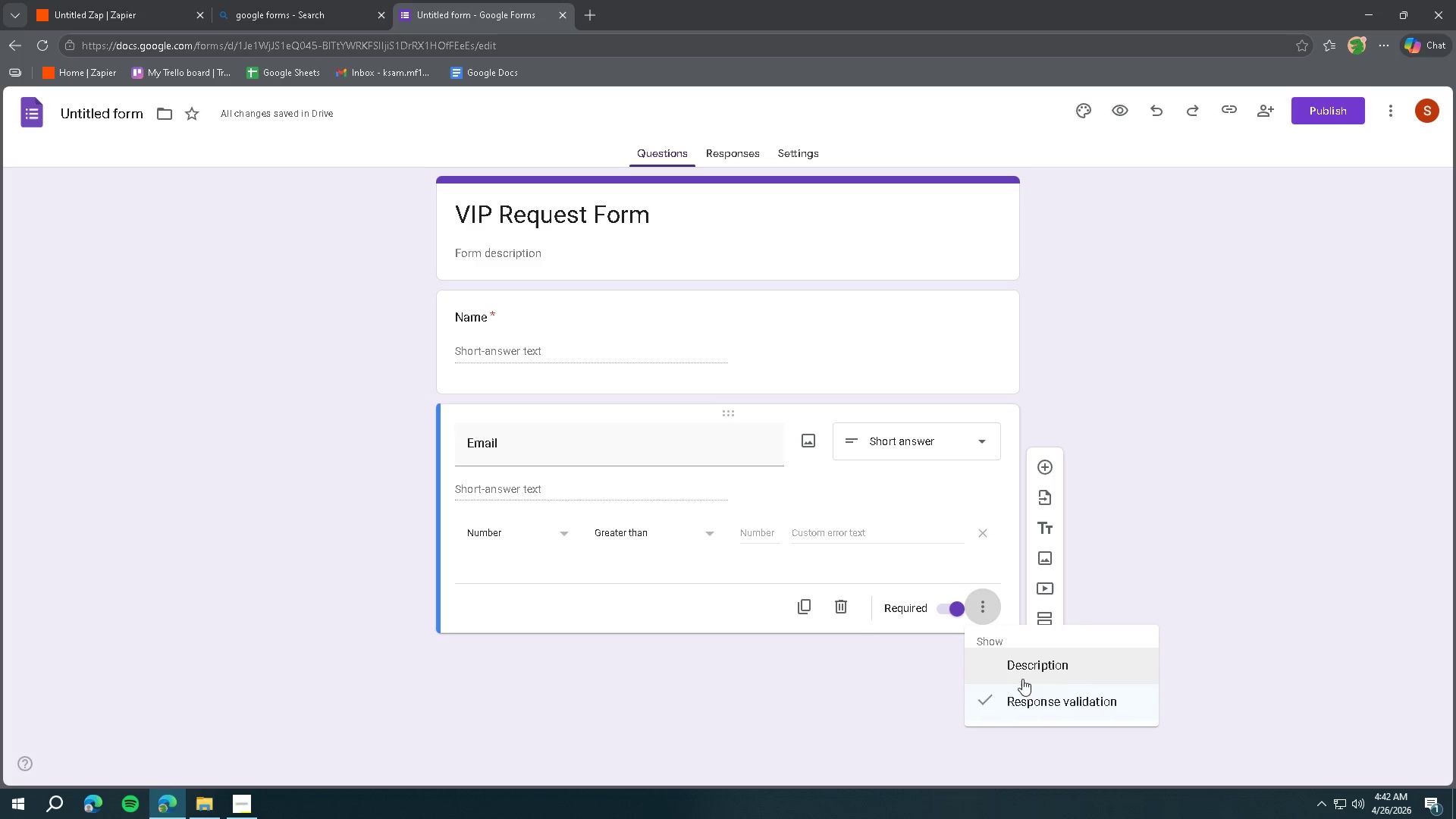 
left_click([1023, 696])
 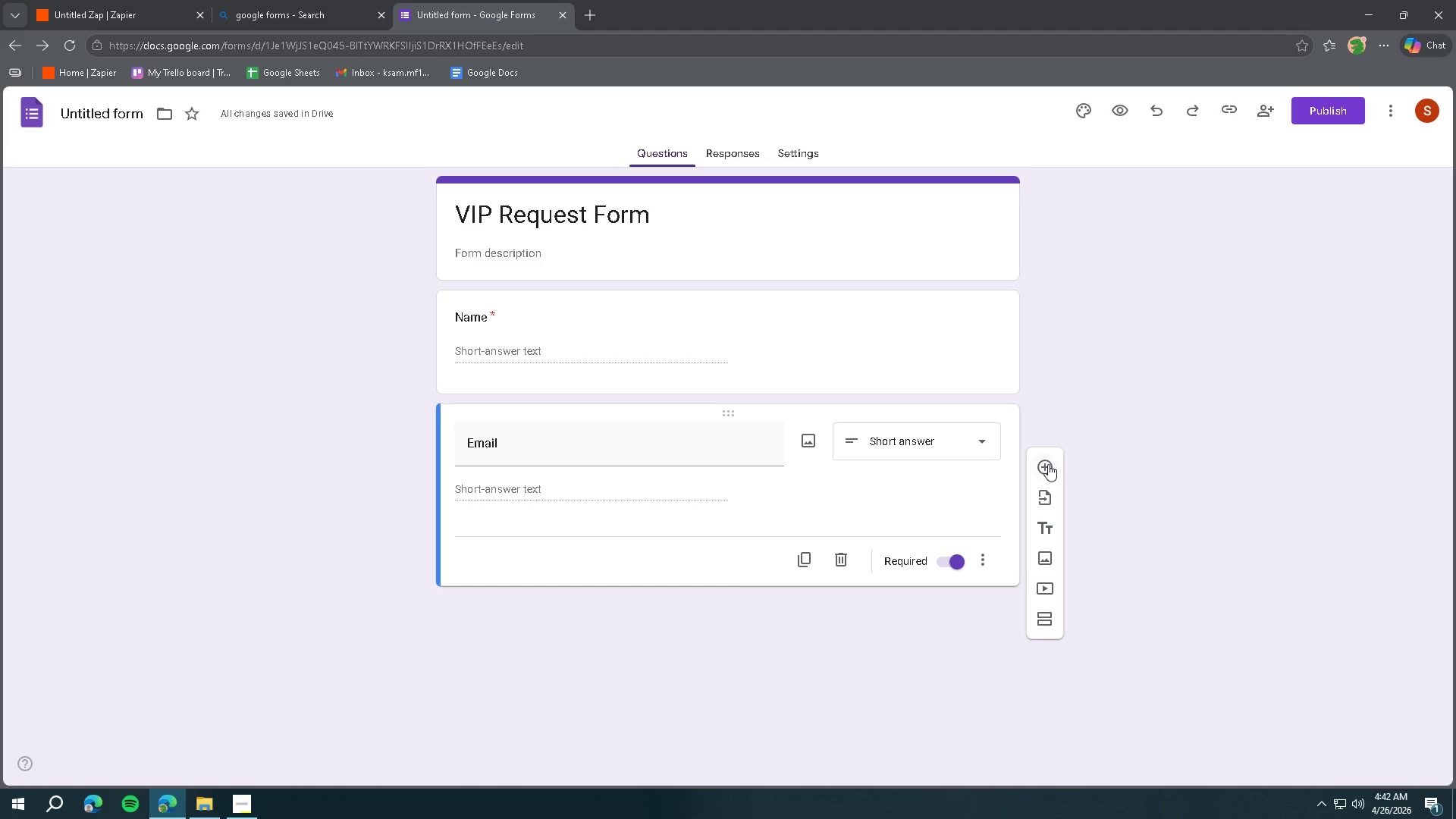 
wait(5.28)
 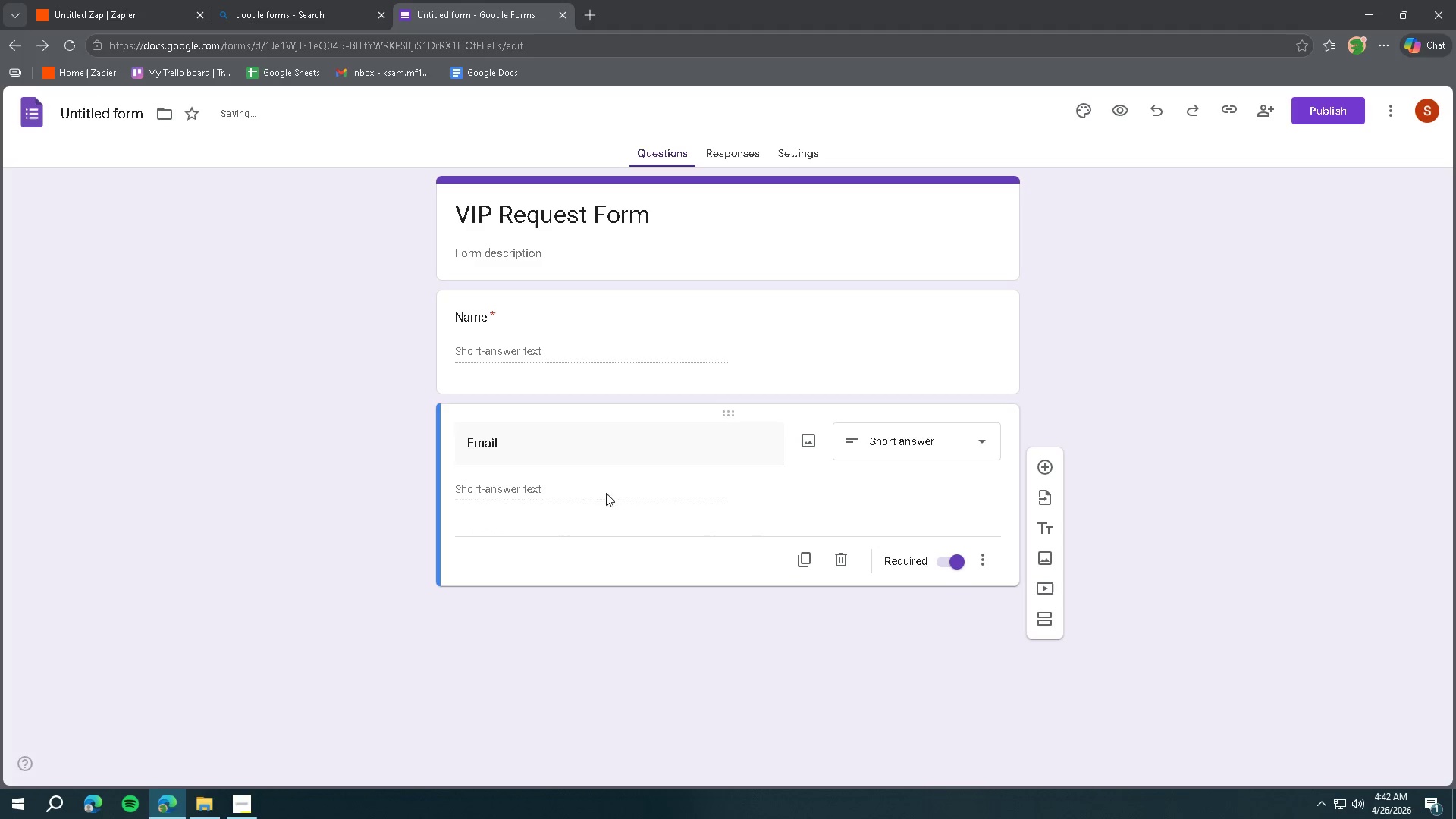 
left_click([1038, 468])
 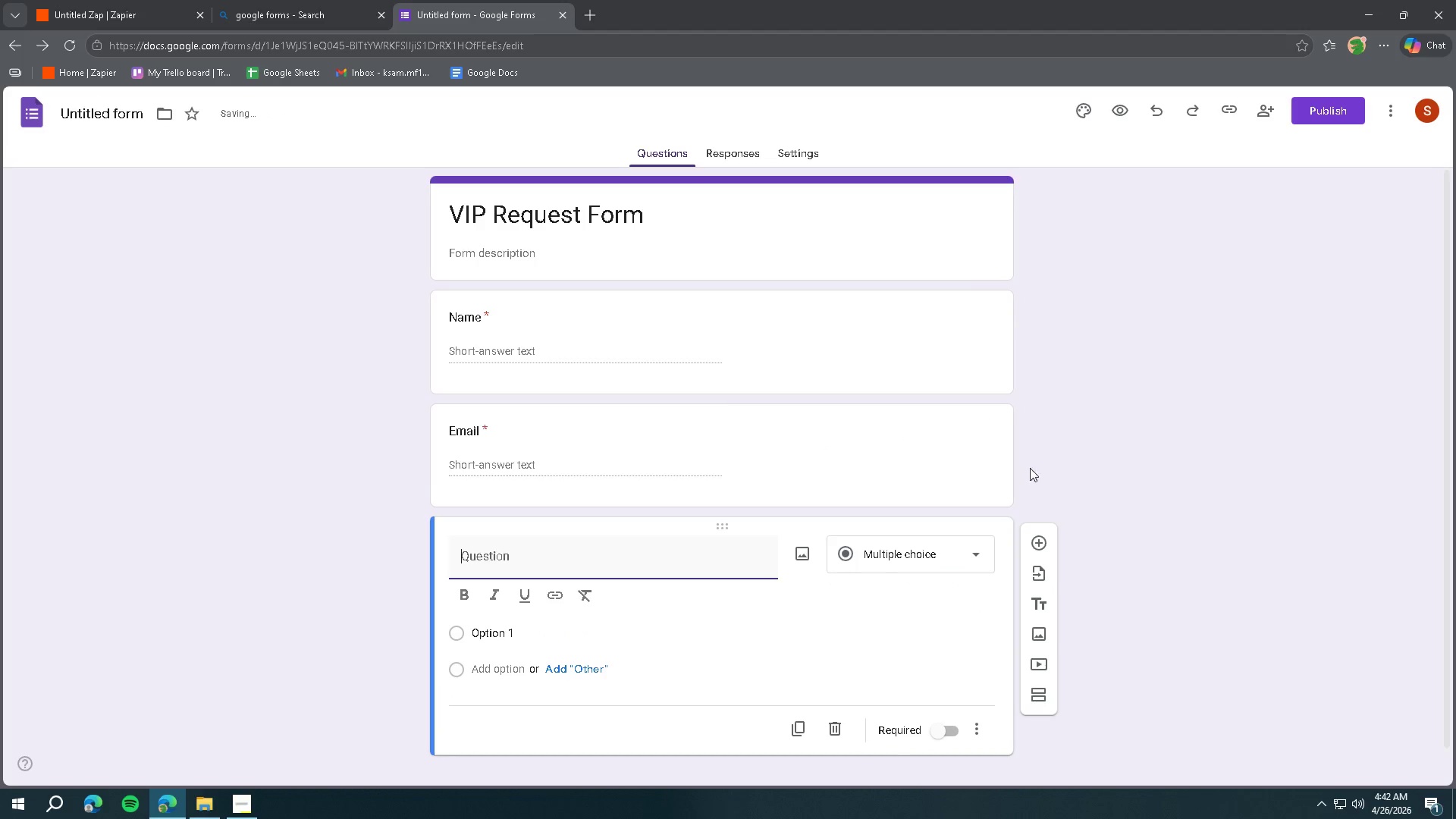 
scroll: coordinate [731, 475], scroll_direction: down, amount: 3.0
 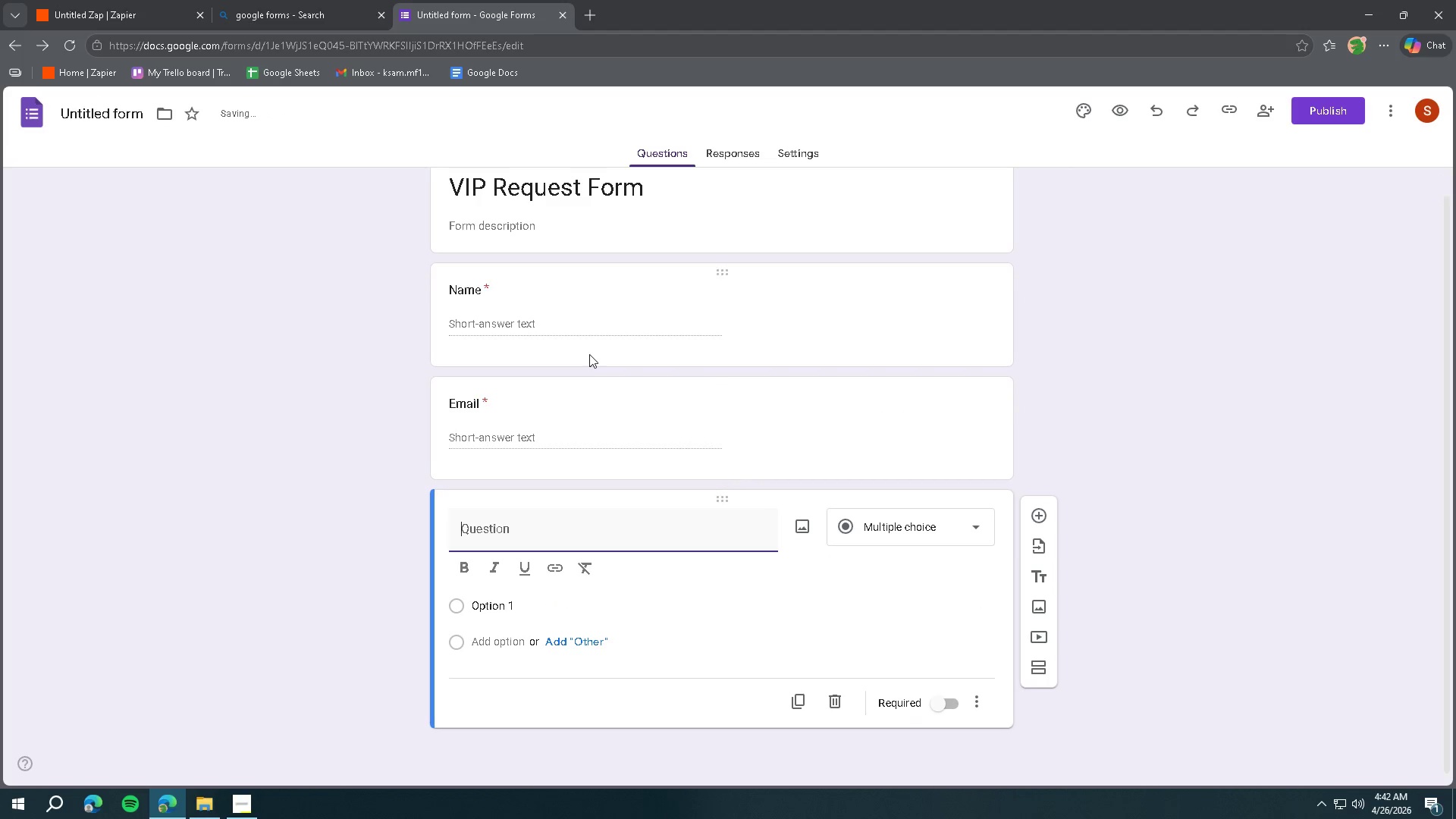 
scroll: coordinate [592, 369], scroll_direction: none, amount: 0.0
 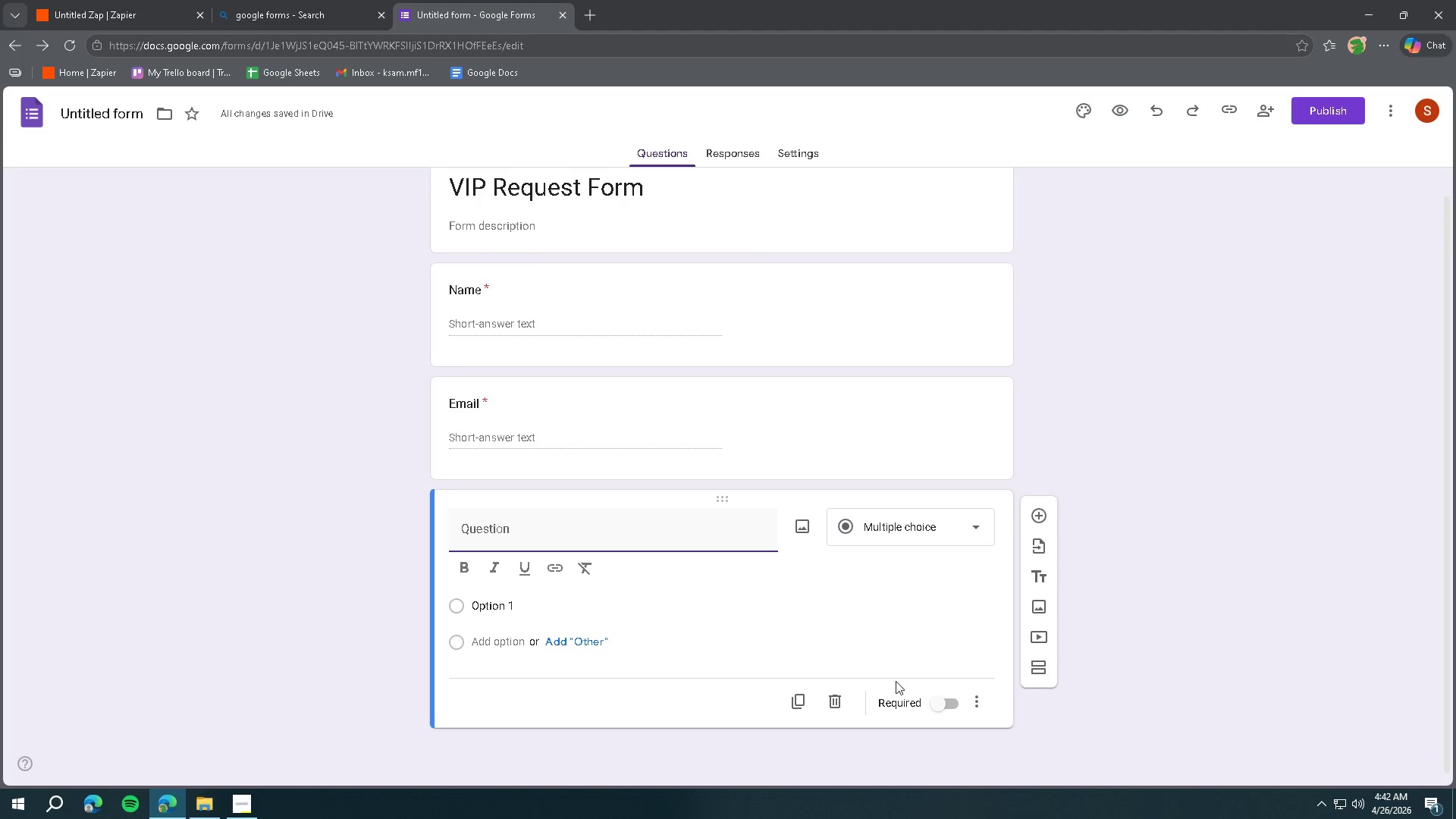 
double_click([945, 703])
 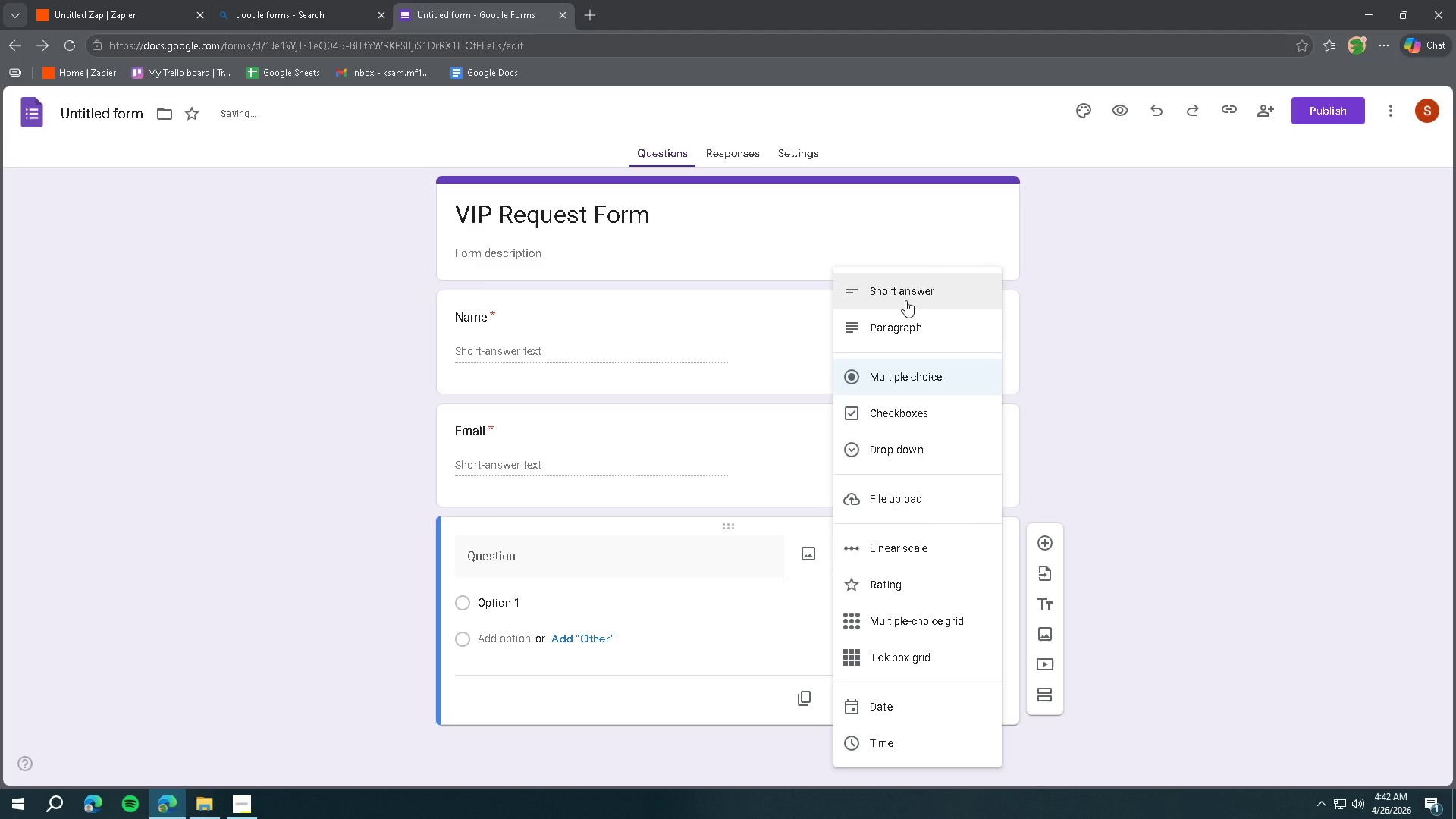 
double_click([540, 557])
 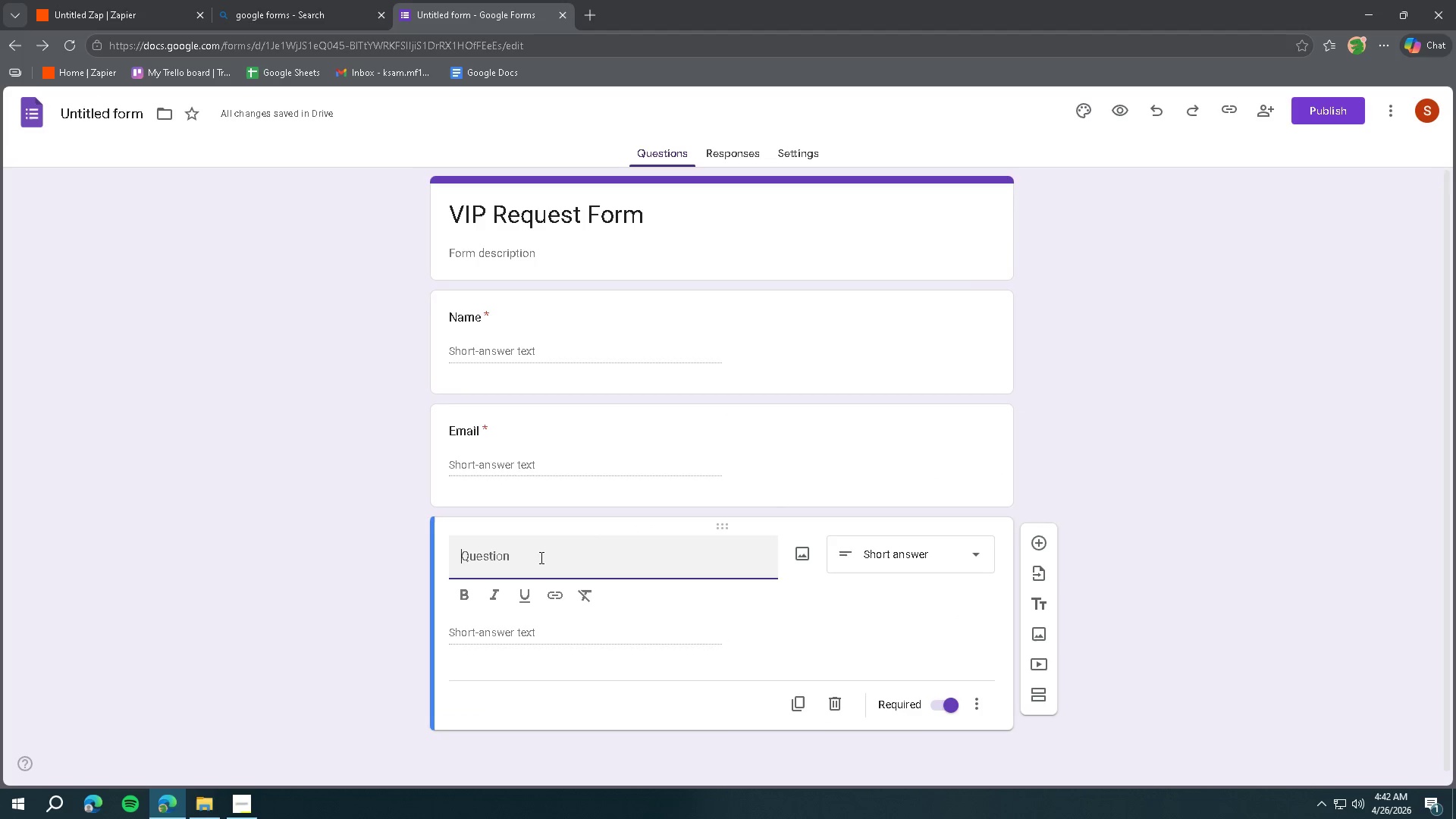 
type(OD)
key(Backspace)
type(rder ID)
 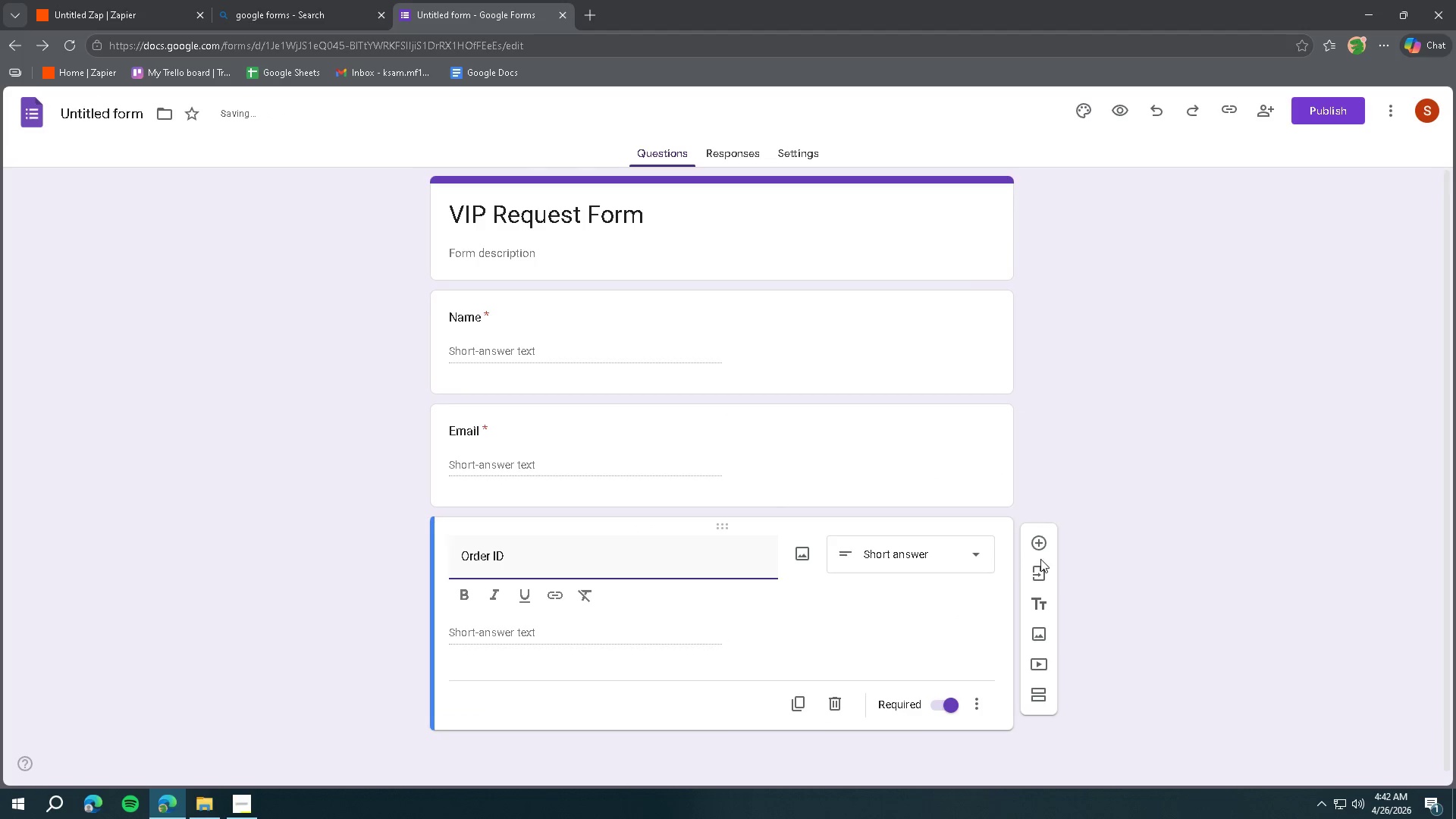 
left_click([1046, 541])
 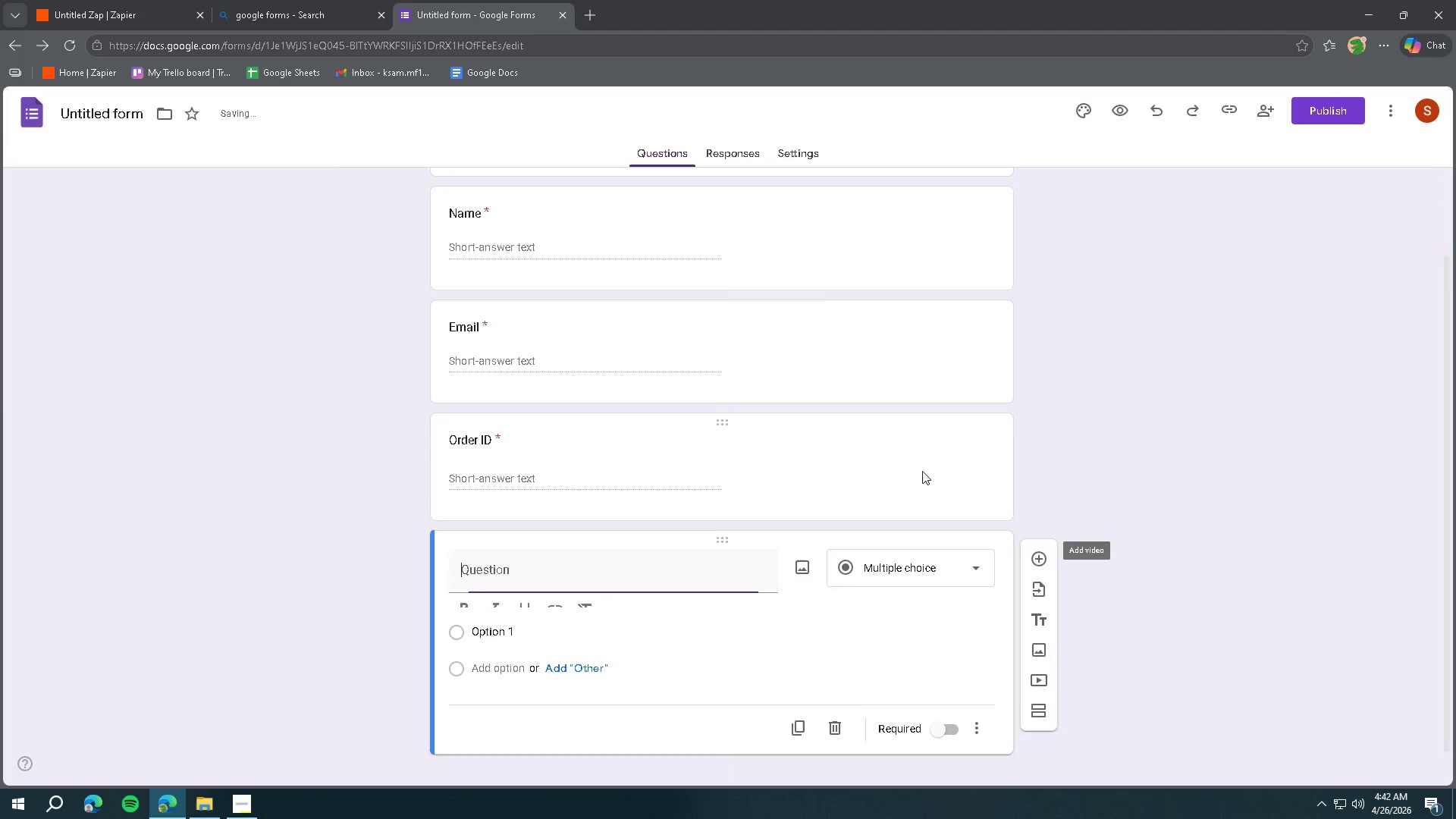 
scroll: coordinate [921, 470], scroll_direction: down, amount: 3.0
 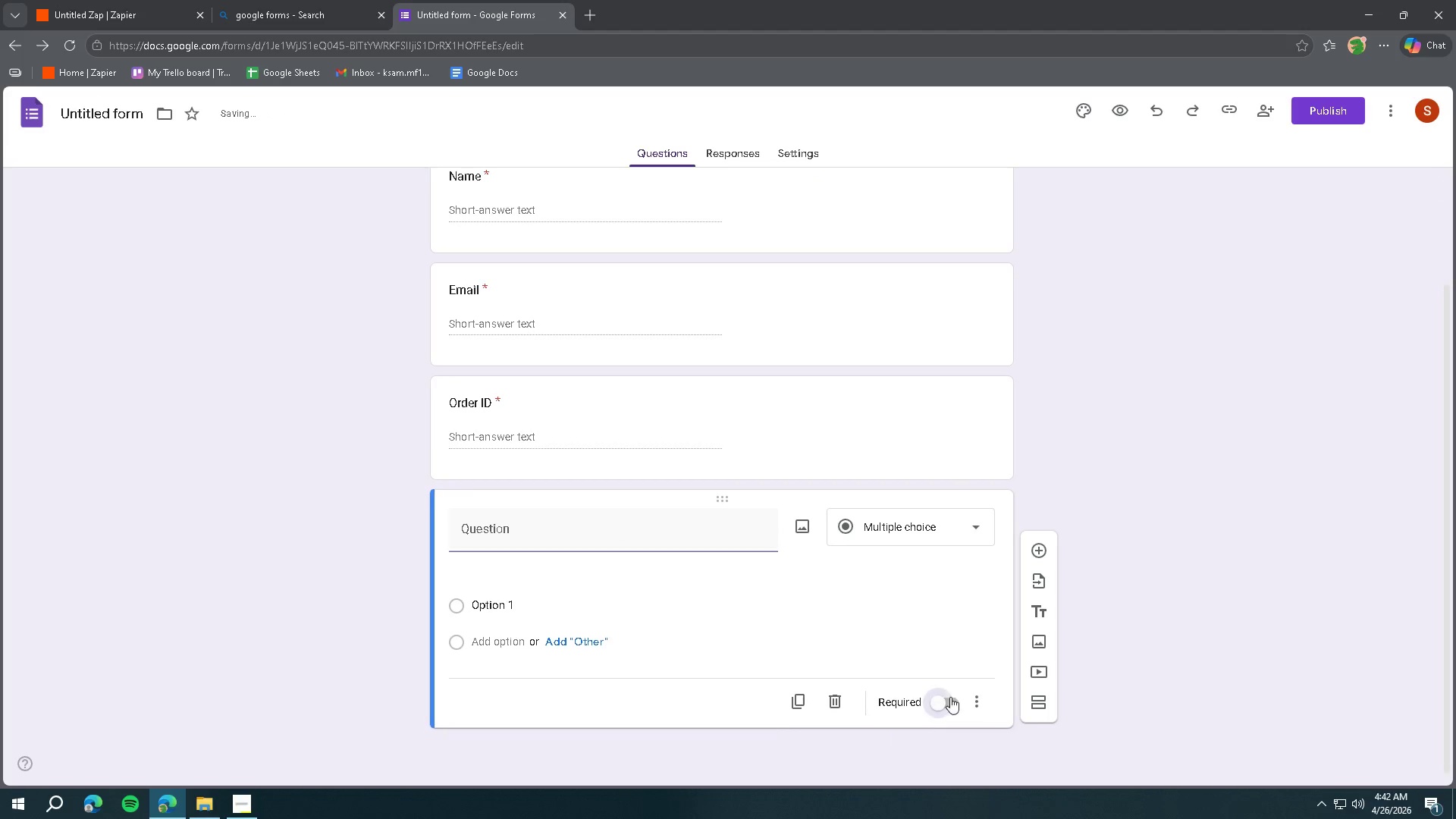 
double_click([981, 698])
 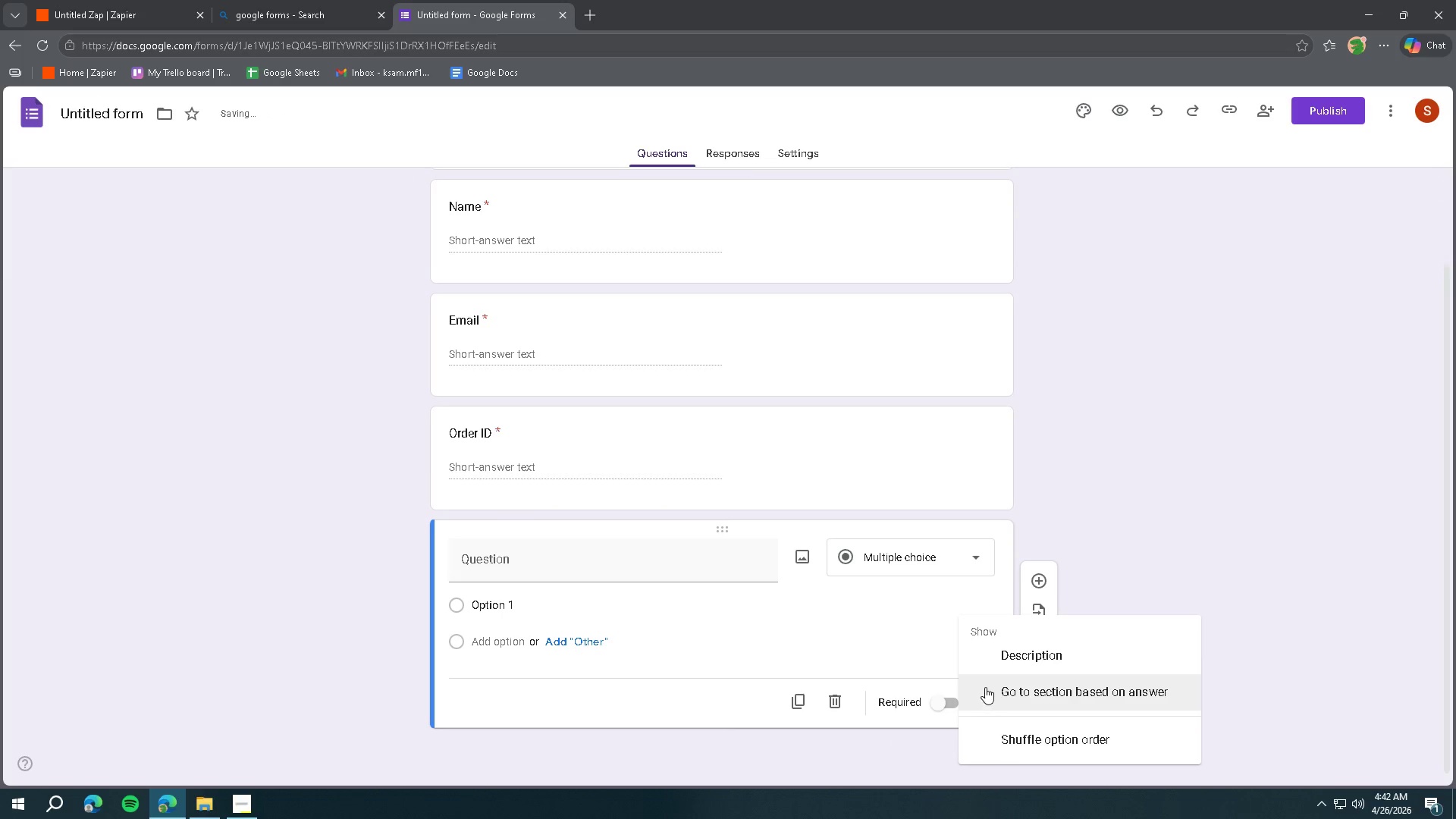 
left_click([913, 566])
 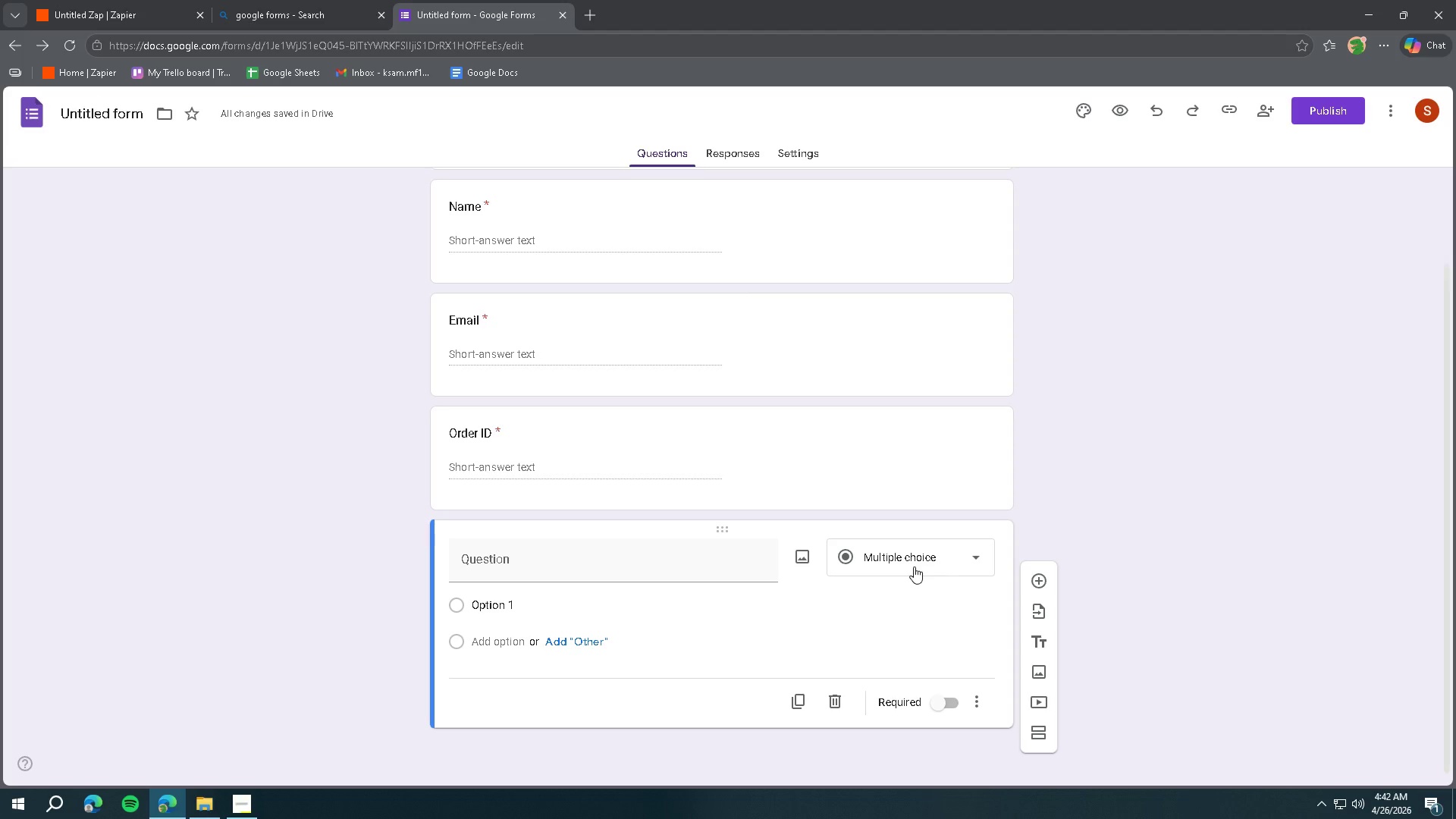 
left_click([974, 563])
 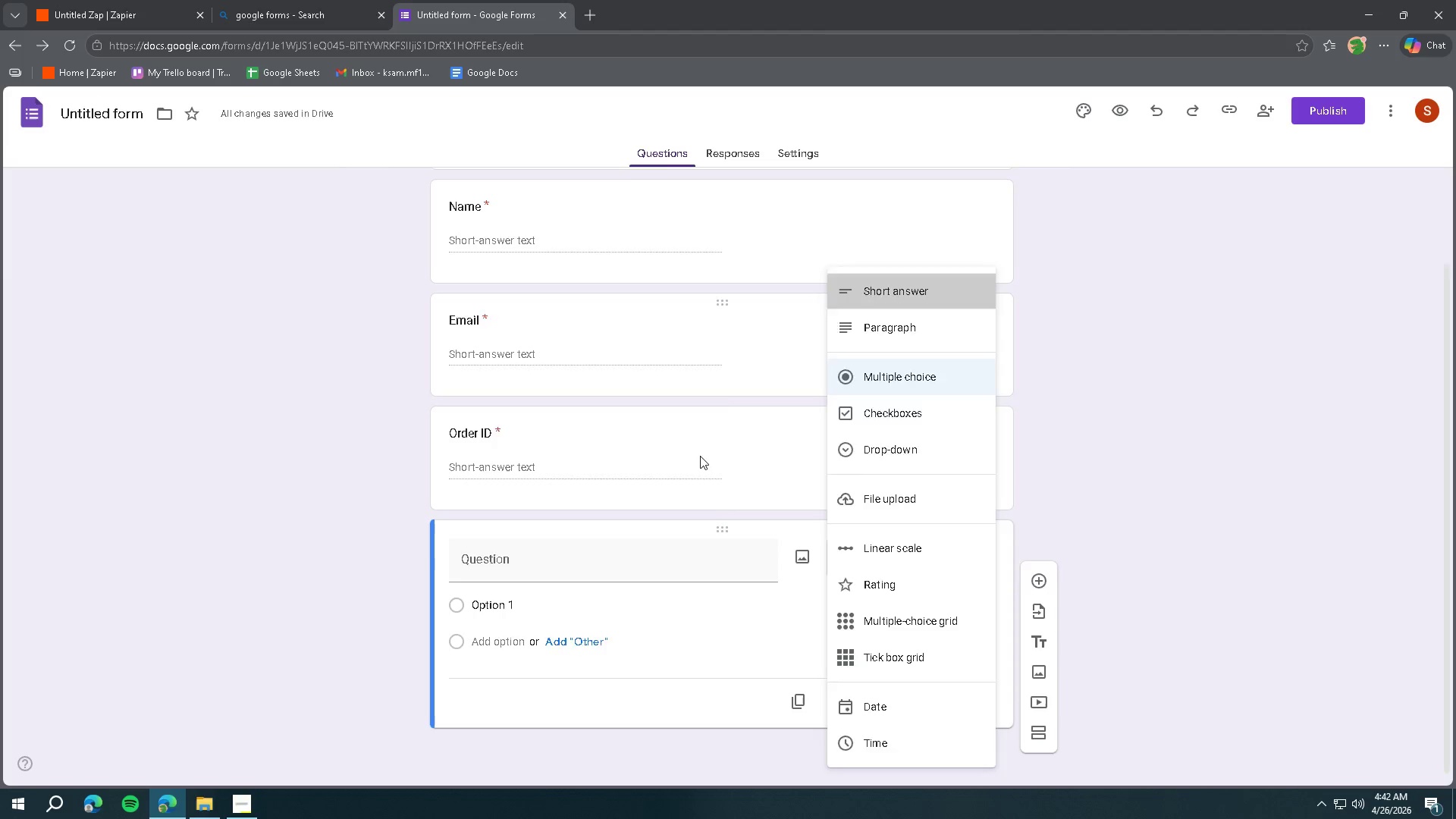 
double_click([535, 588])
 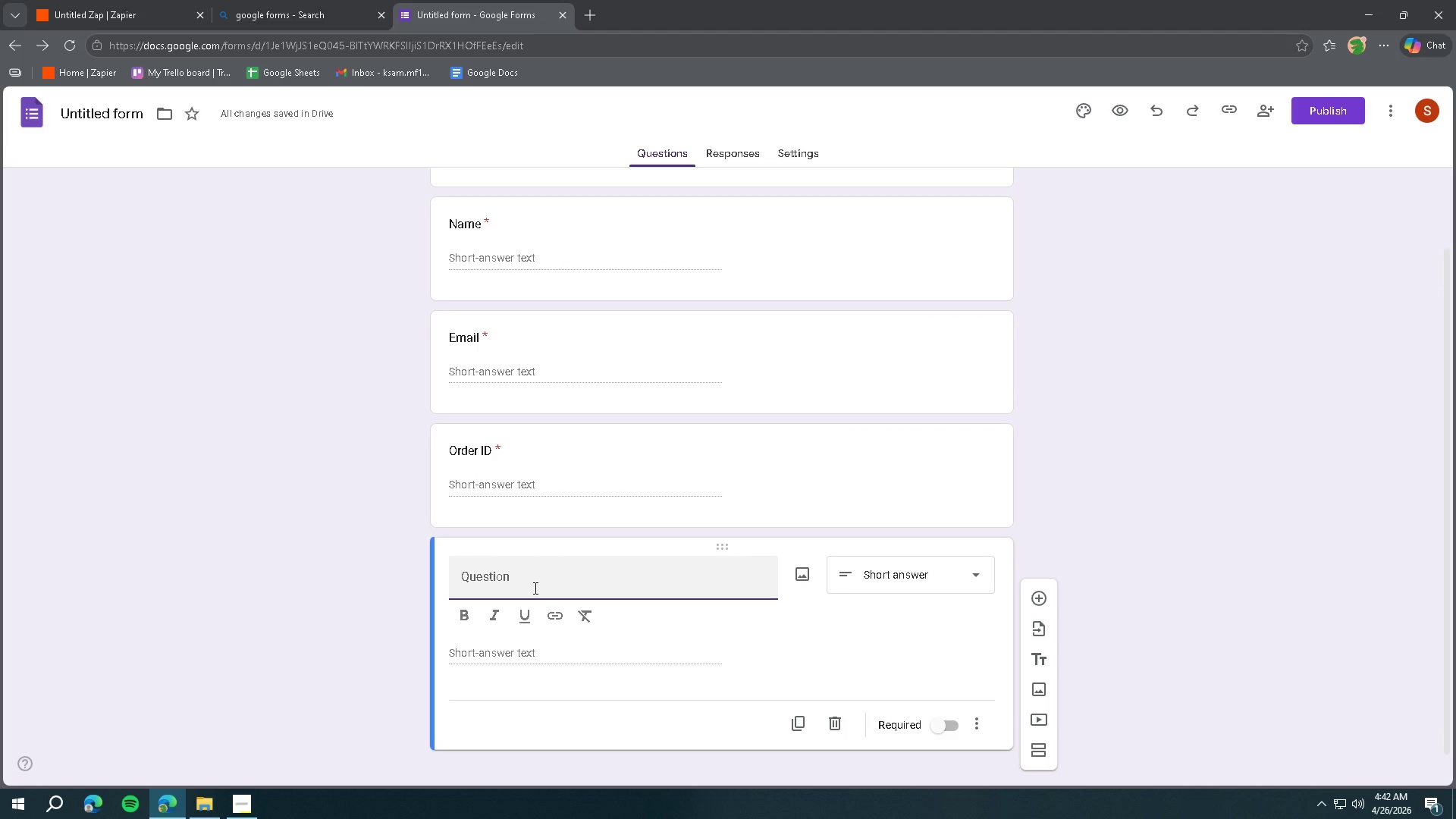 
type(Request Type)
 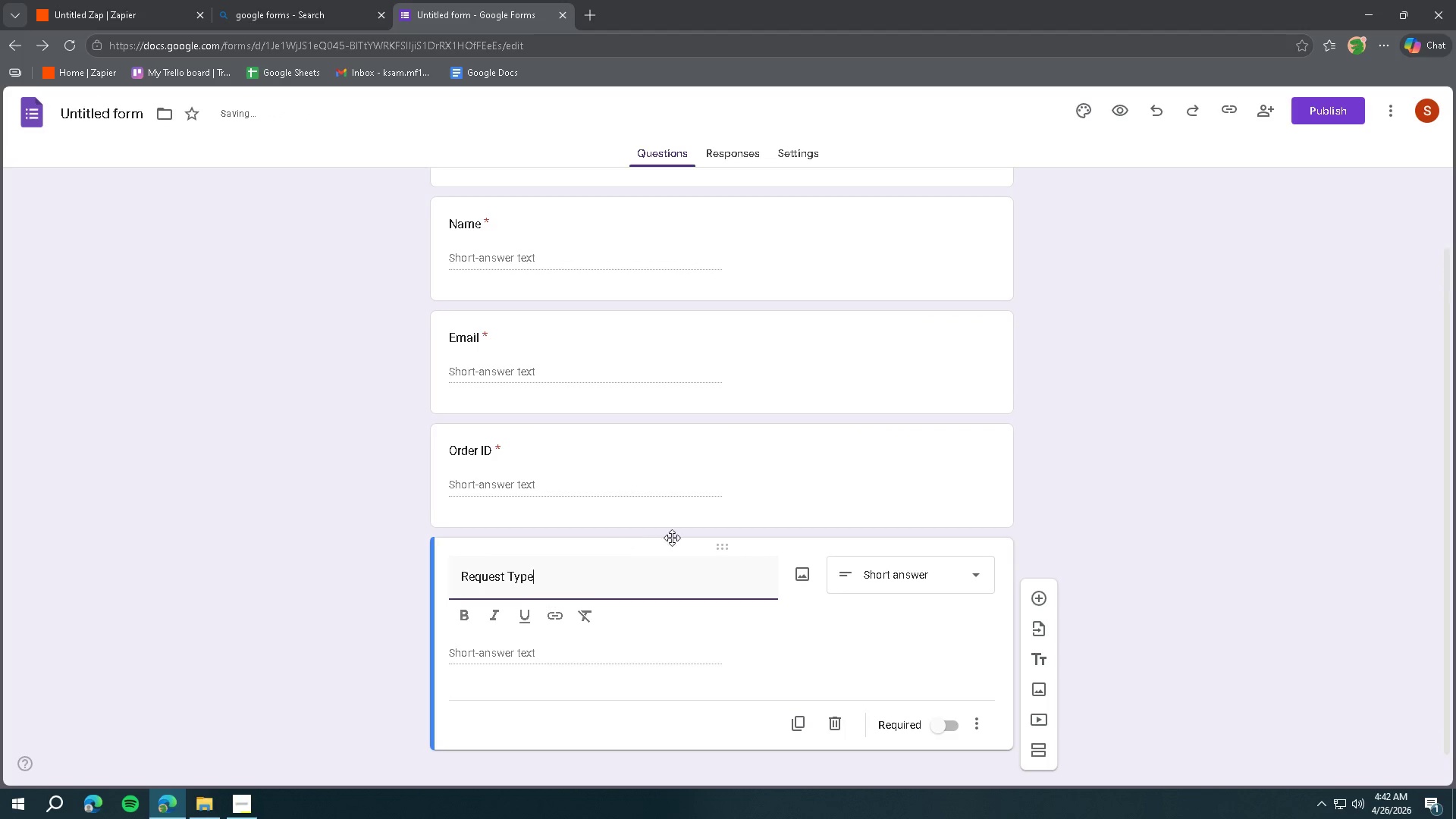 
scroll: coordinate [722, 488], scroll_direction: down, amount: 2.0
 